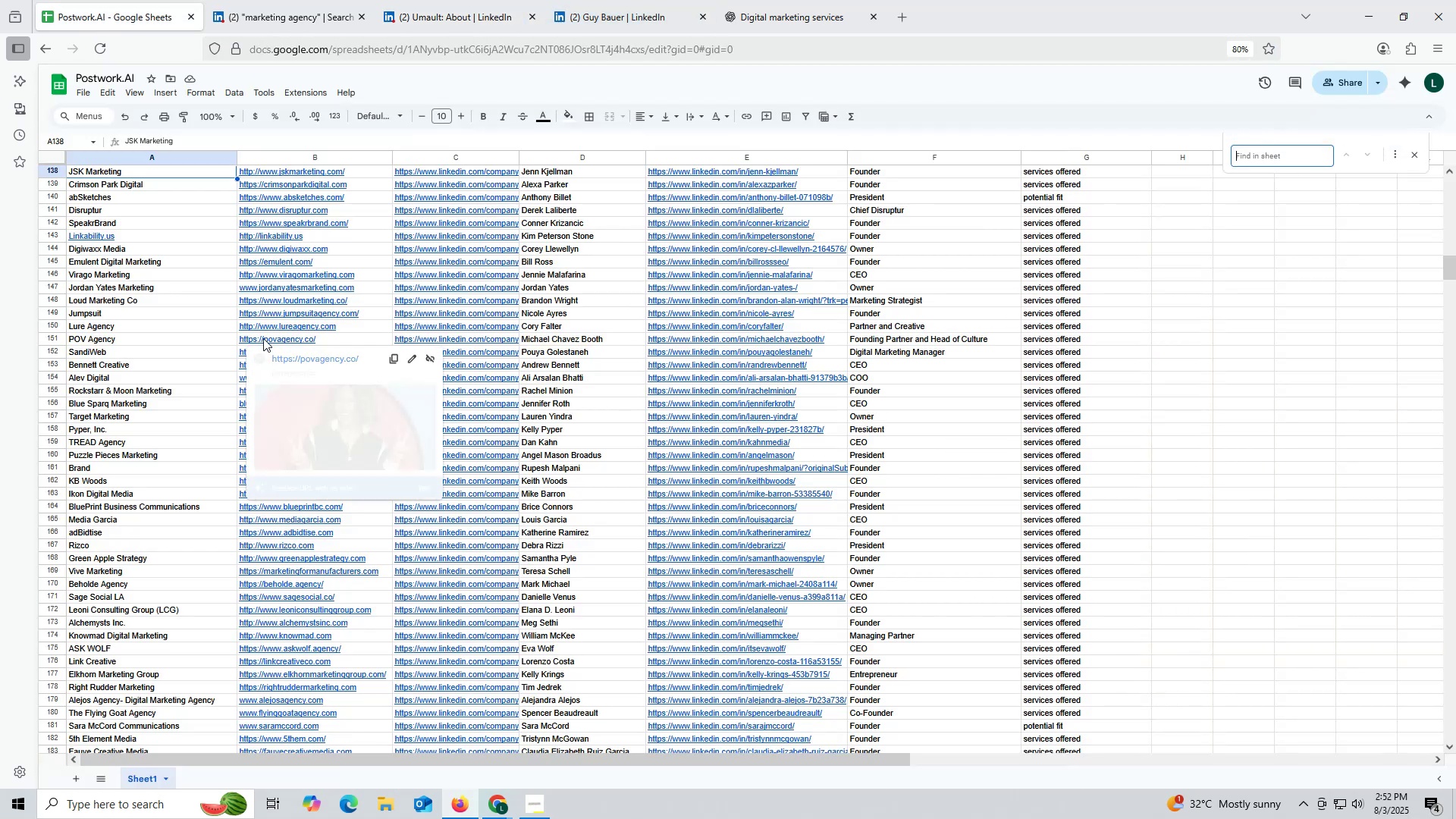 
key(Control+ControlLeft)
 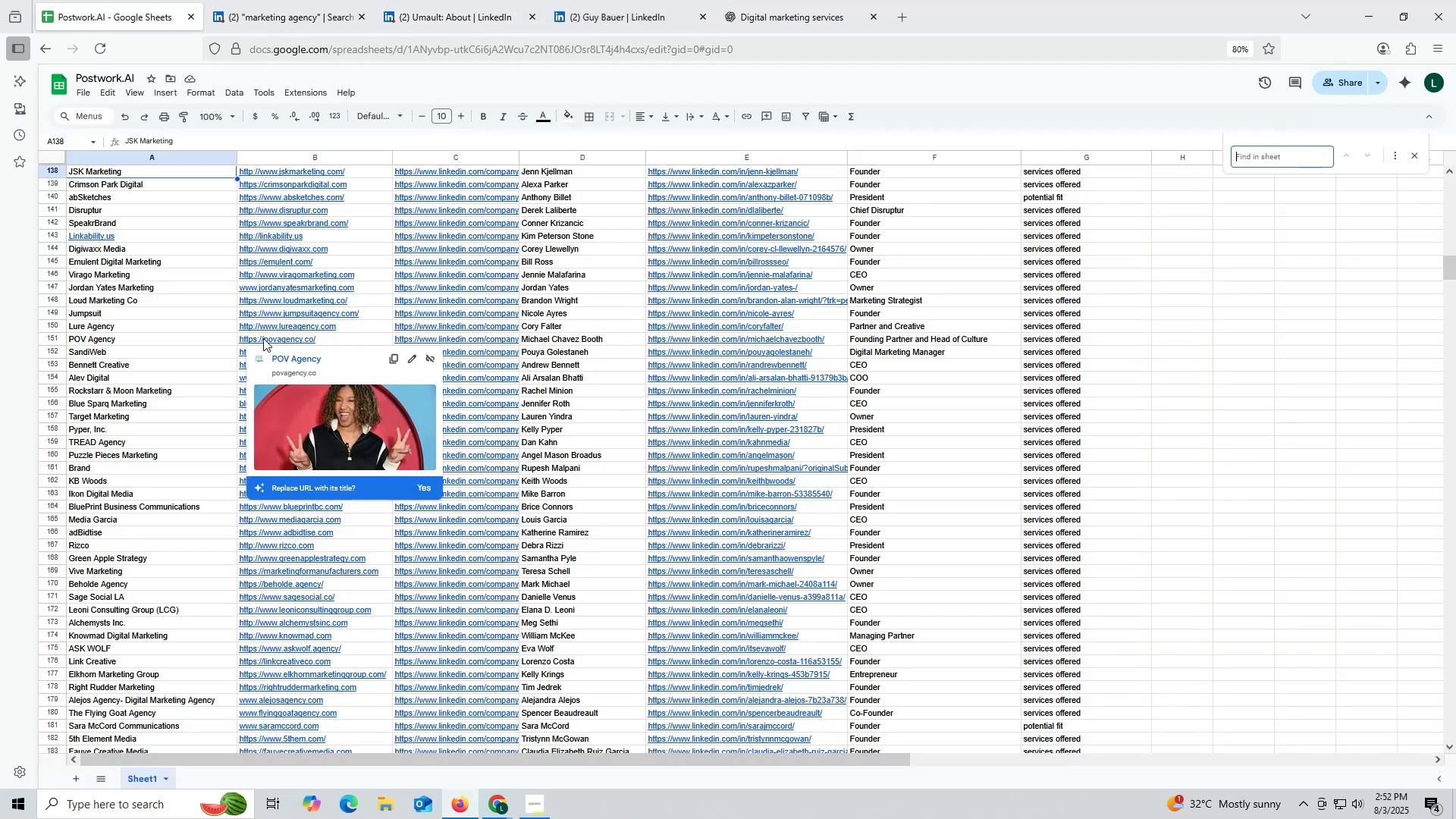 
key(Control+V)
 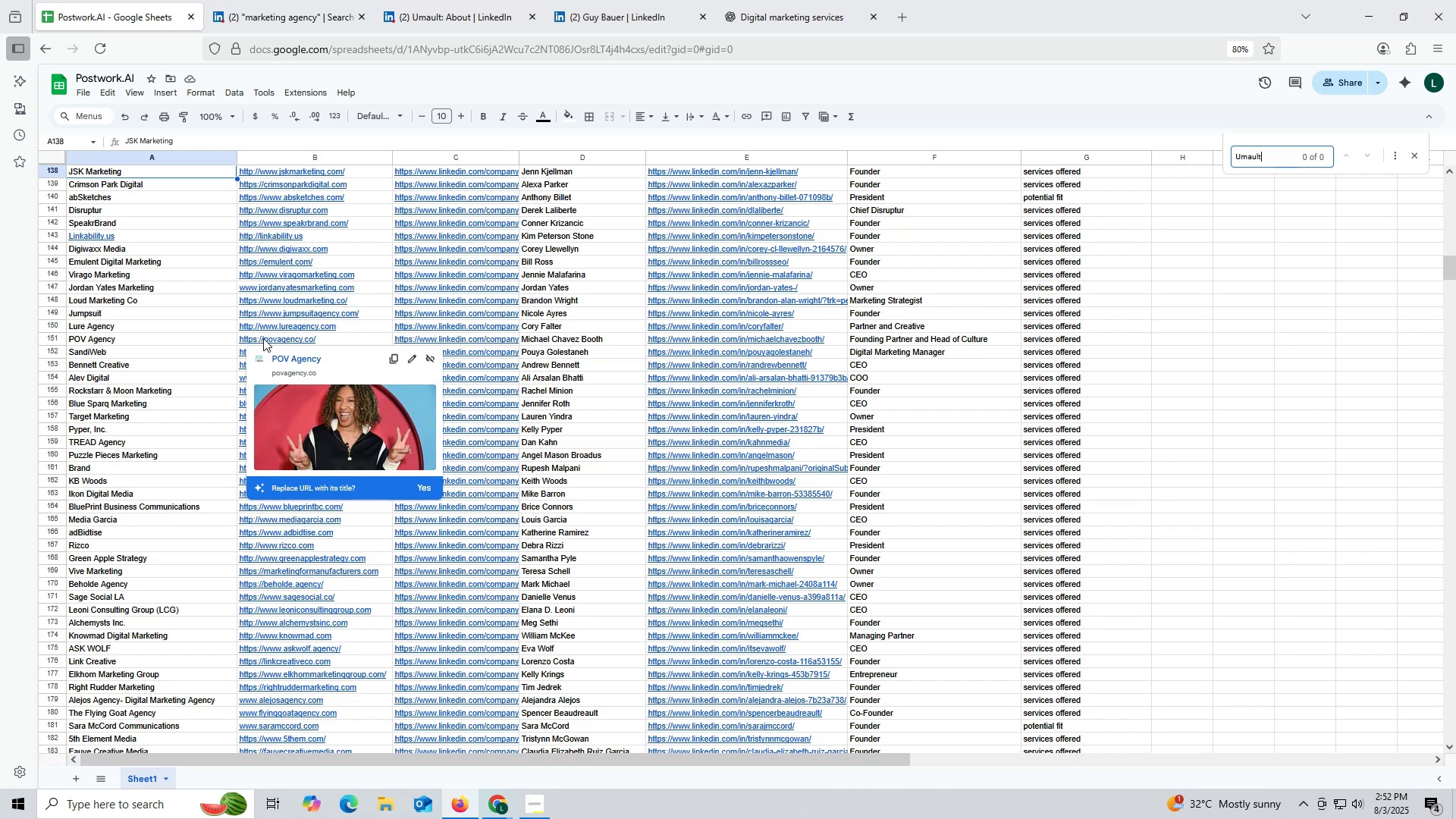 
key(Enter)
 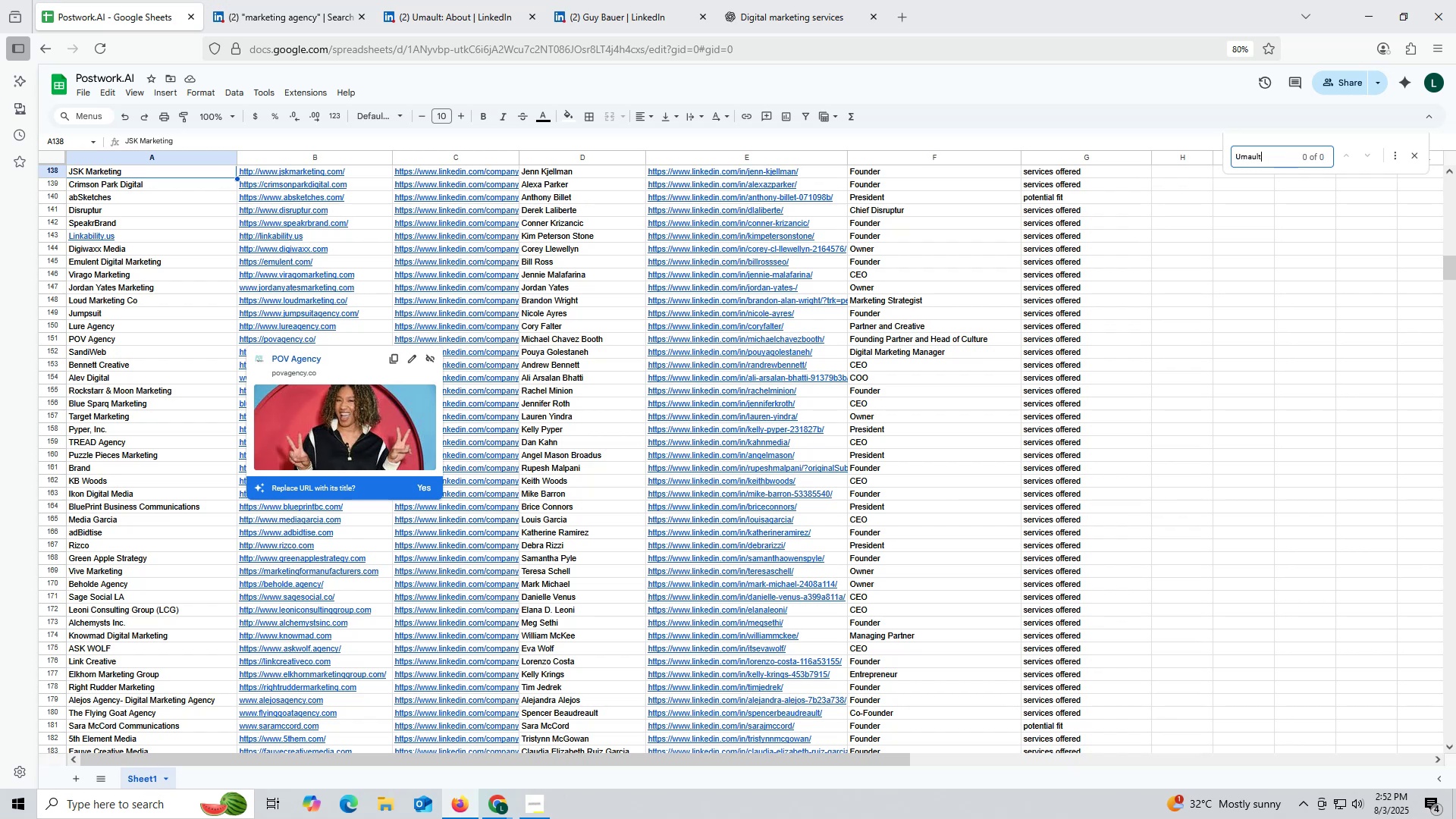 
key(Enter)
 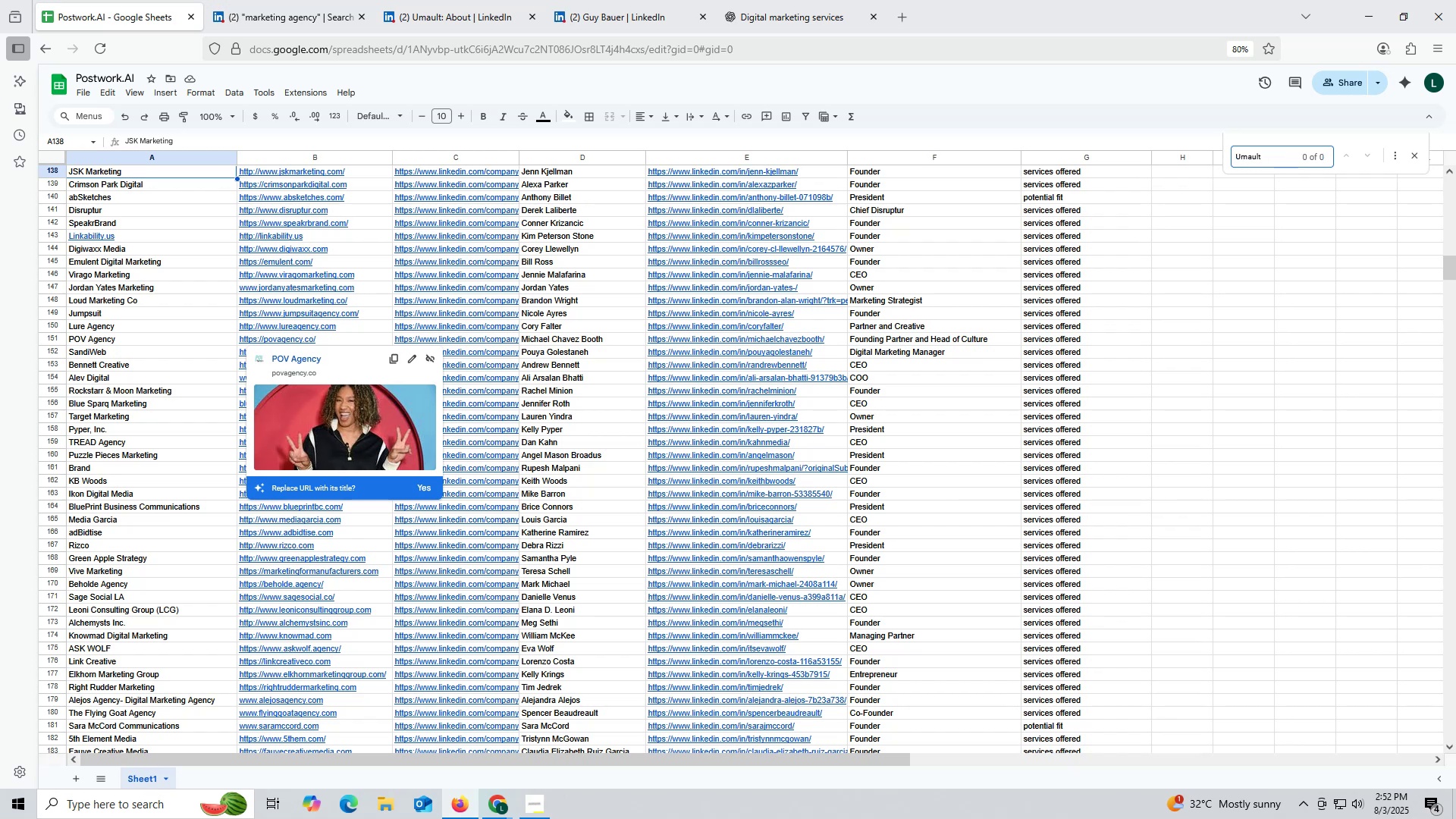 
key(Escape)
 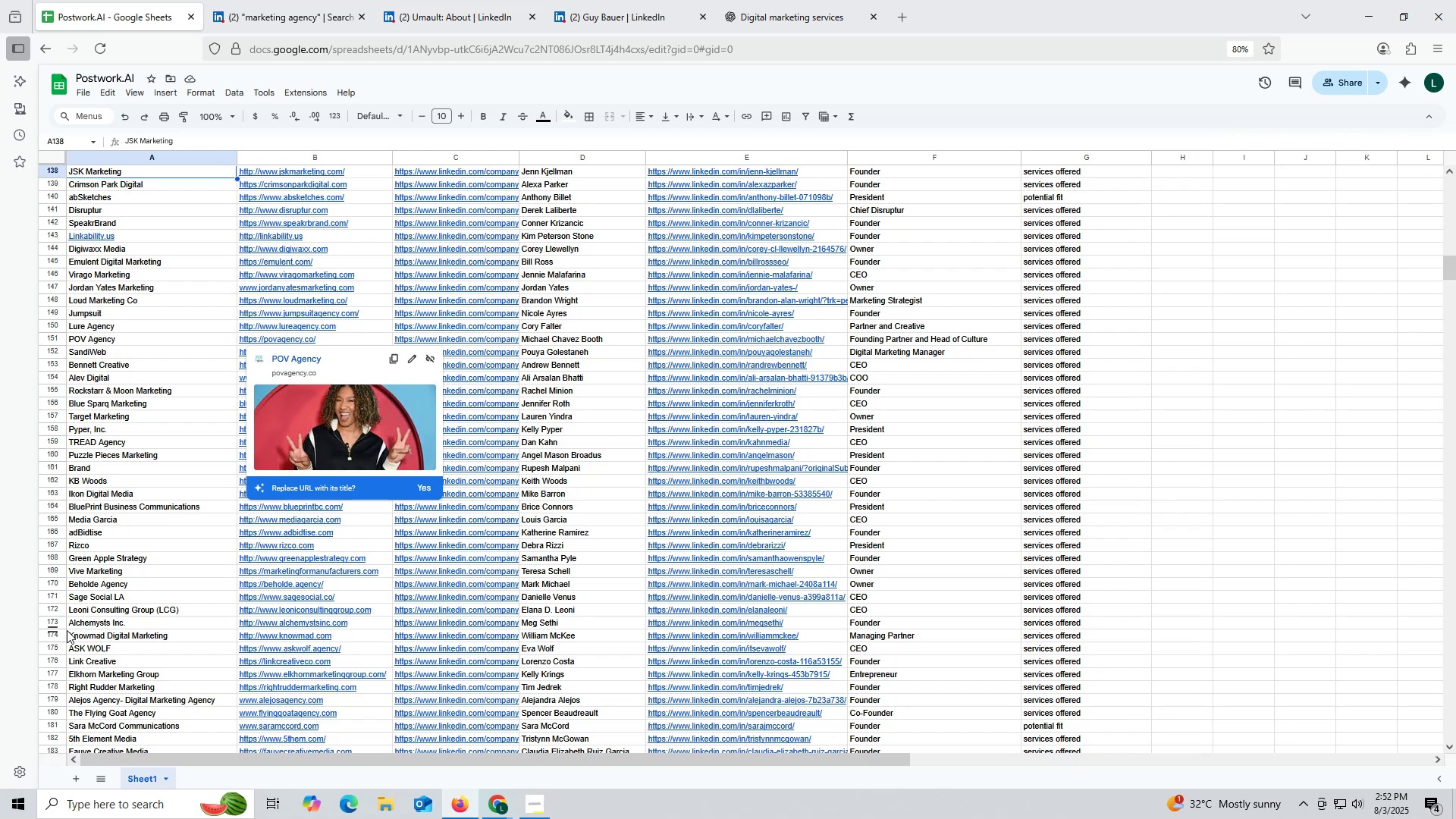 
scroll: coordinate [182, 504], scroll_direction: down, amount: 105.0
 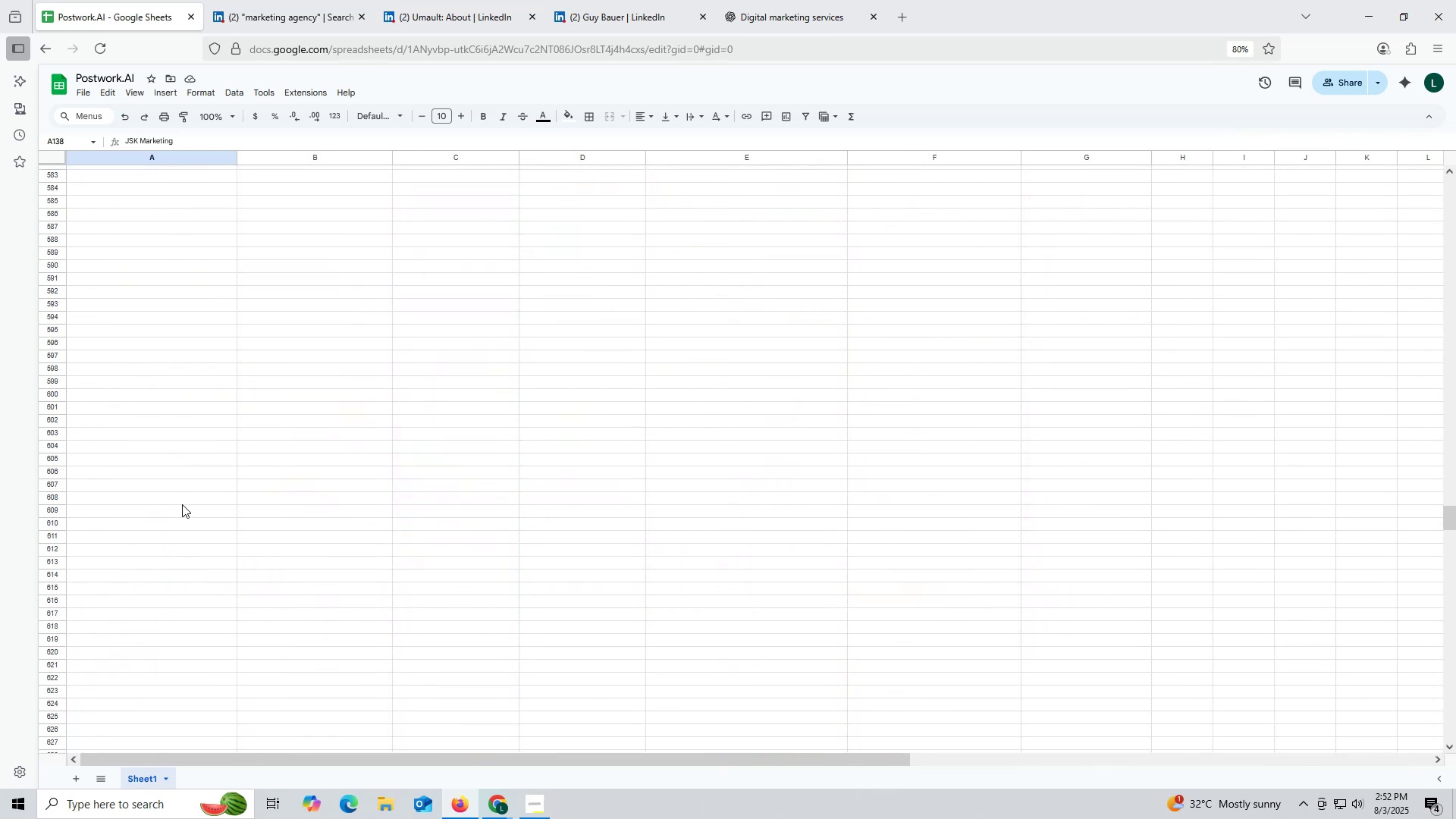 
scroll: coordinate [172, 315], scroll_direction: up, amount: 14.0
 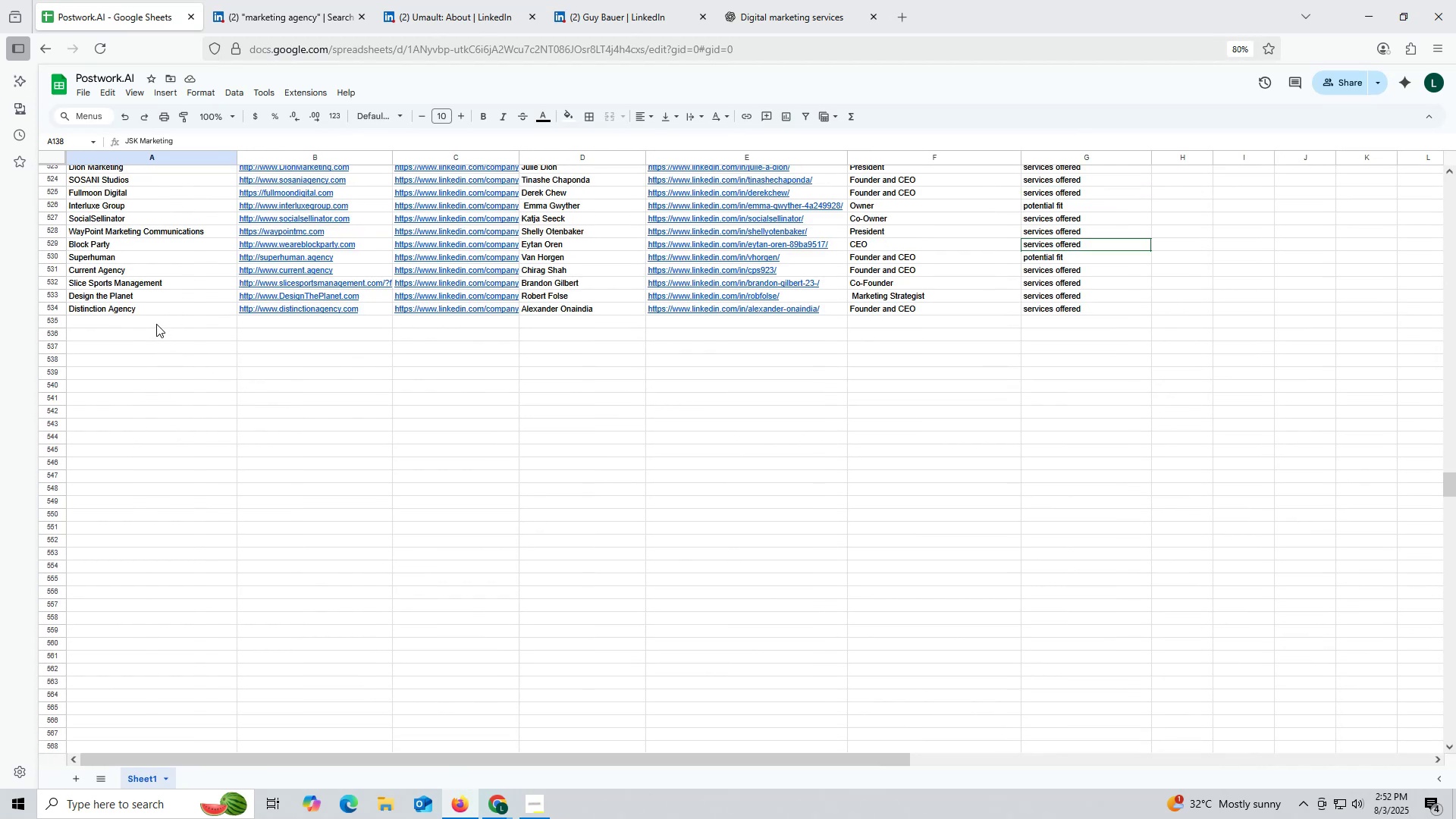 
double_click([156, 324])
 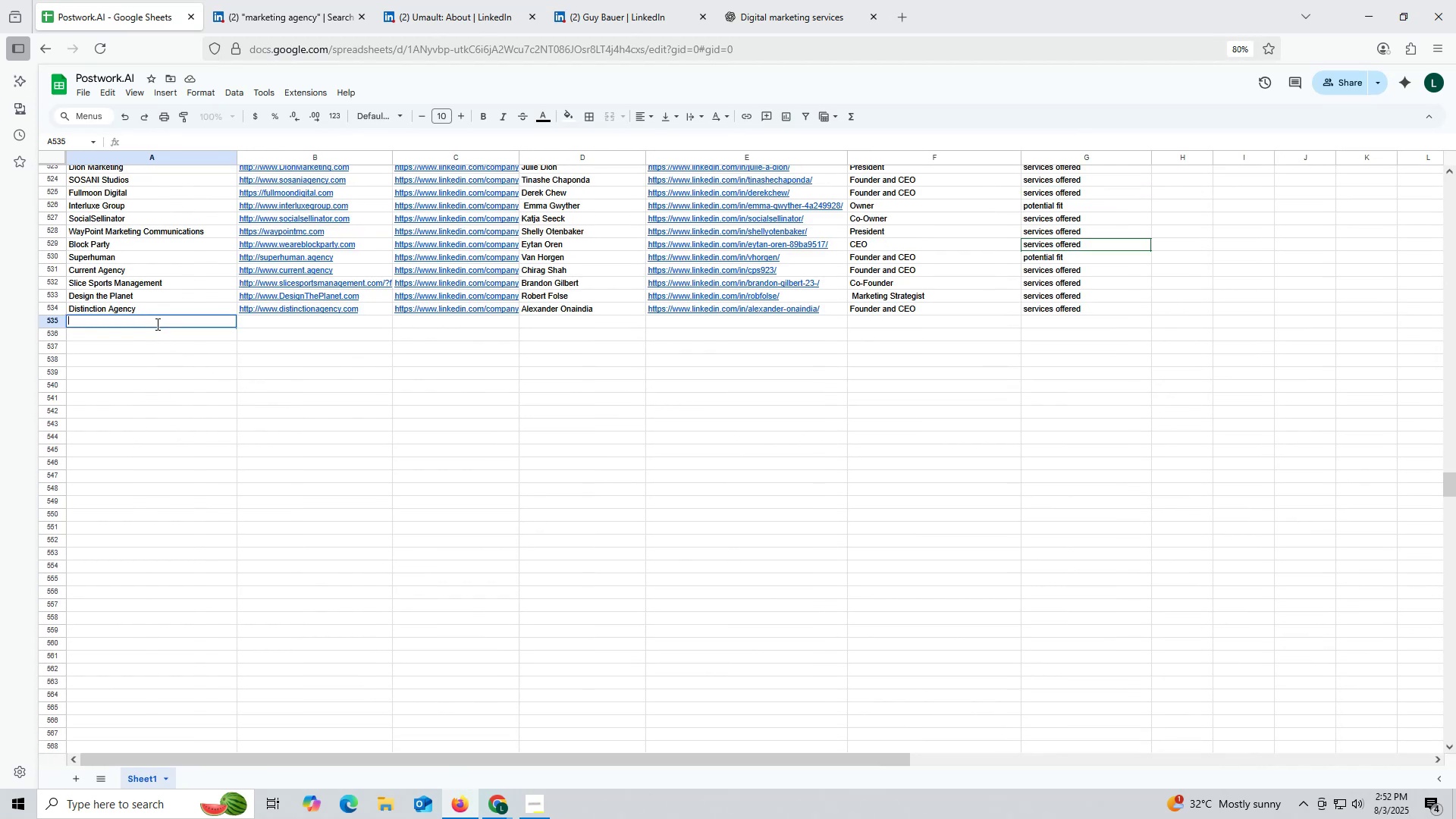 
key(Control+ControlLeft)
 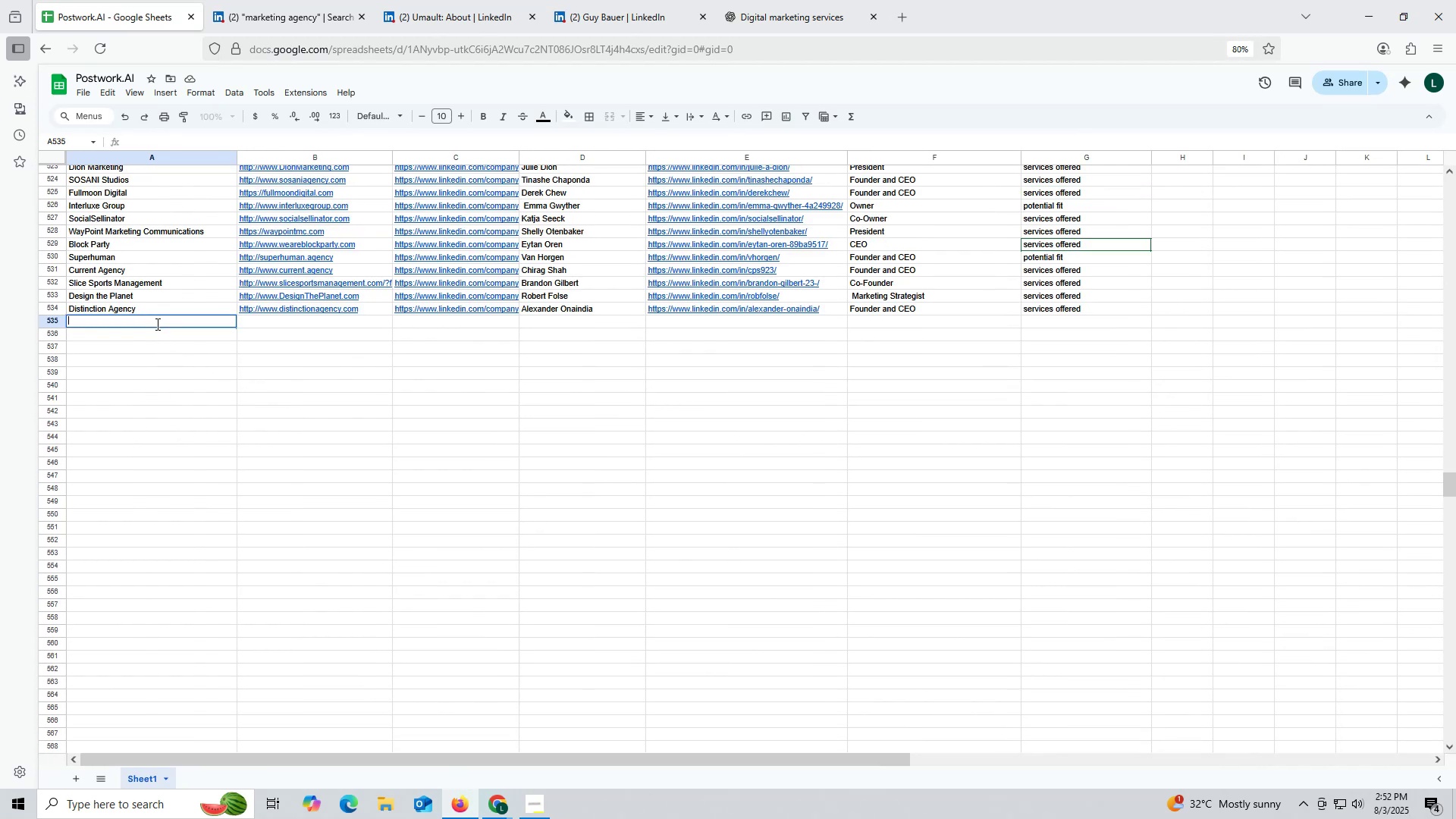 
key(Control+V)
 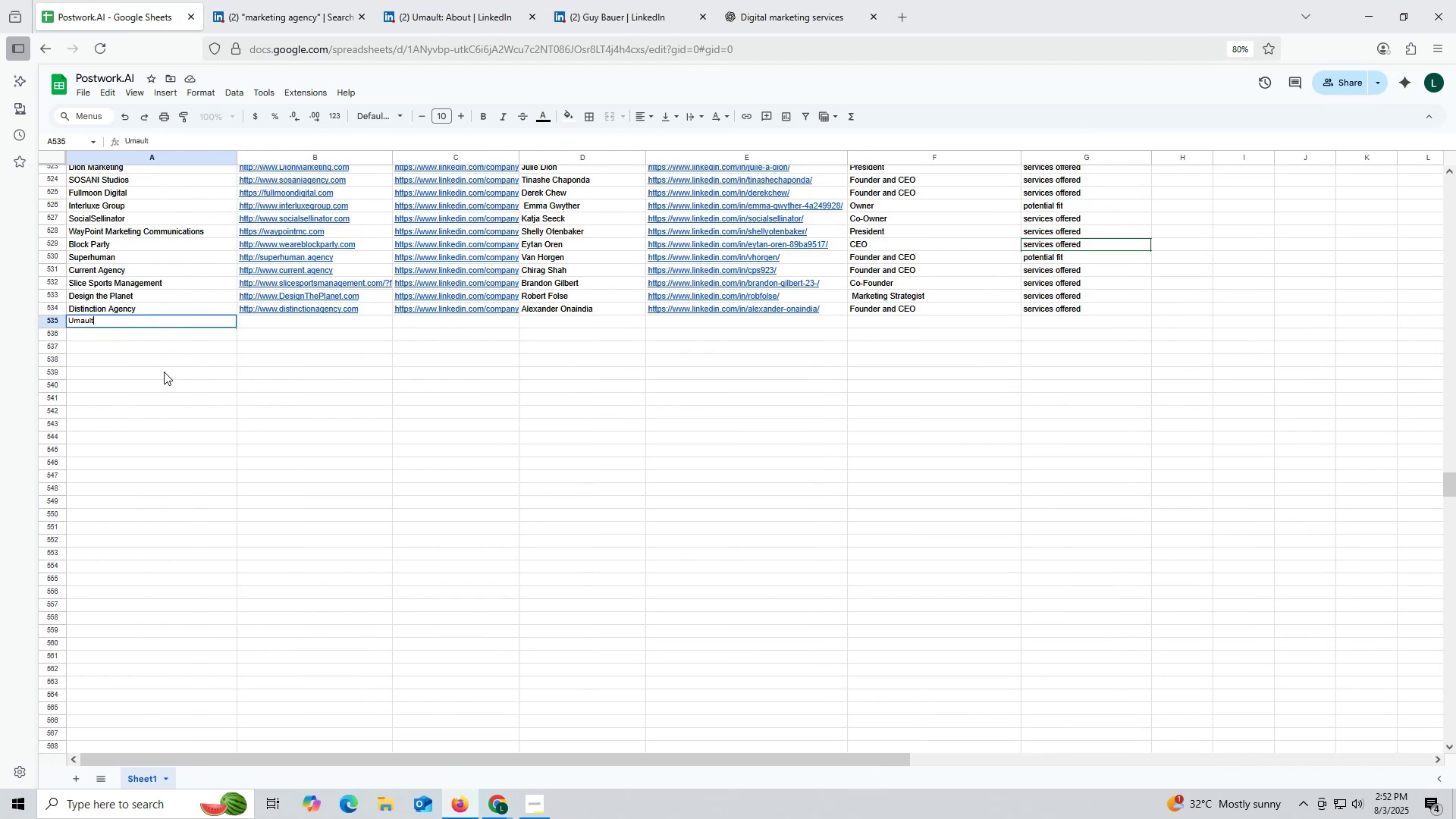 
left_click([164, 372])
 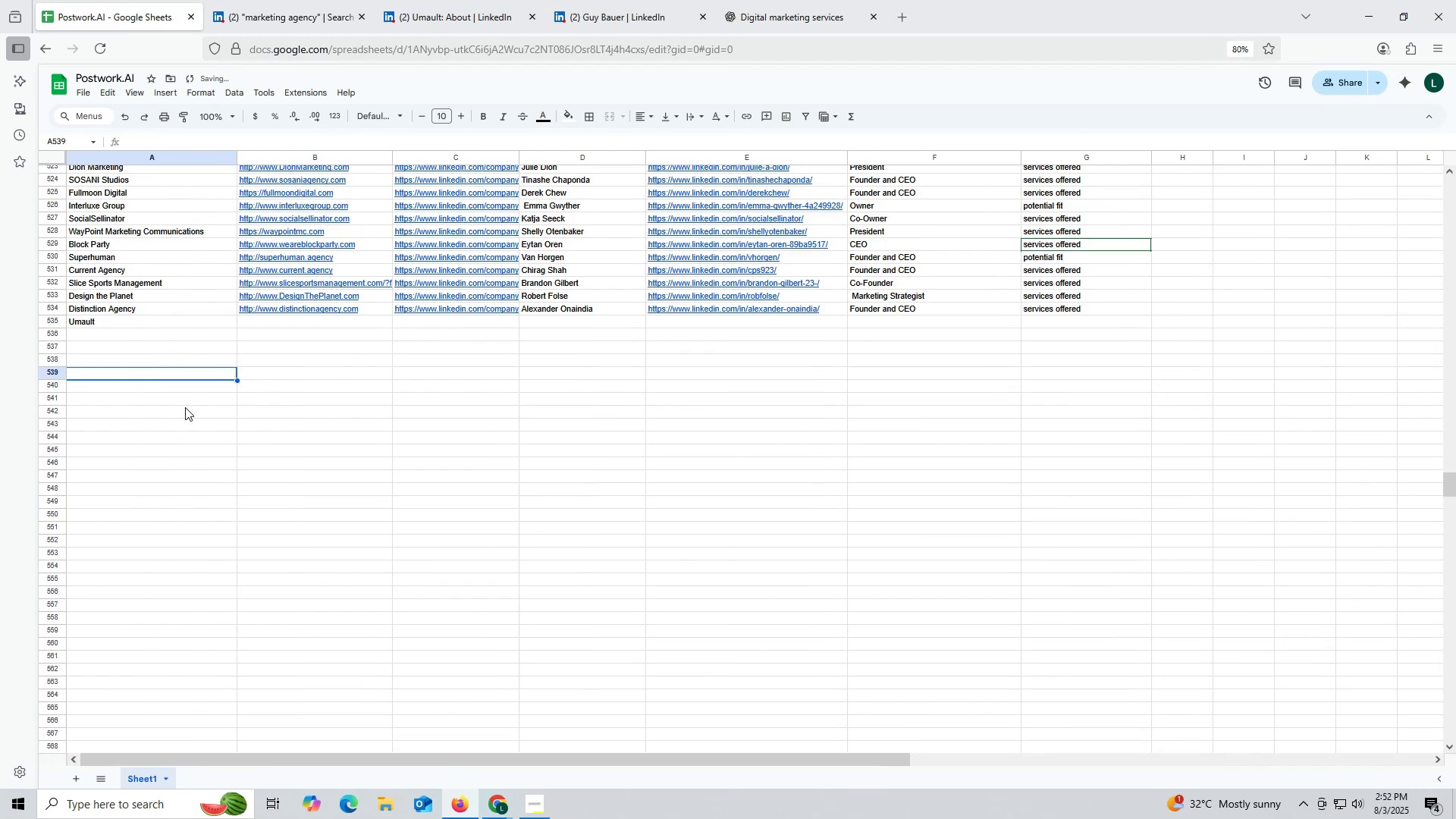 
left_click([185, 407])
 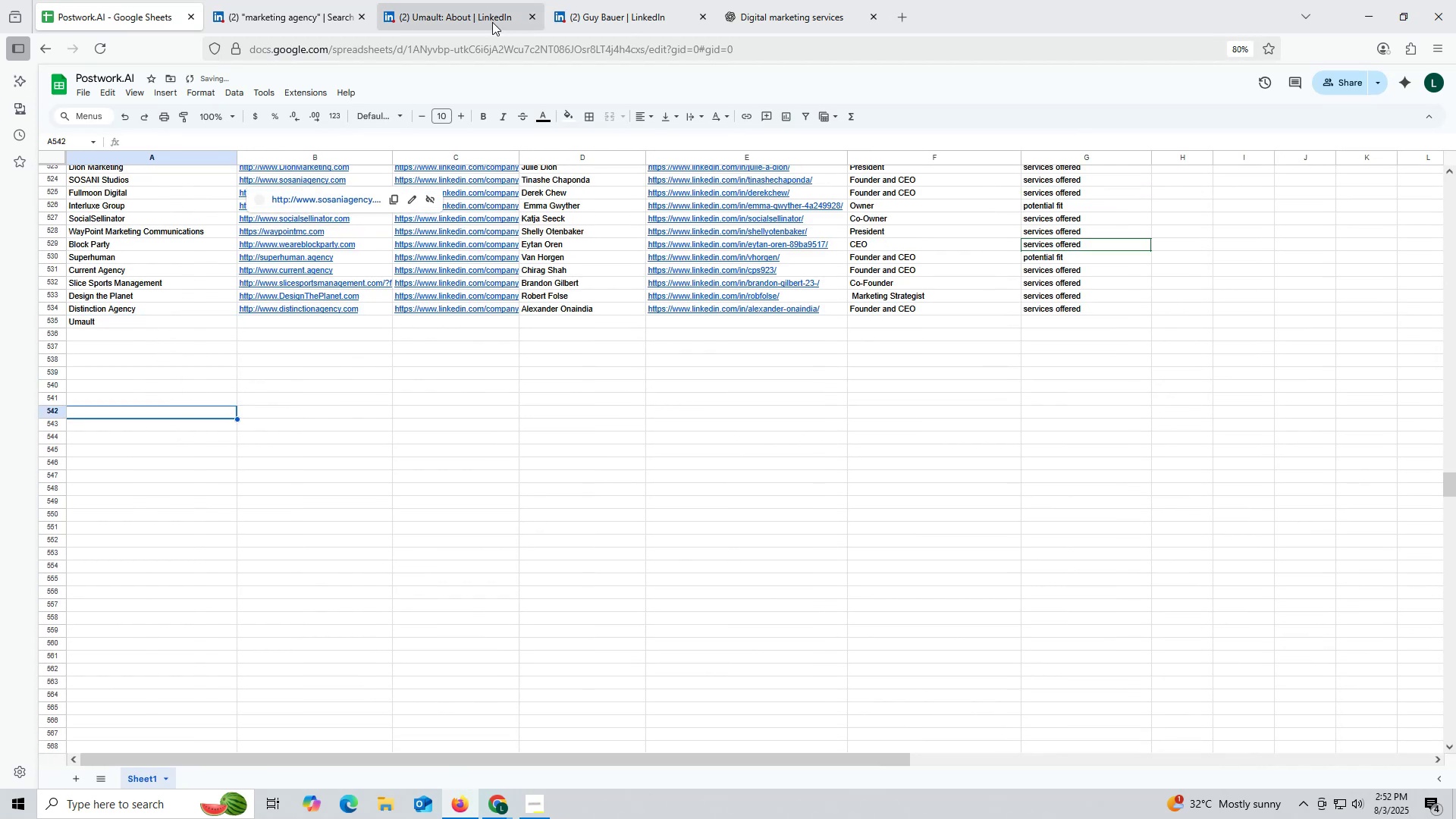 
left_click([456, 20])
 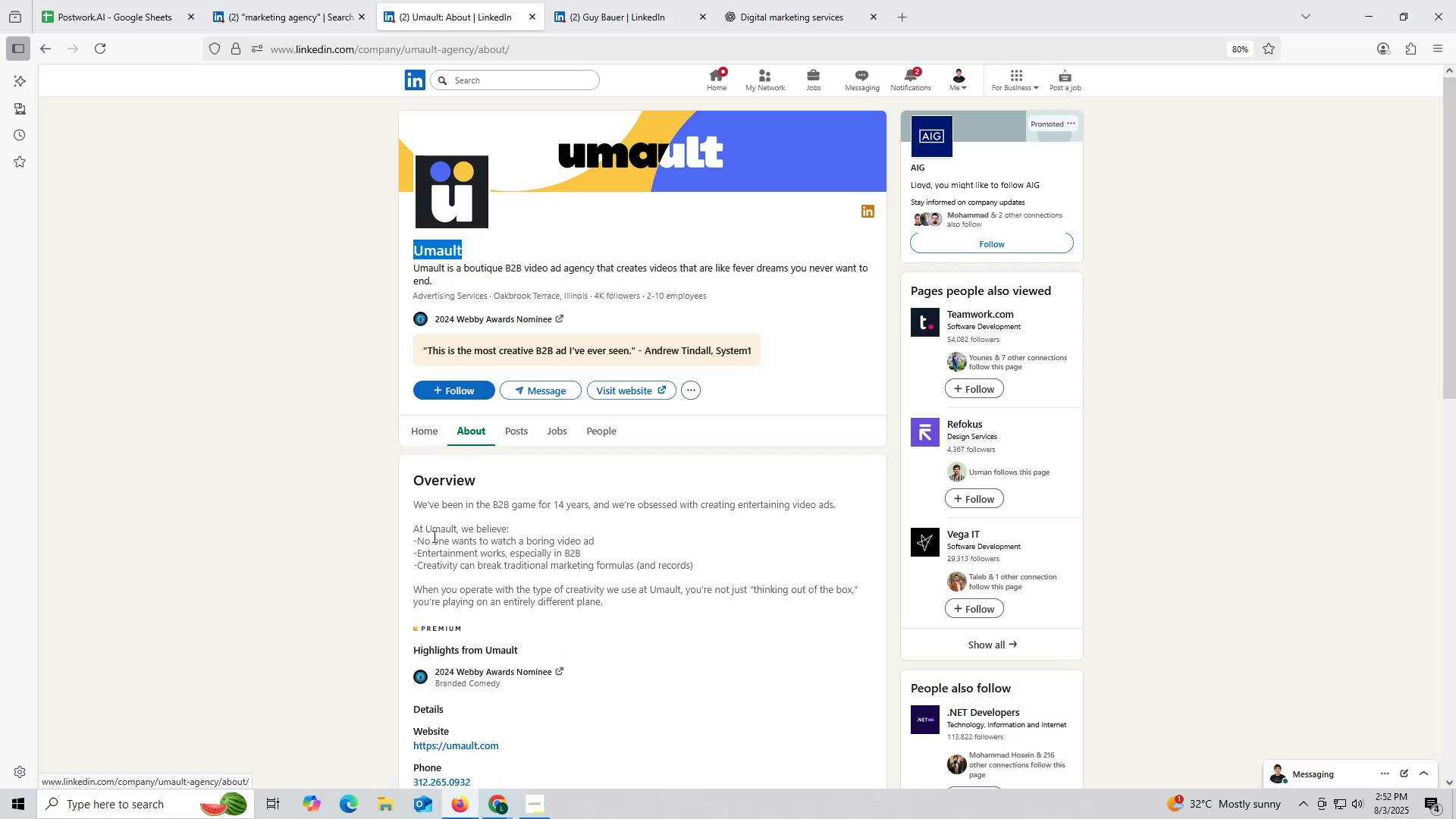 
left_click_drag(start_coordinate=[405, 747], to_coordinate=[527, 745])
 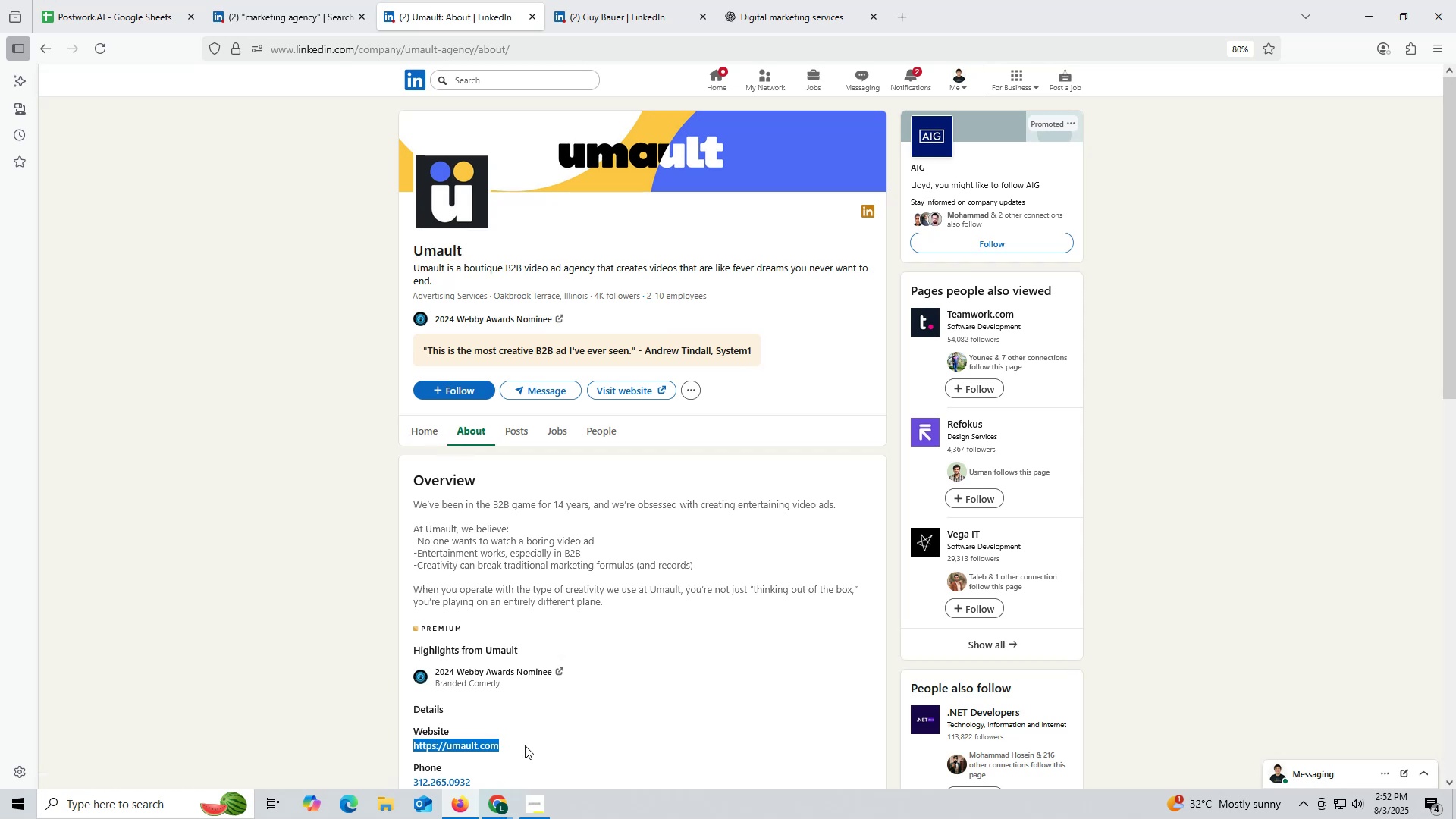 
key(Control+ControlLeft)
 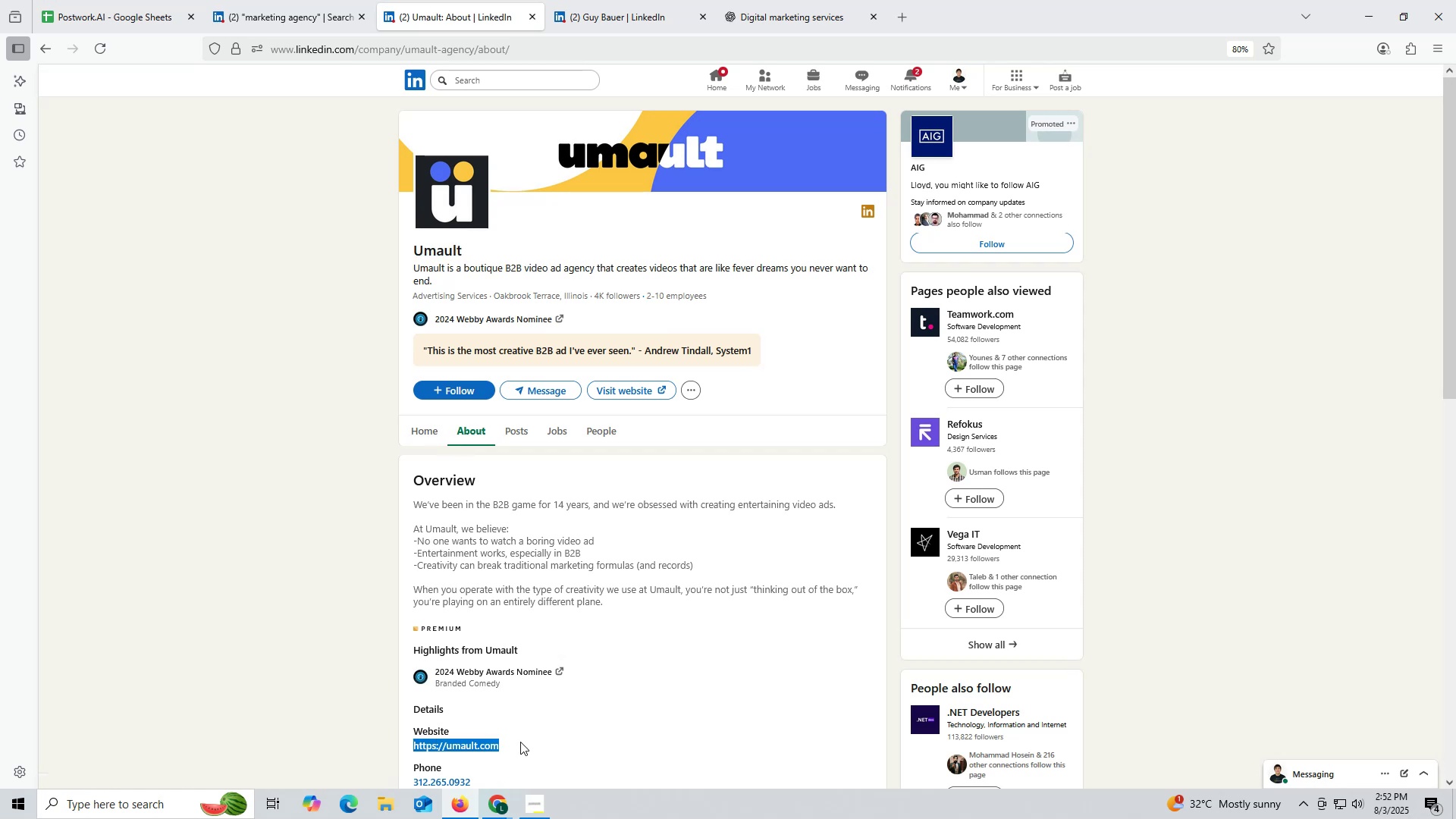 
key(Control+C)
 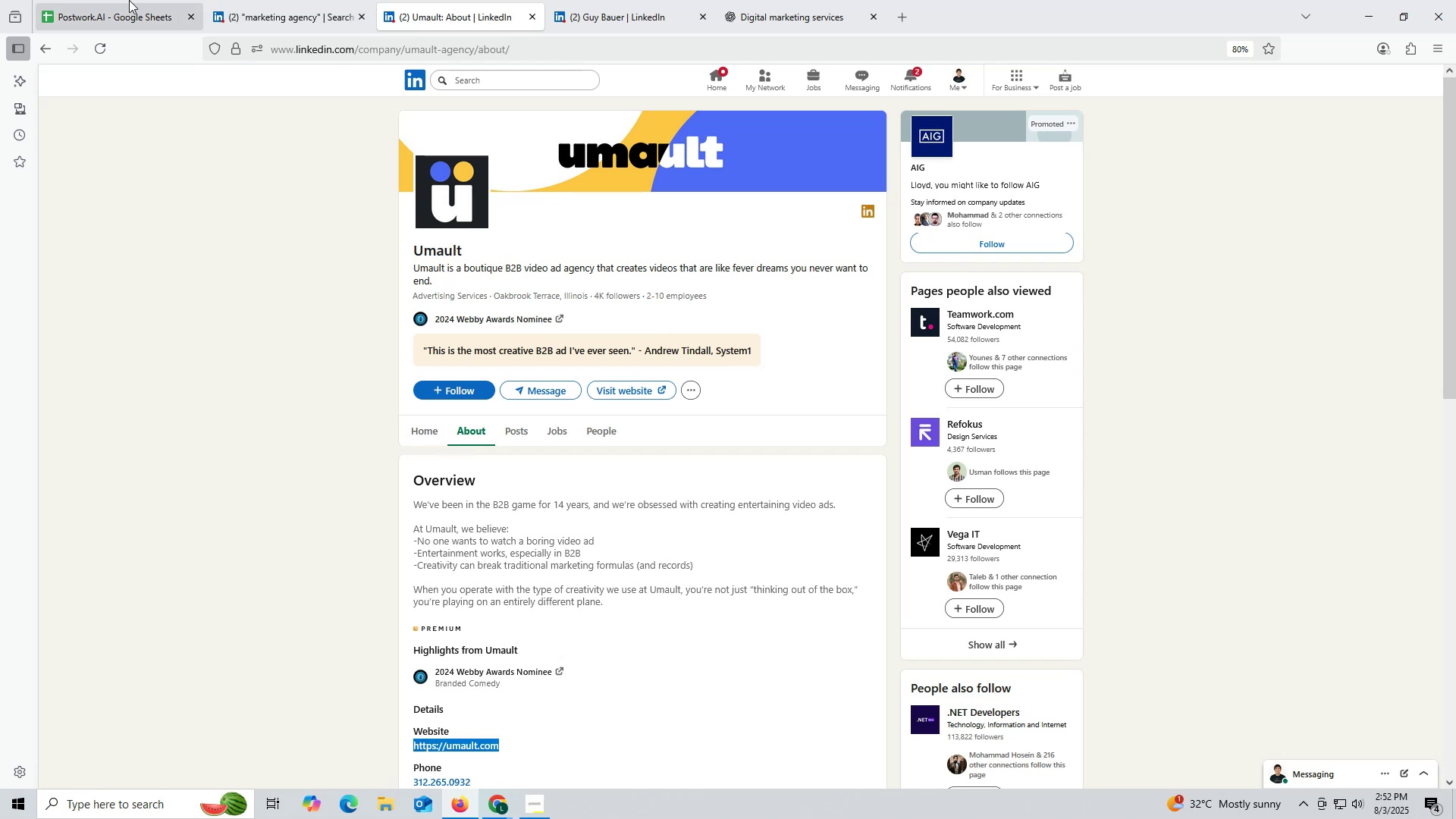 
left_click([121, 0])
 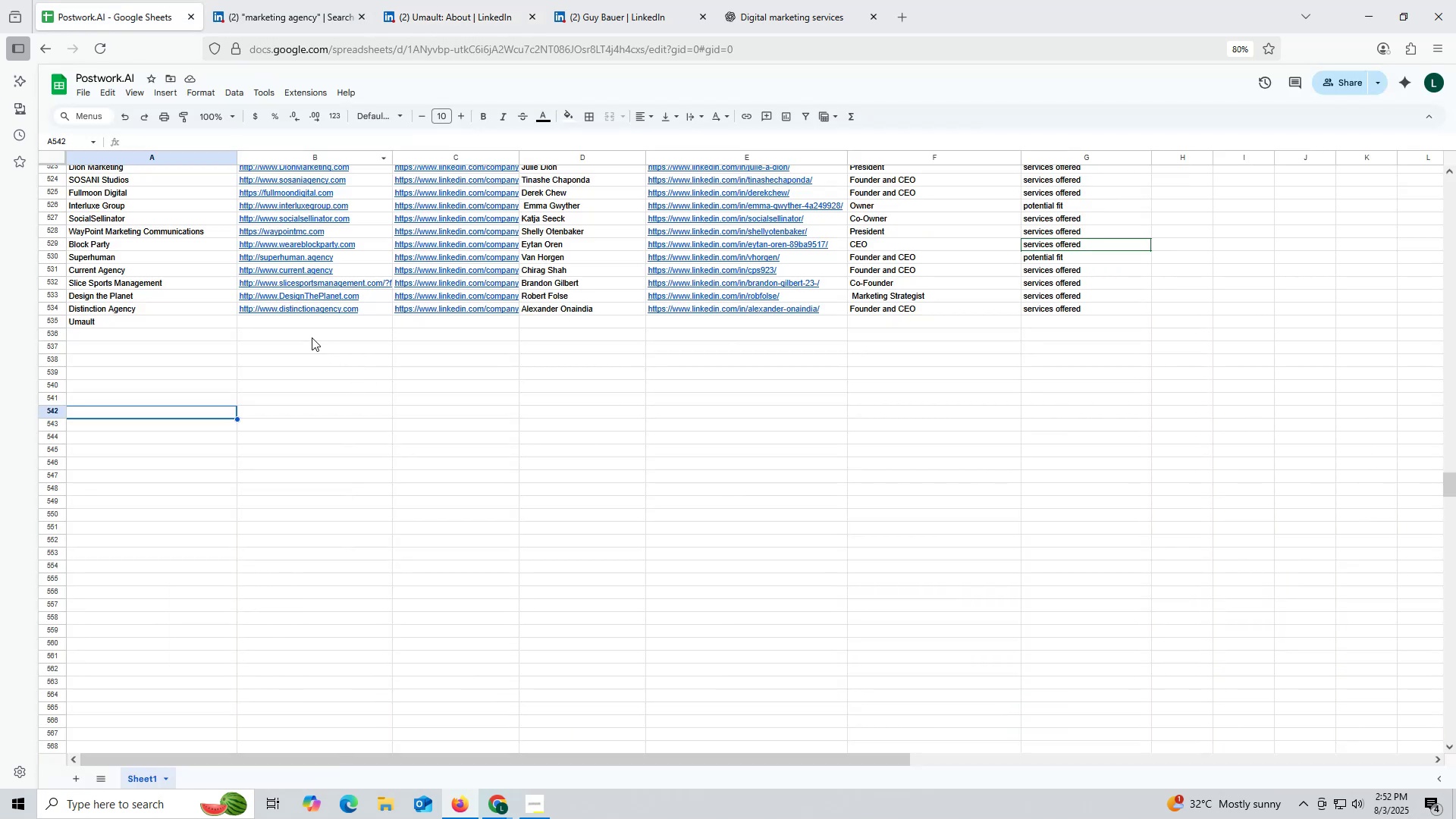 
double_click([318, 320])
 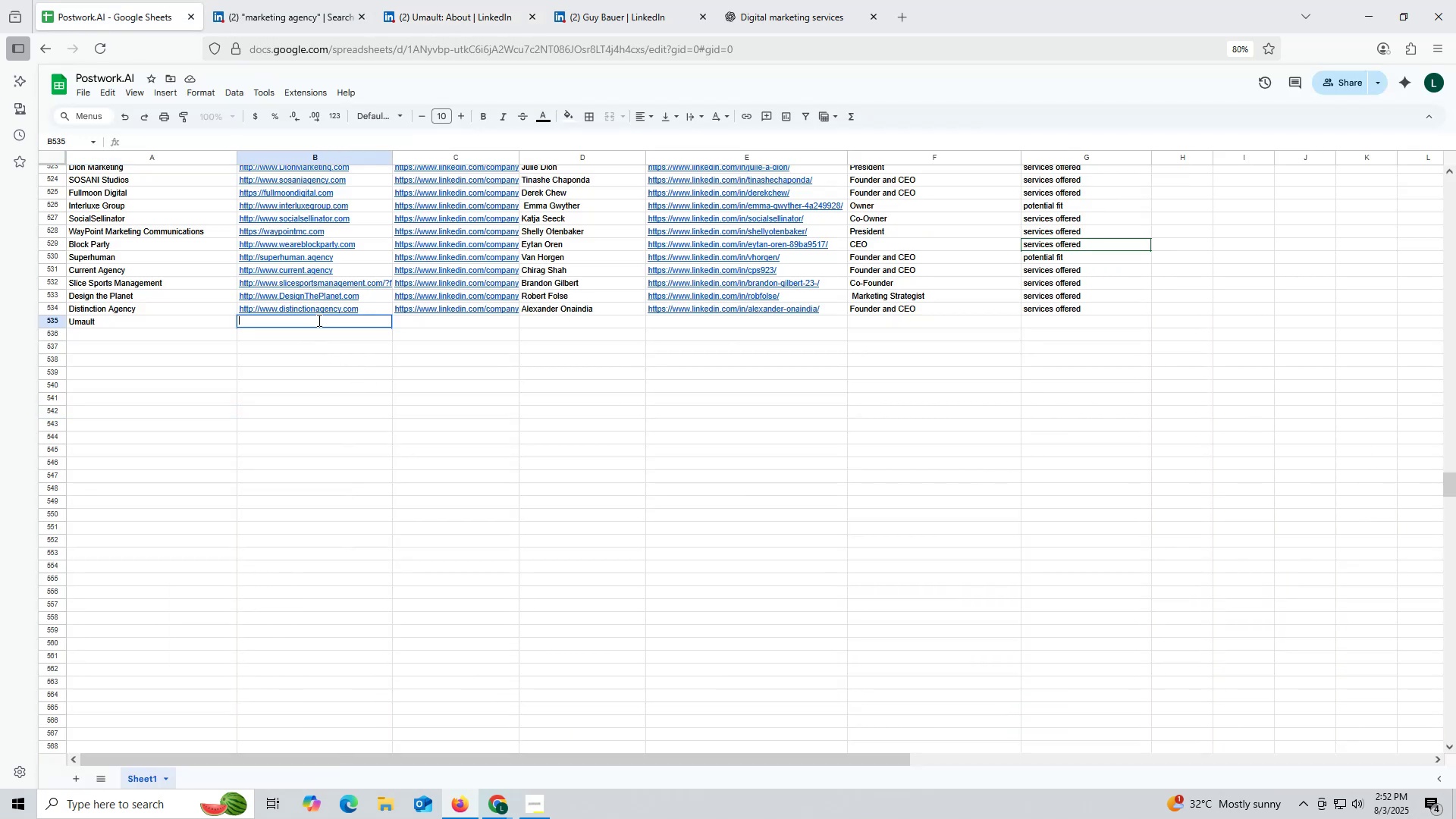 
key(Control+ControlLeft)
 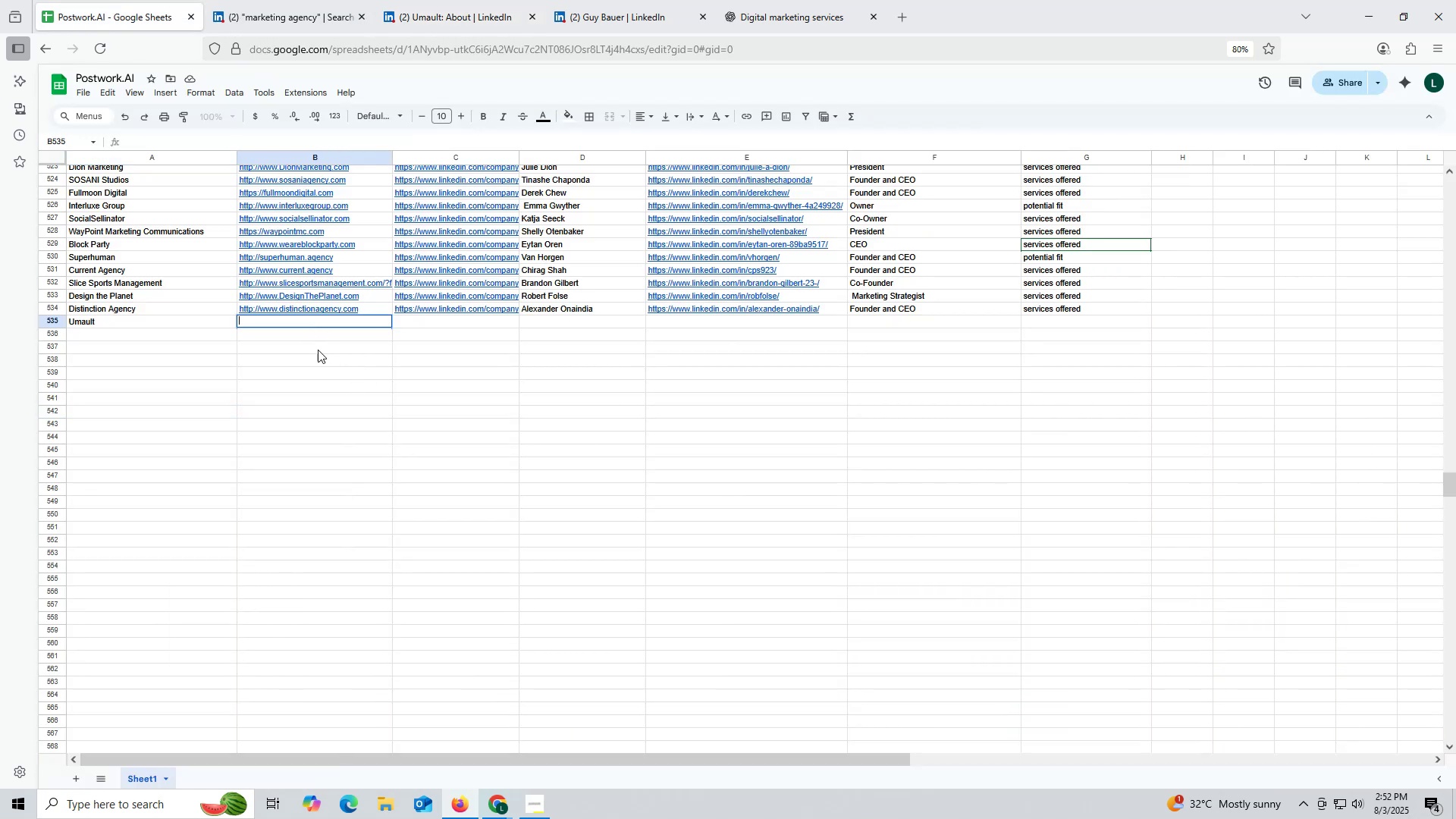 
key(Control+V)
 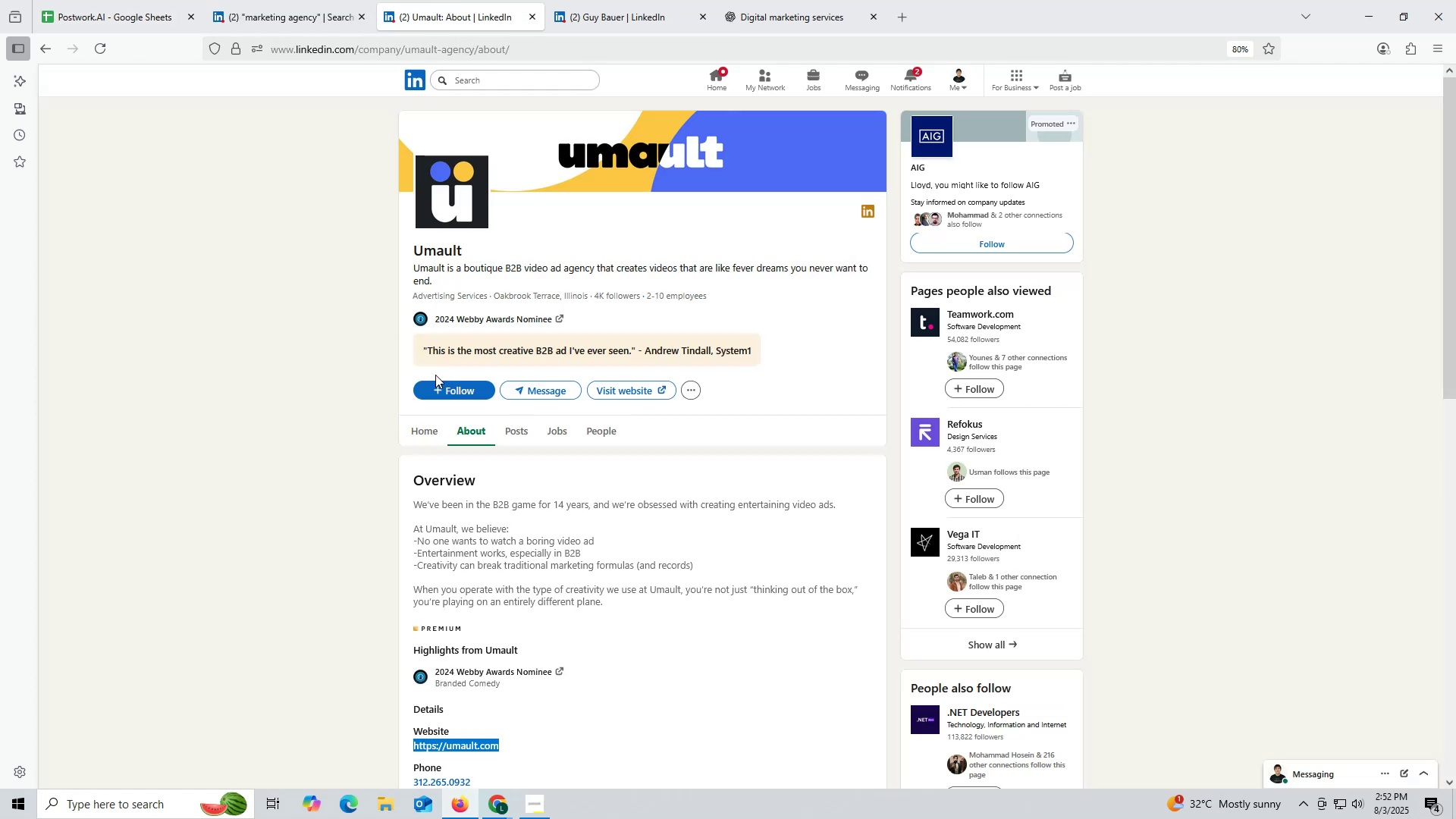 
left_click([419, 438])
 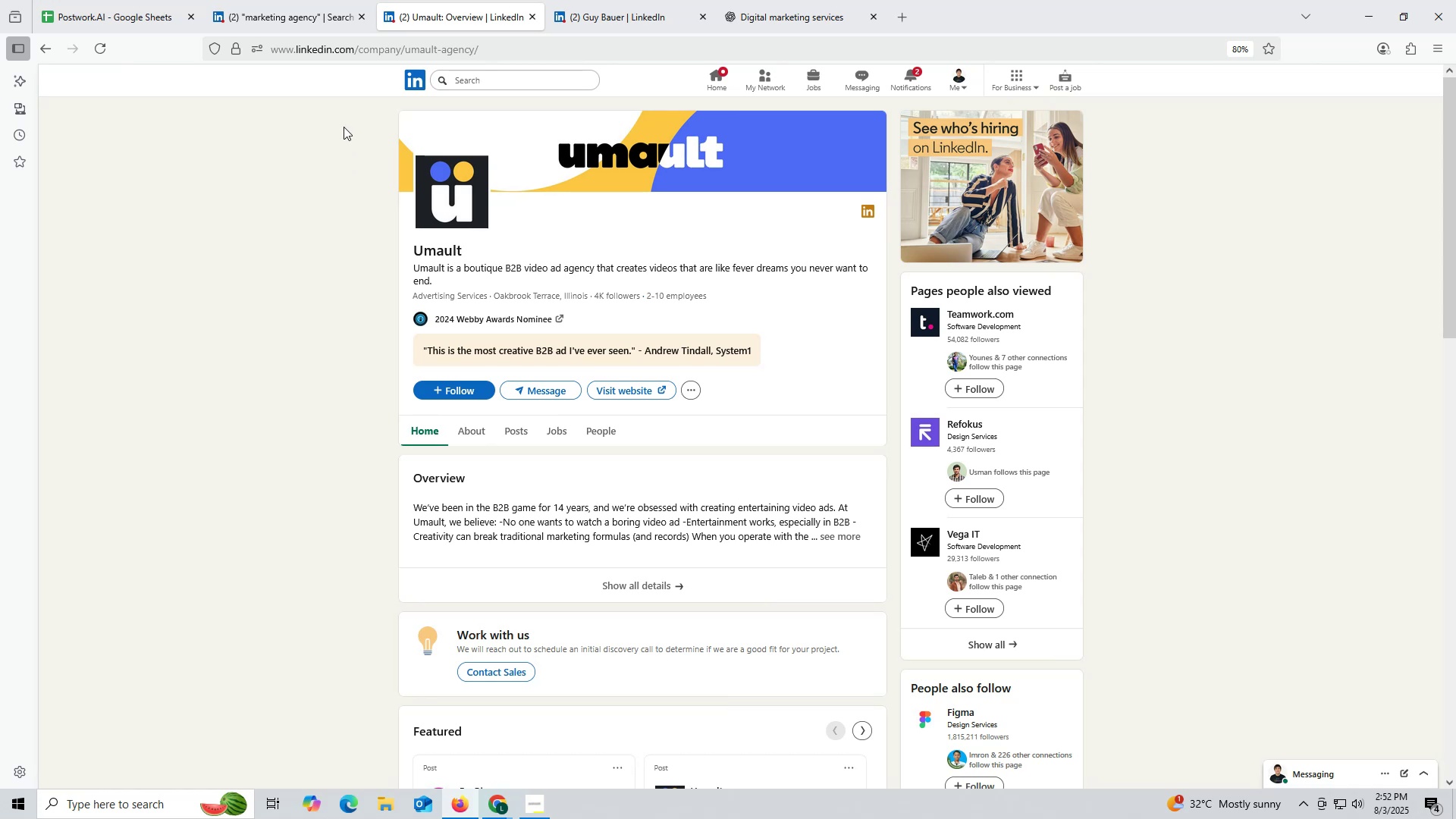 
double_click([369, 49])
 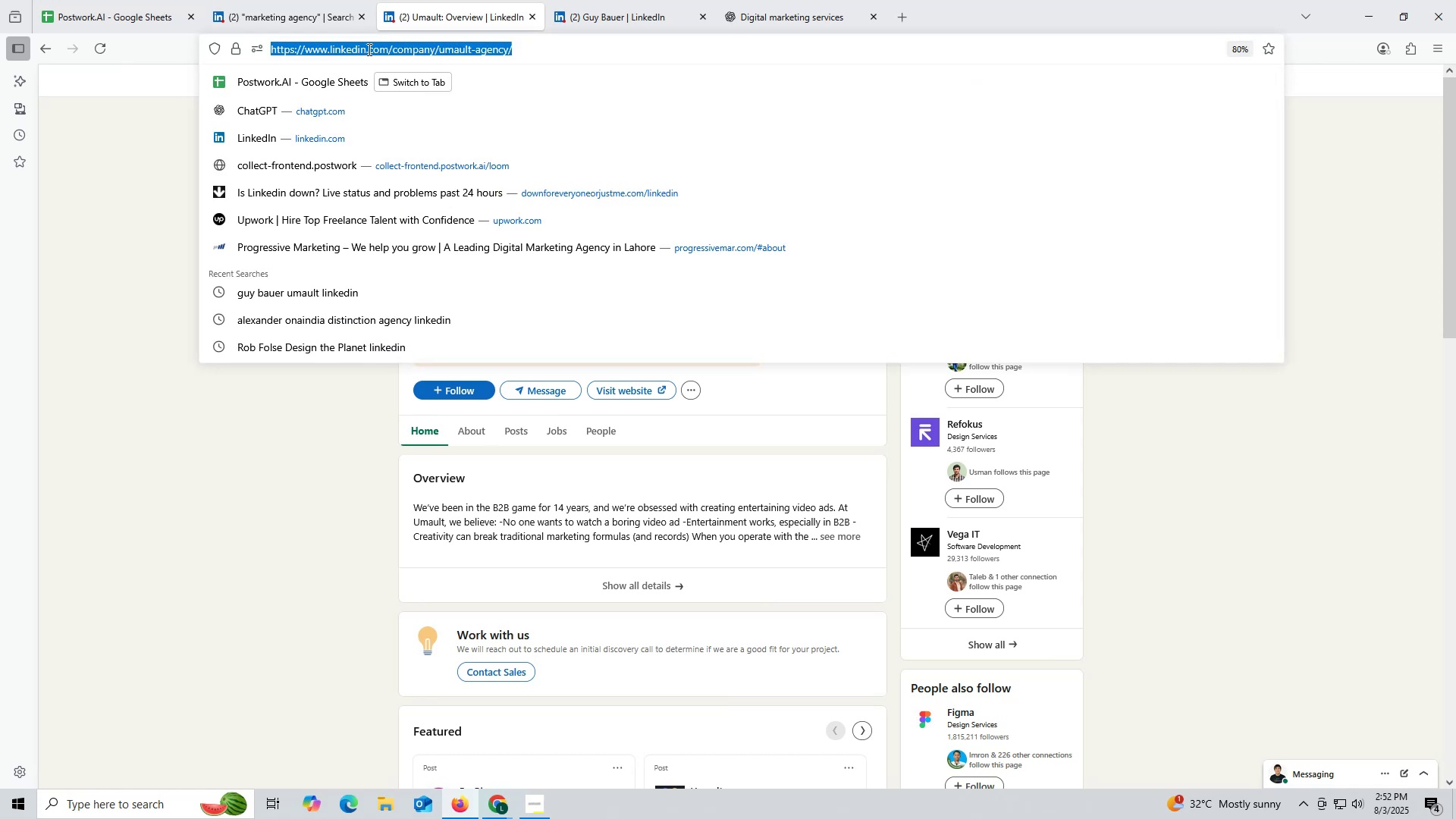 
triple_click([368, 49])
 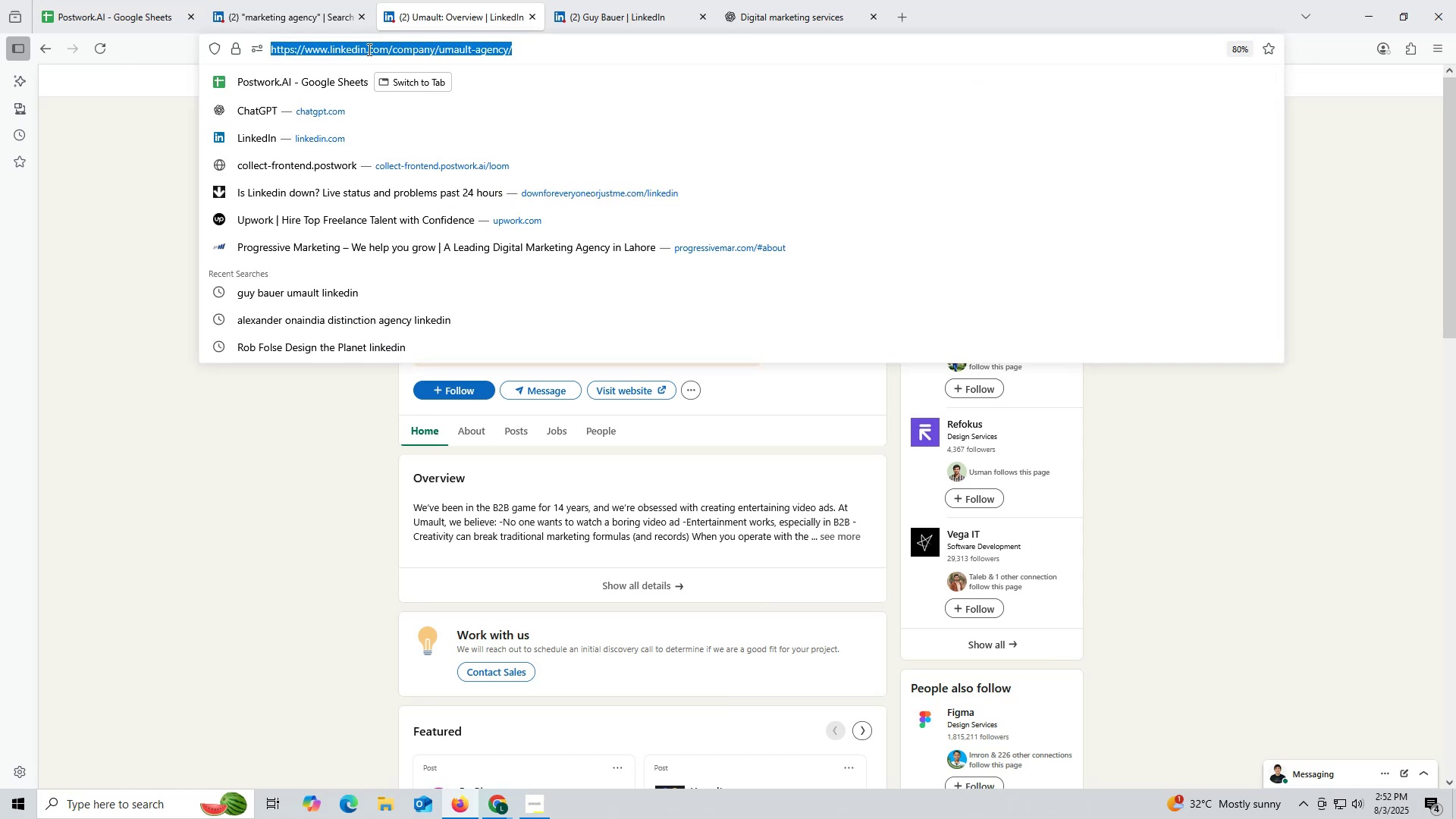 
key(Control+ControlLeft)
 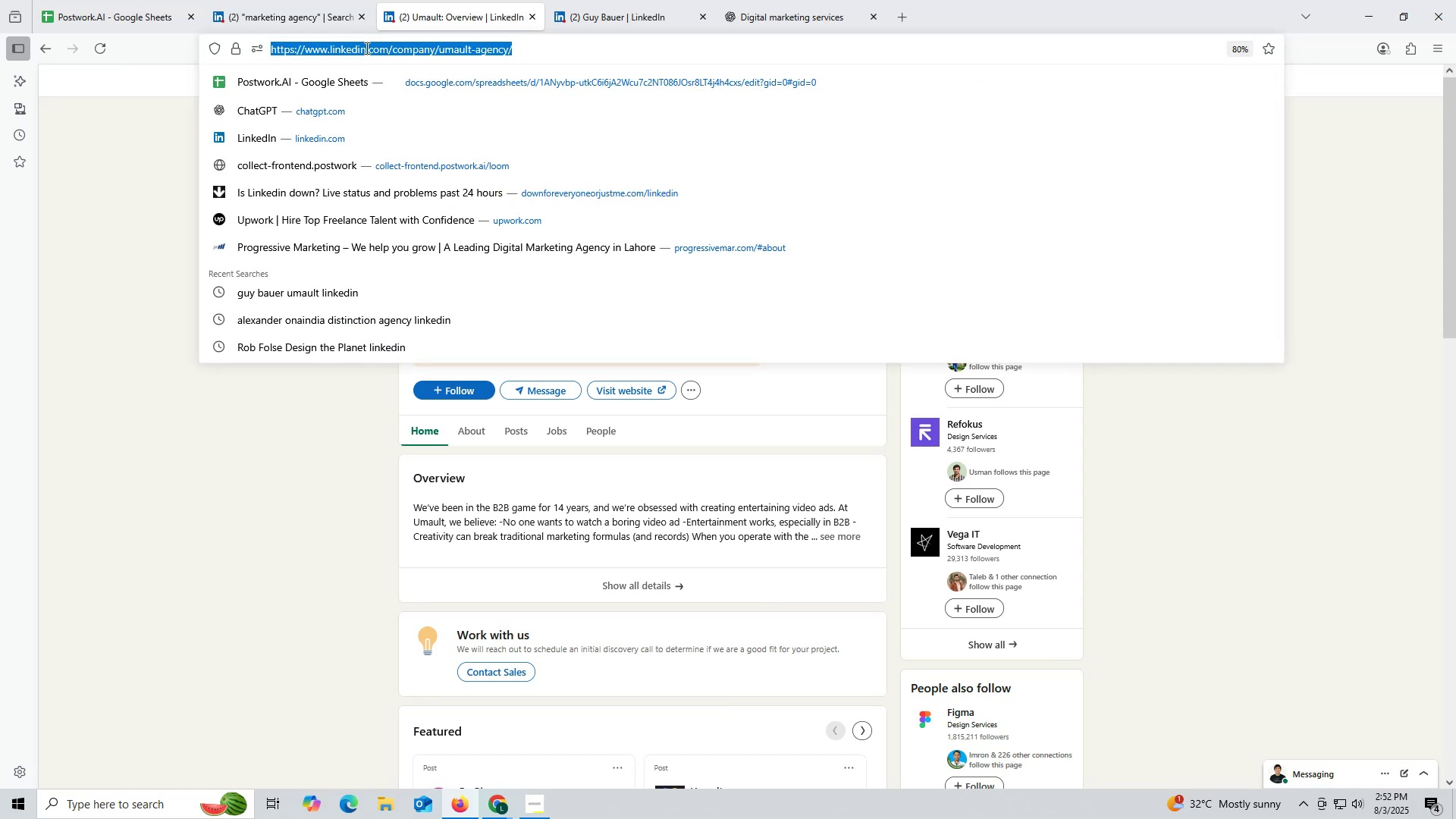 
key(Control+C)
 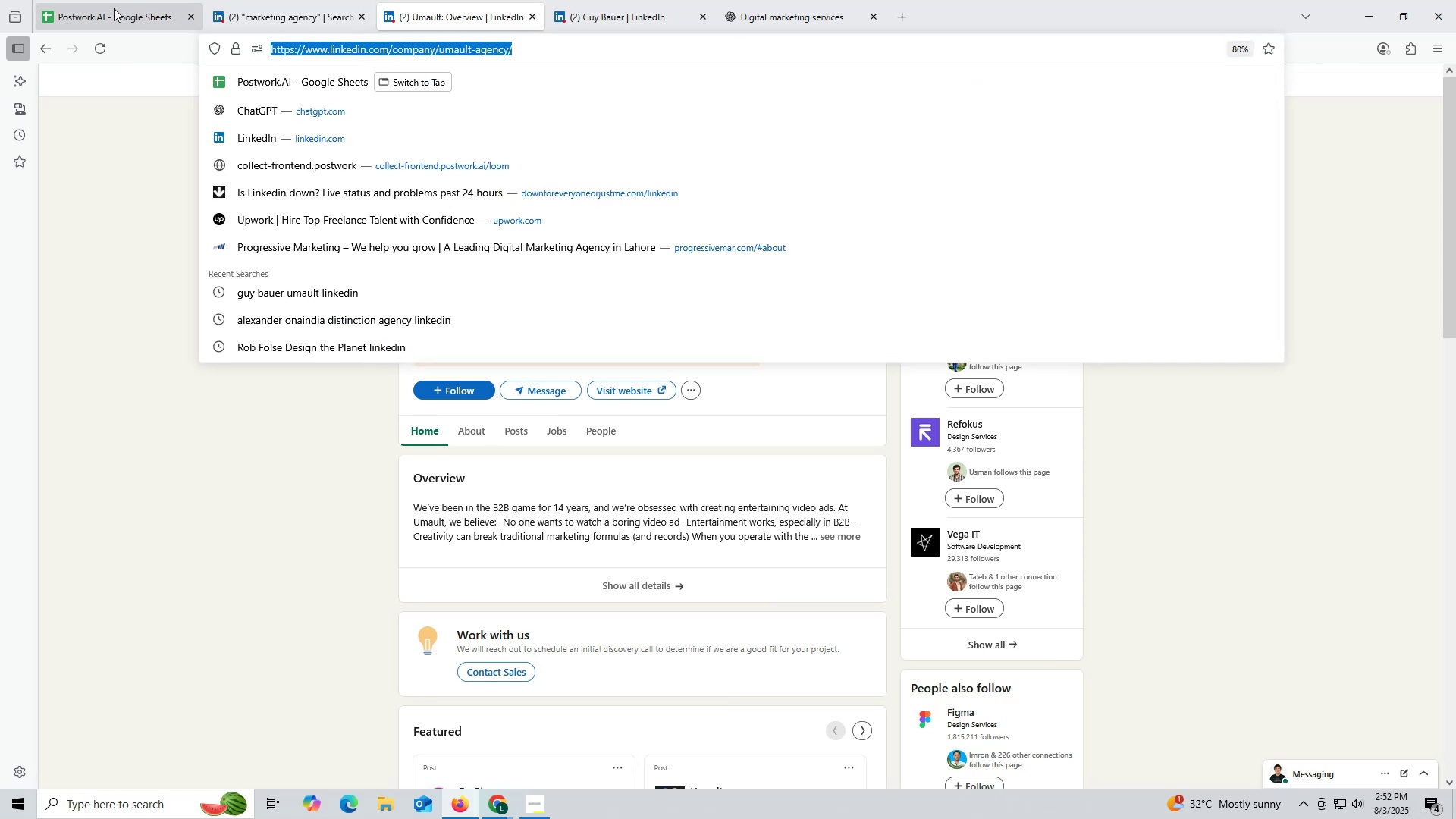 
left_click_drag(start_coordinate=[108, 7], to_coordinate=[105, 6])
 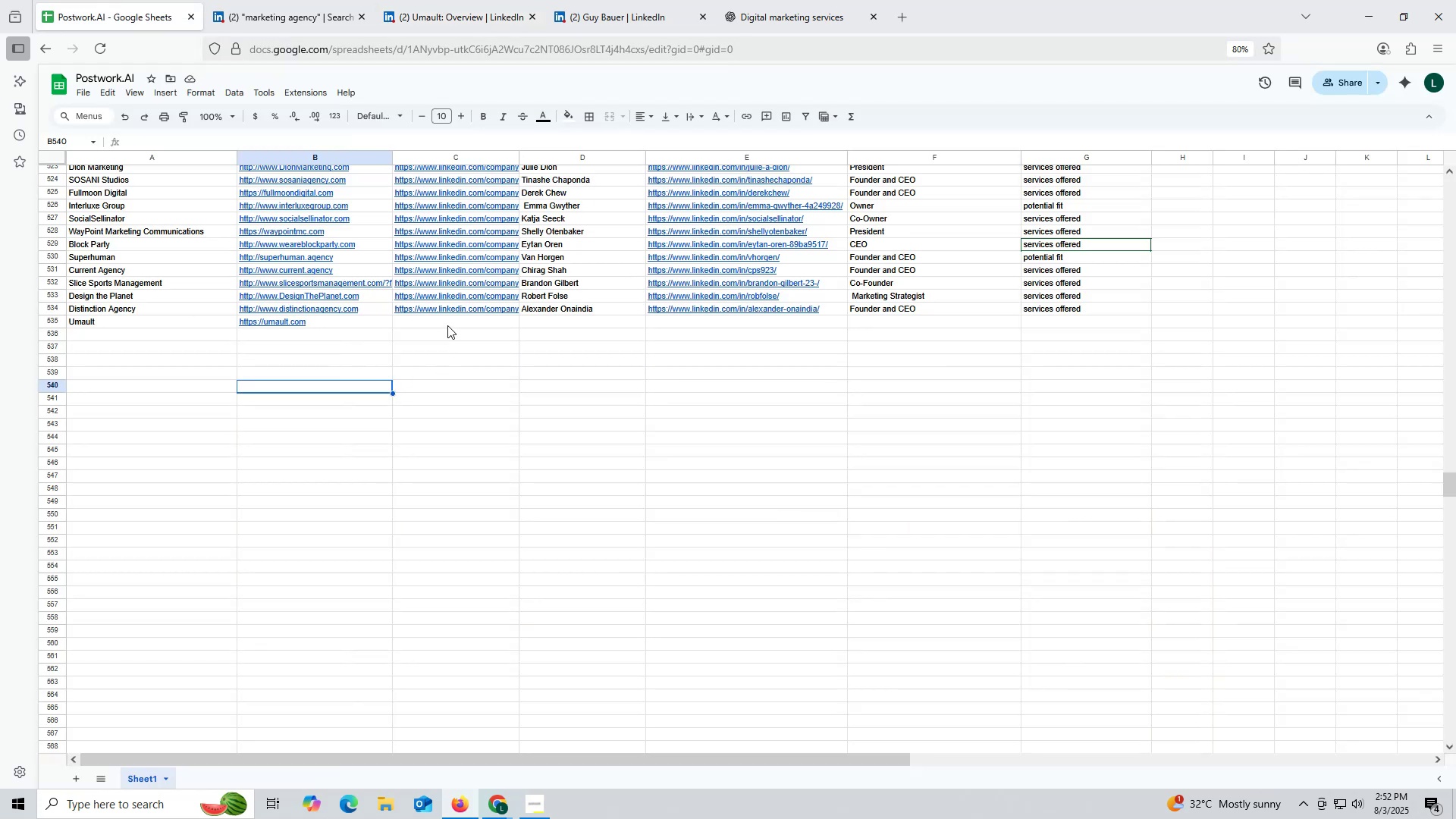 
double_click([445, 322])
 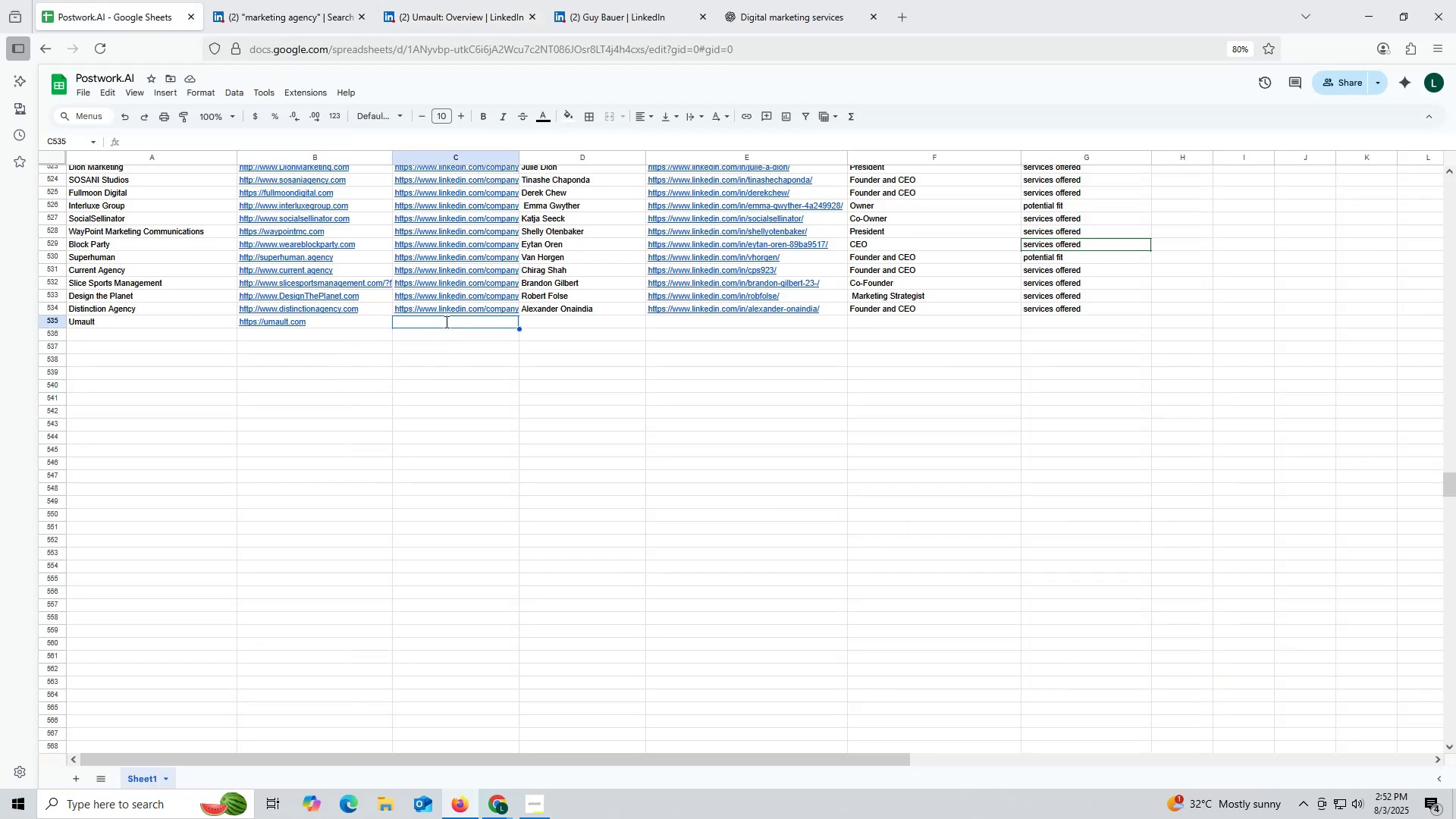 
key(Control+ControlLeft)
 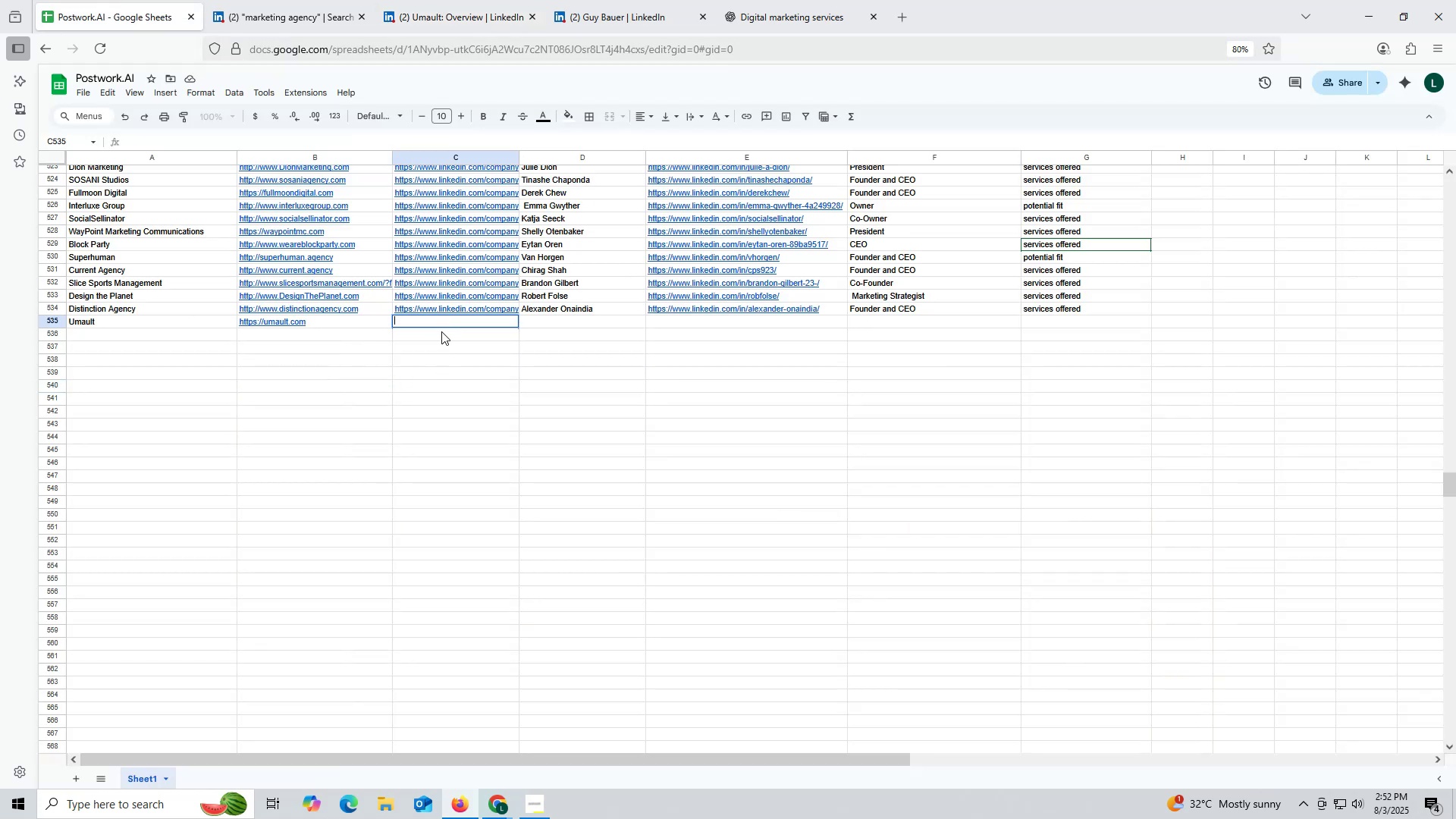 
key(Control+V)
 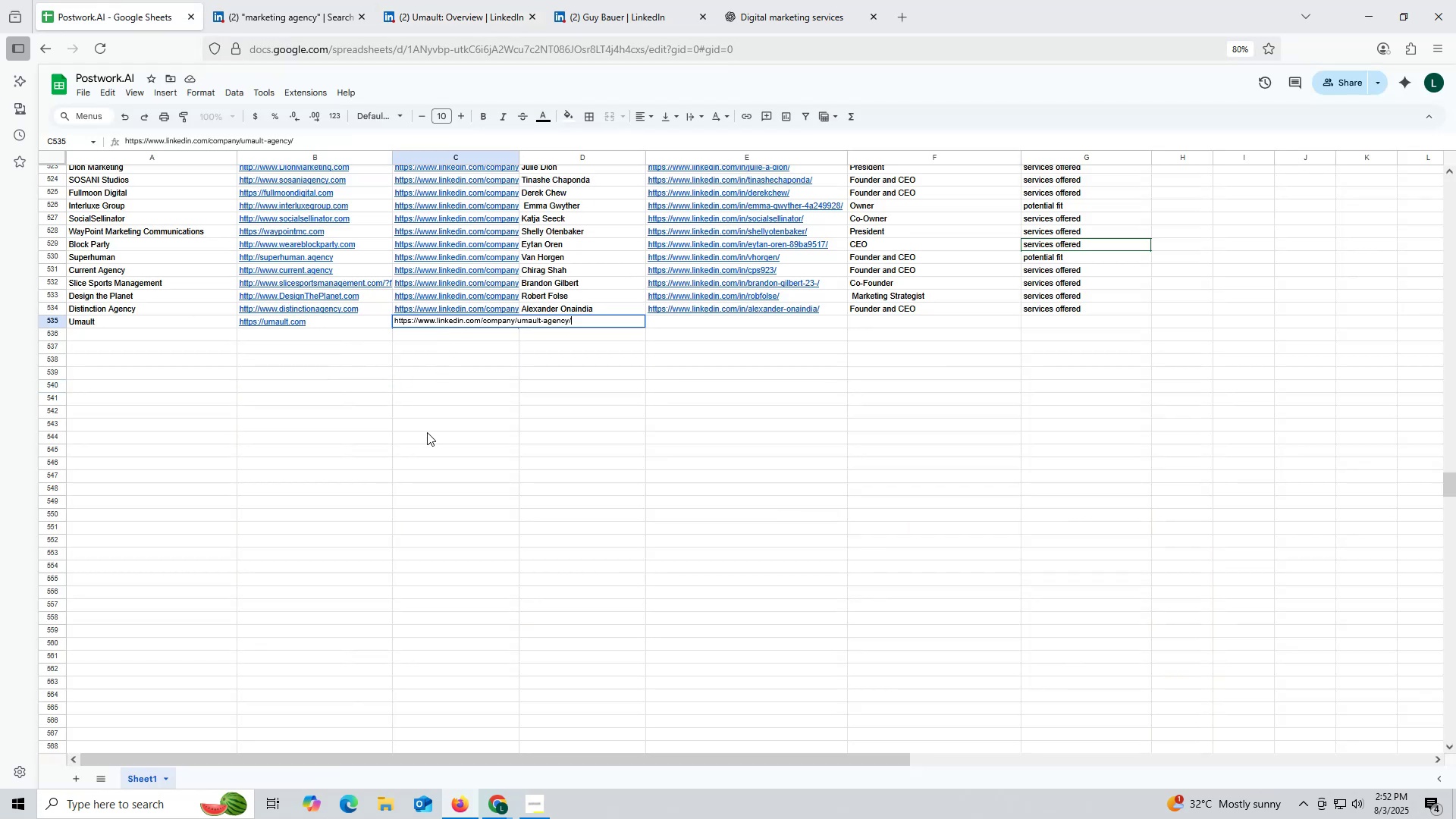 
triple_click([427, 432])
 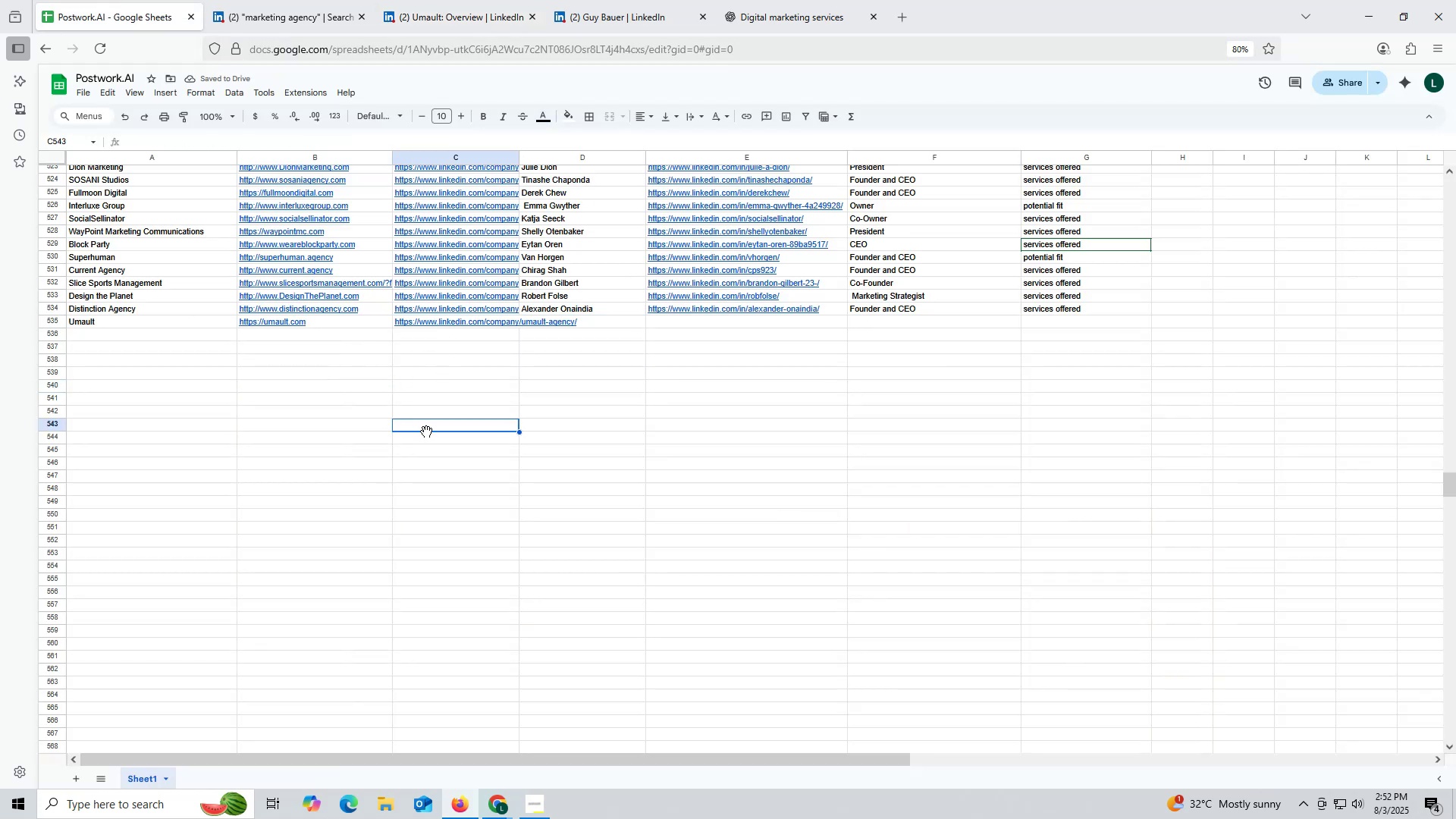 
left_click([657, 381])
 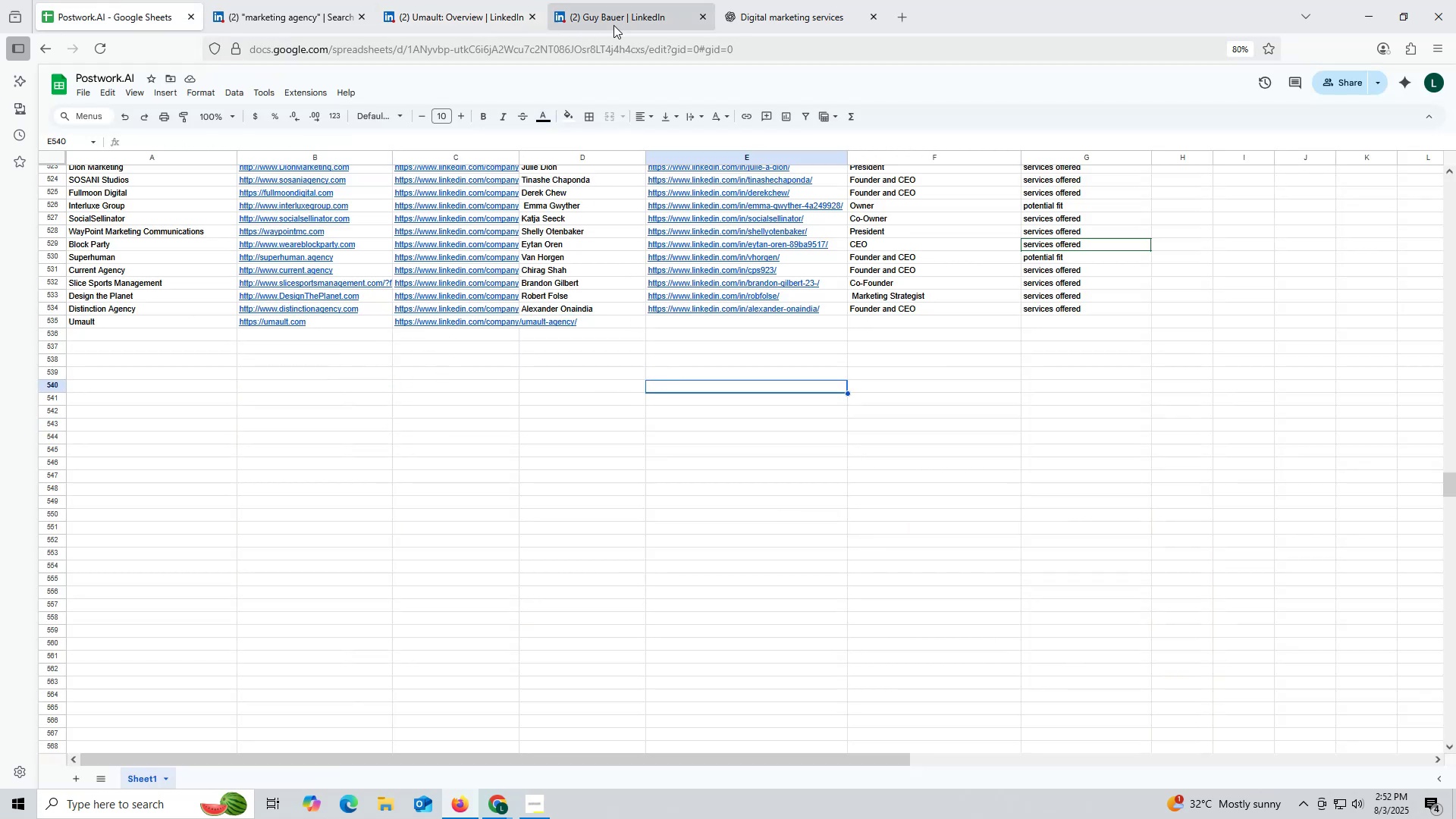 
left_click([625, 2])
 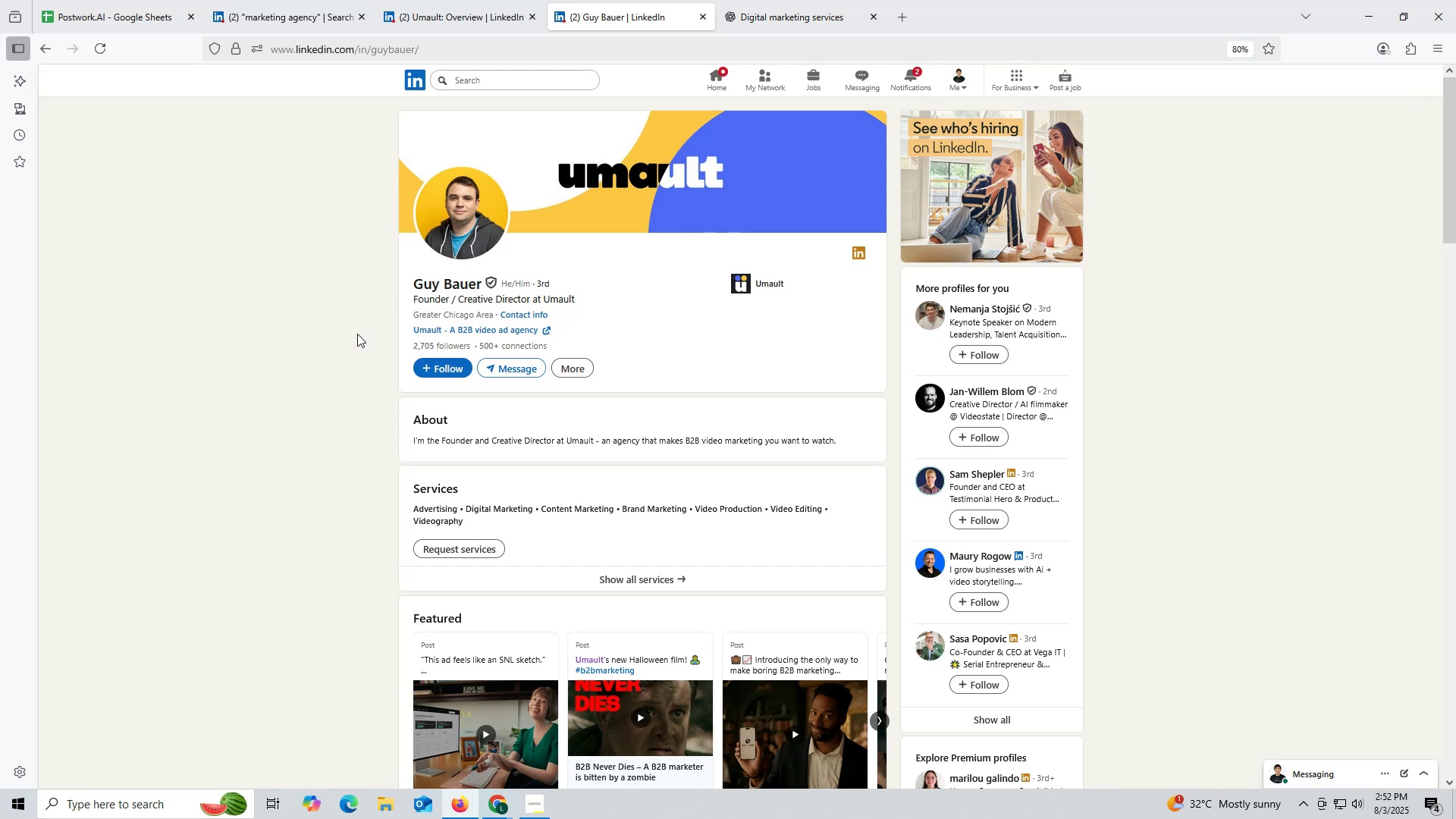 
left_click_drag(start_coordinate=[399, 281], to_coordinate=[480, 288])
 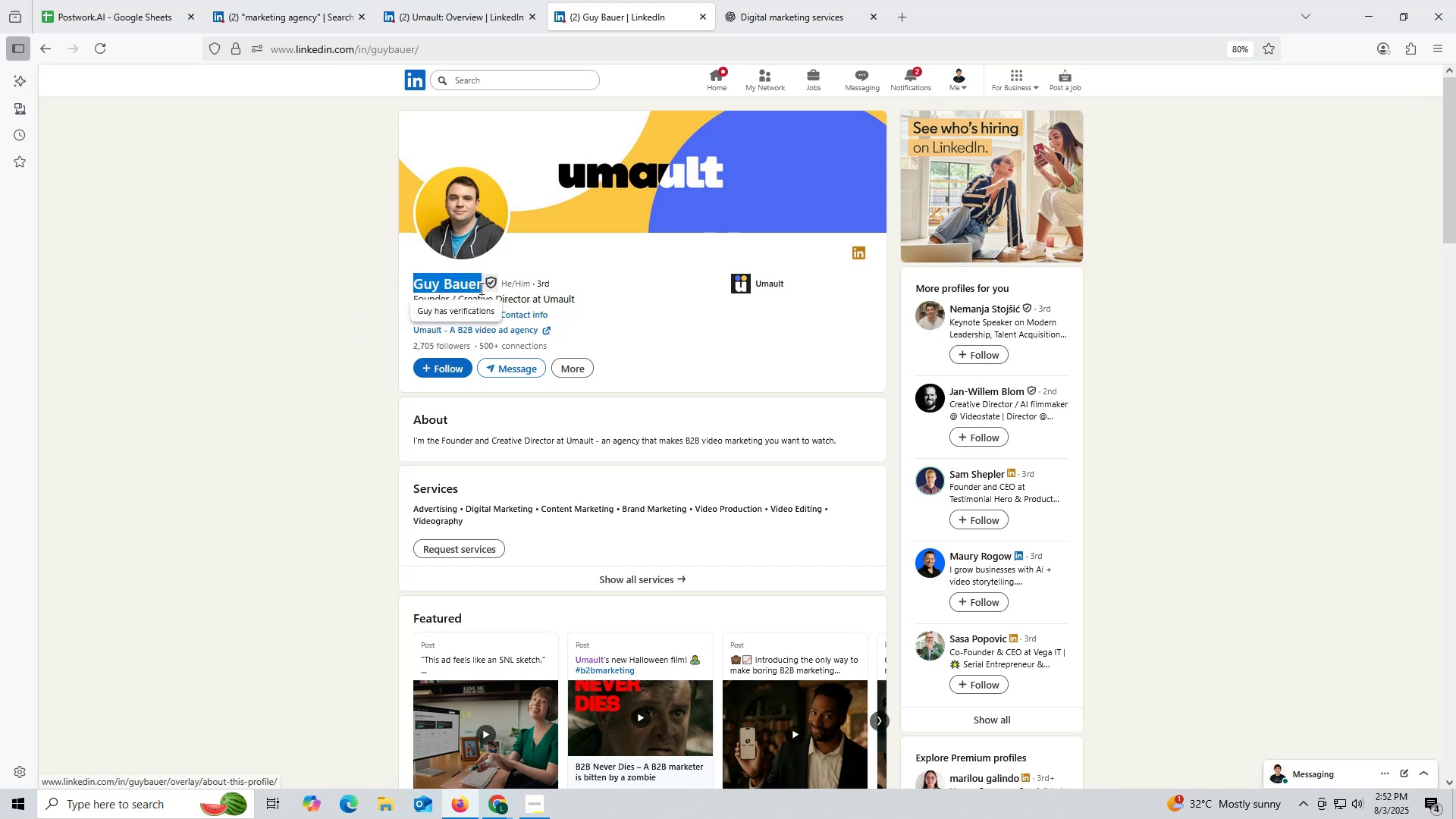 
key(Control+ControlLeft)
 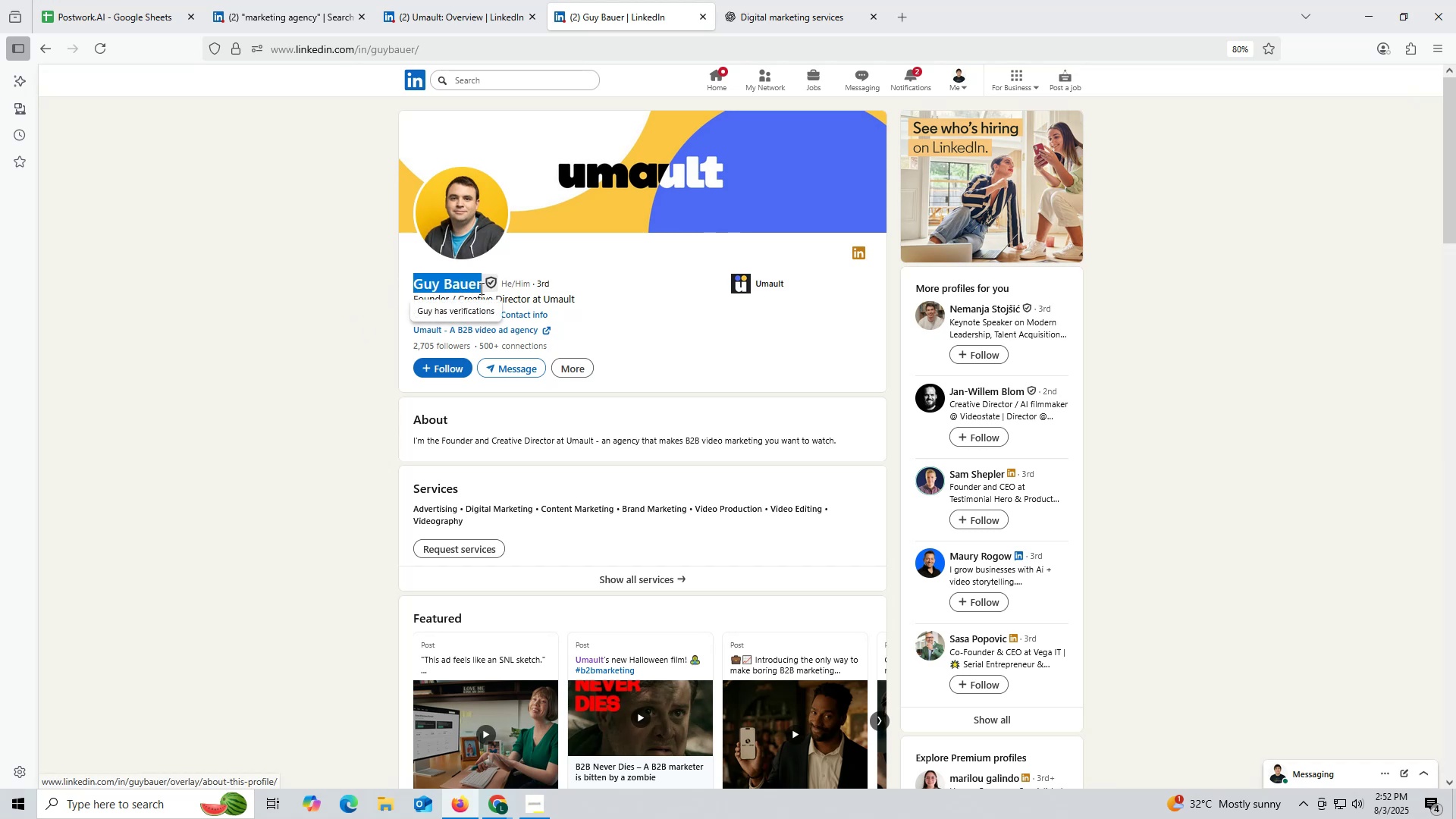 
key(Control+C)
 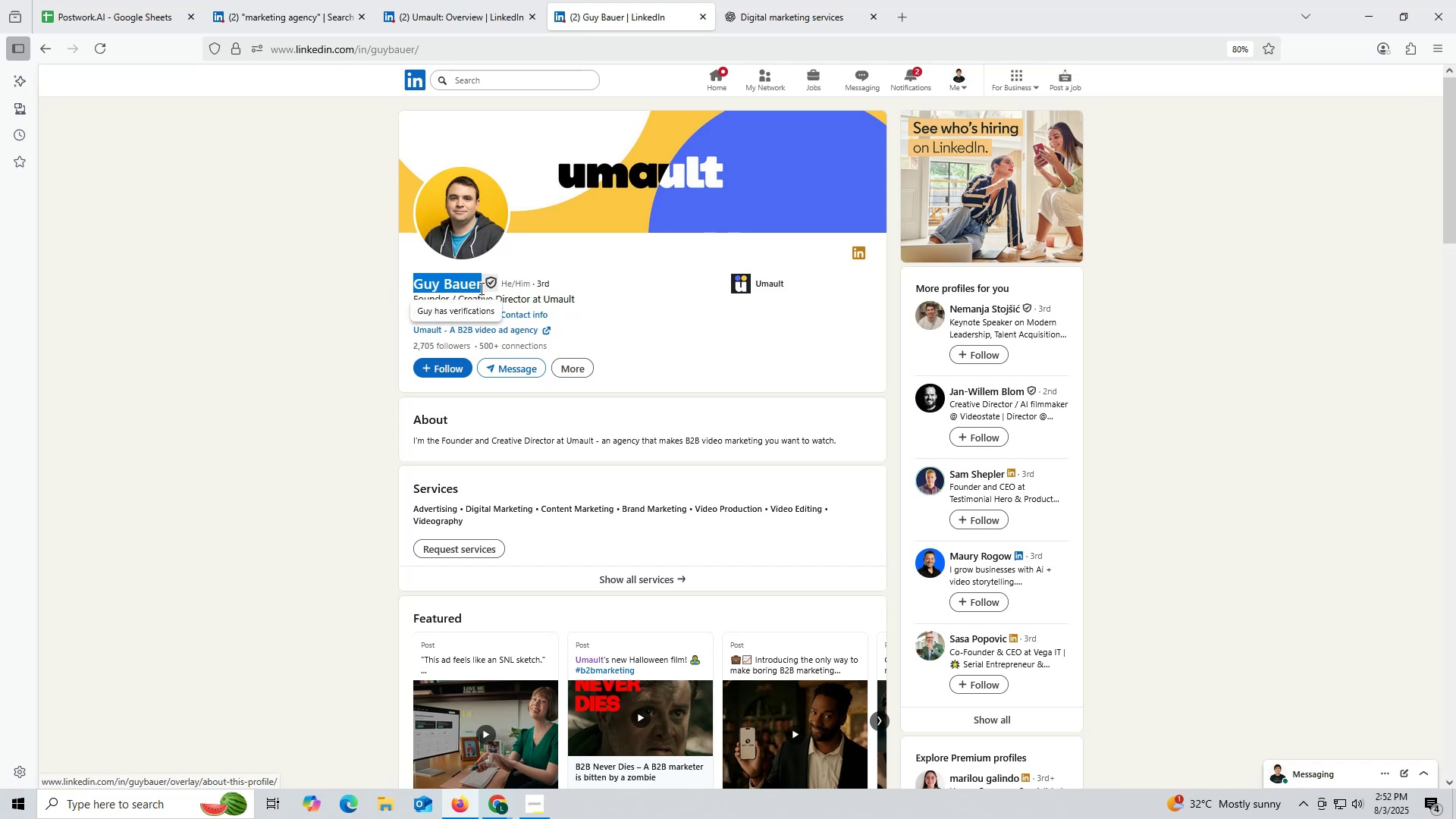 
key(Control+ControlLeft)
 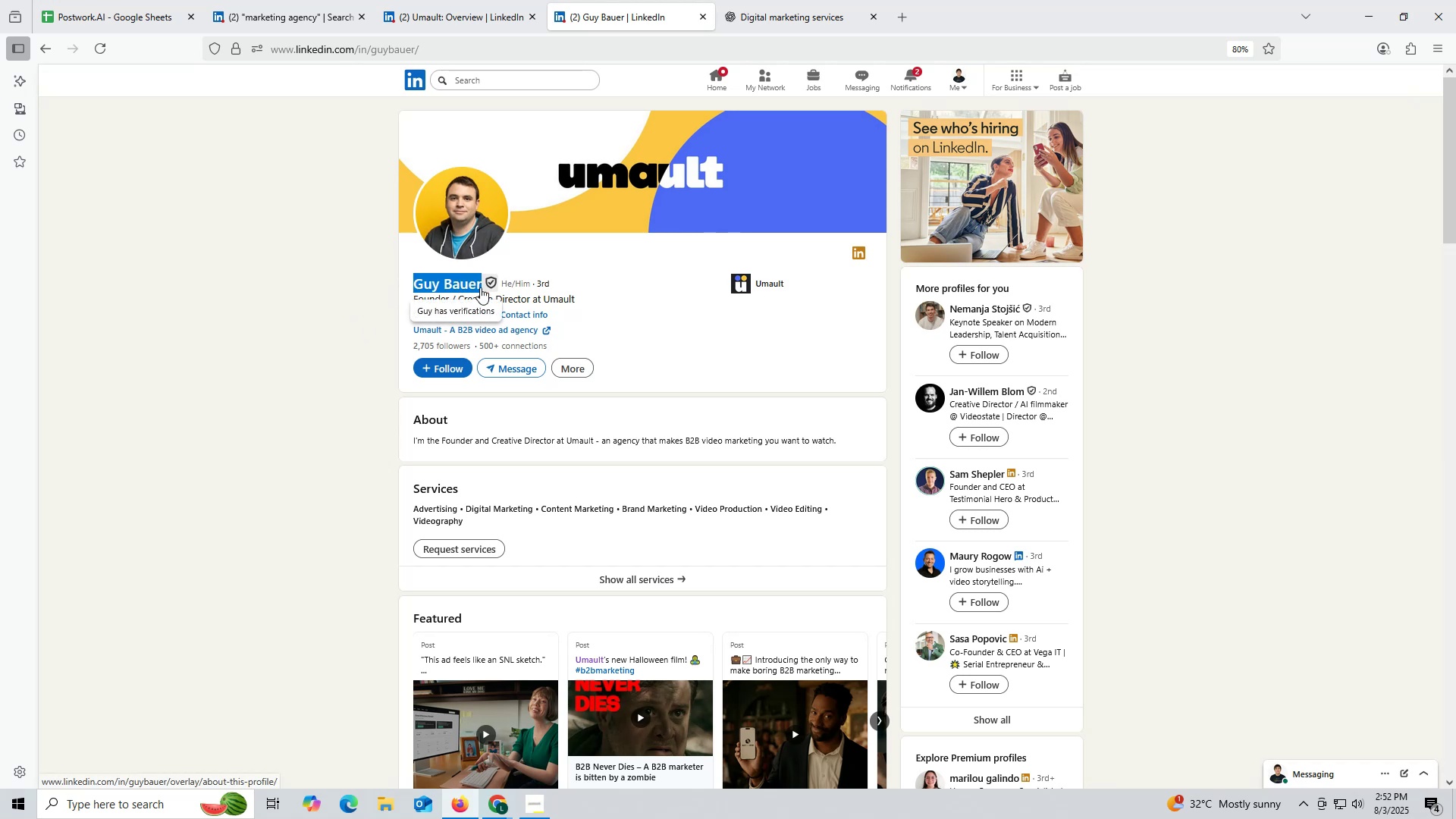 
key(Control+C)
 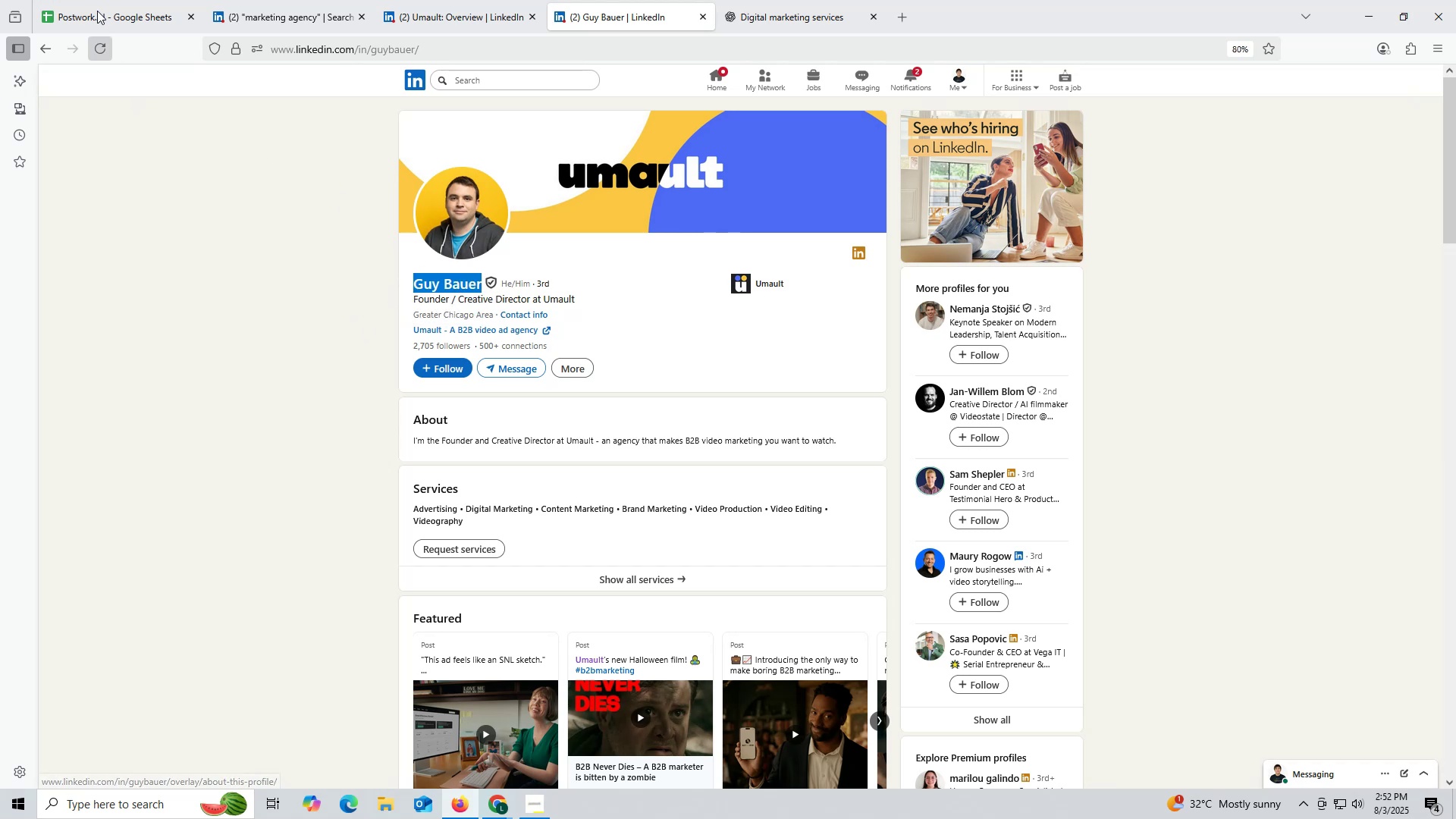 
left_click([96, 2])
 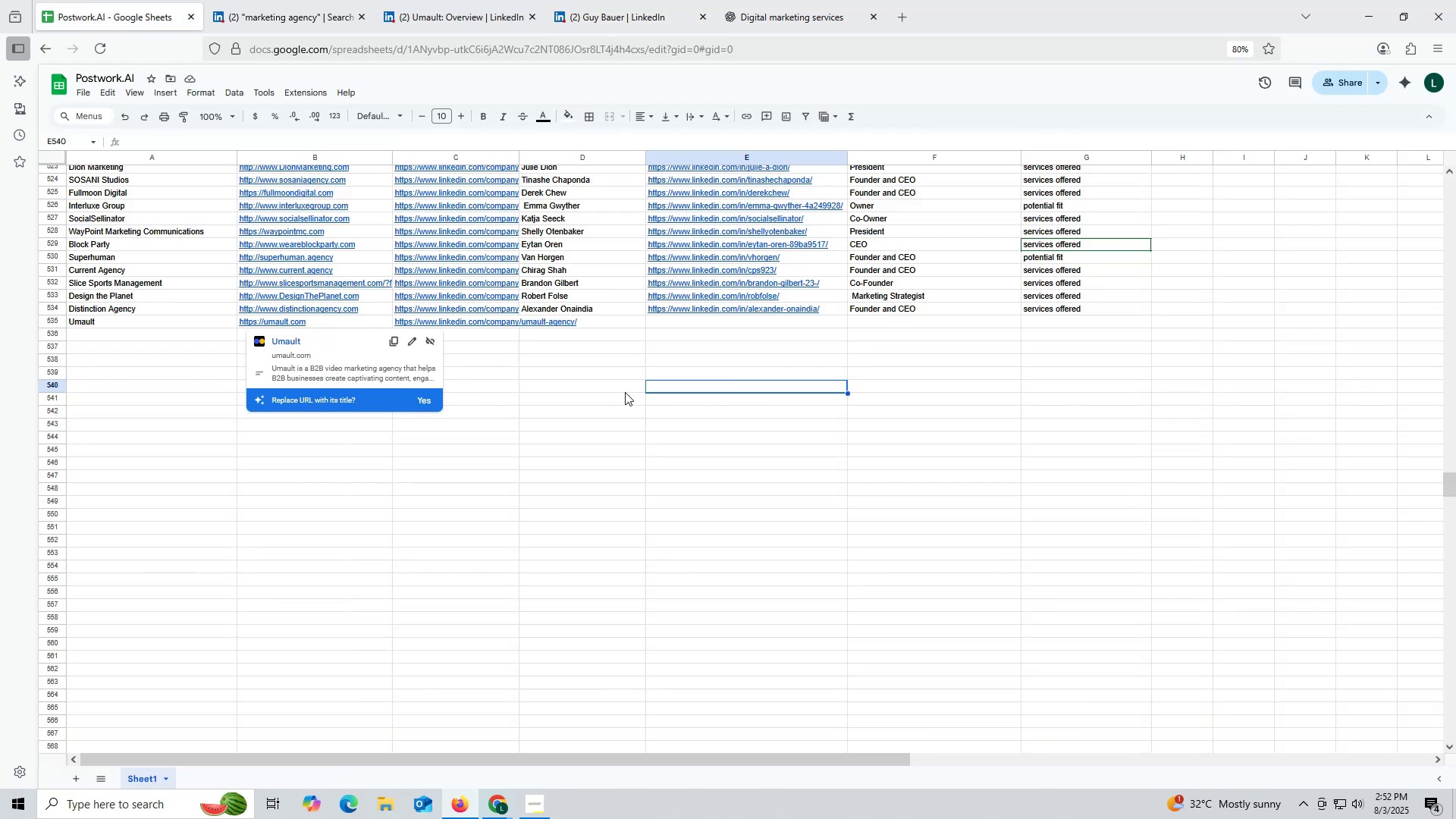 
wait(5.85)
 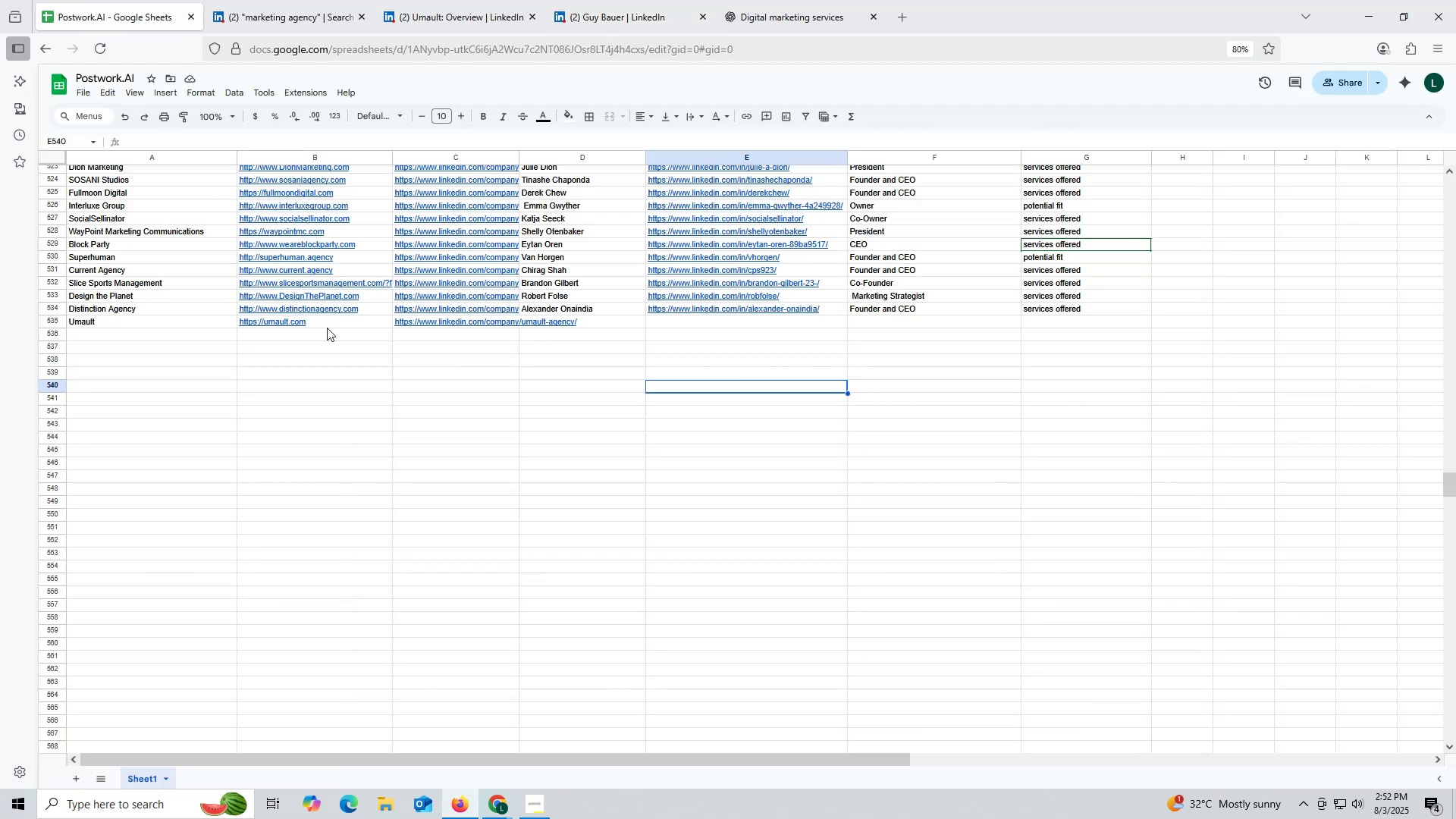 
double_click([611, 325])
 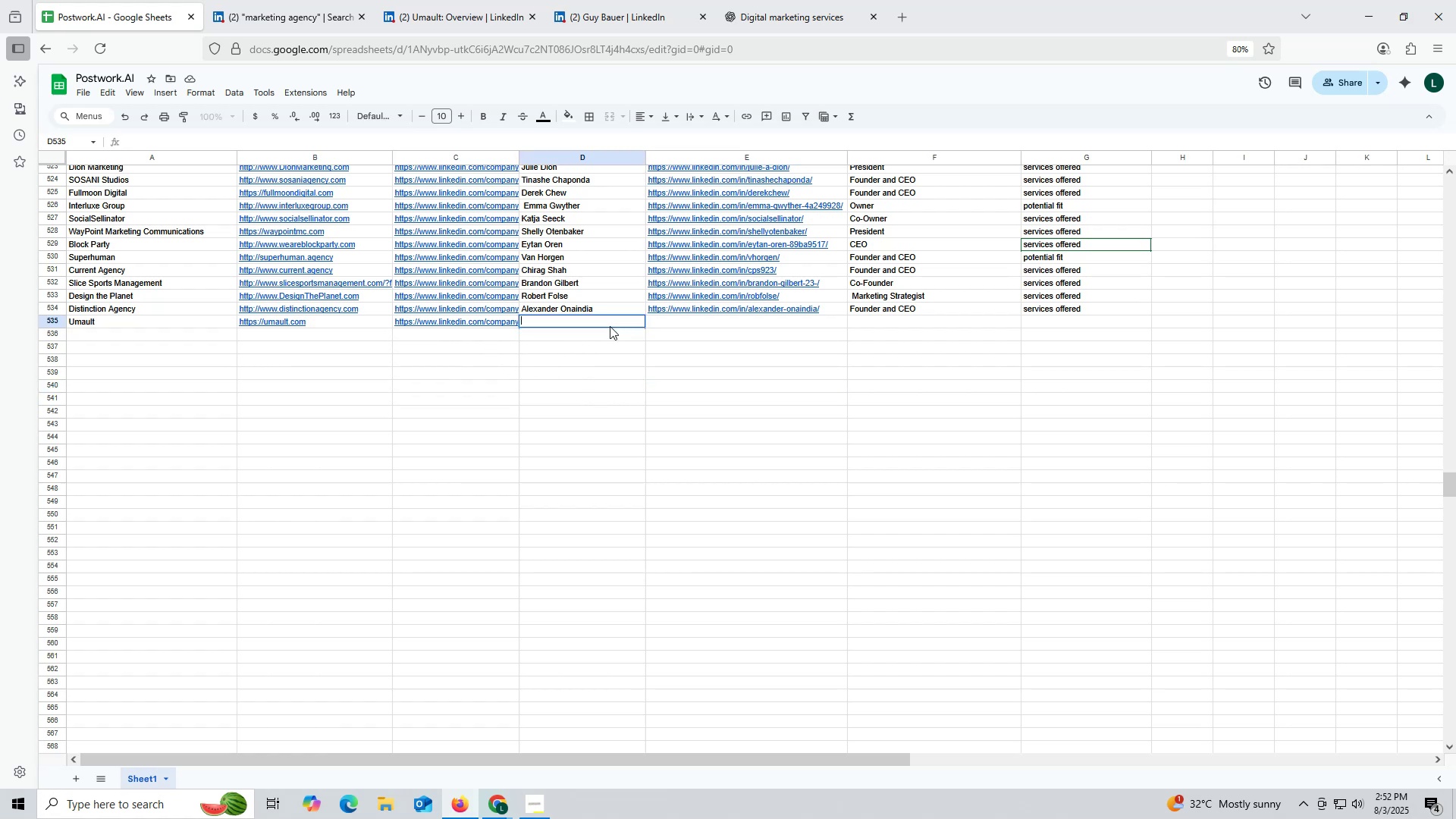 
key(Control+ControlLeft)
 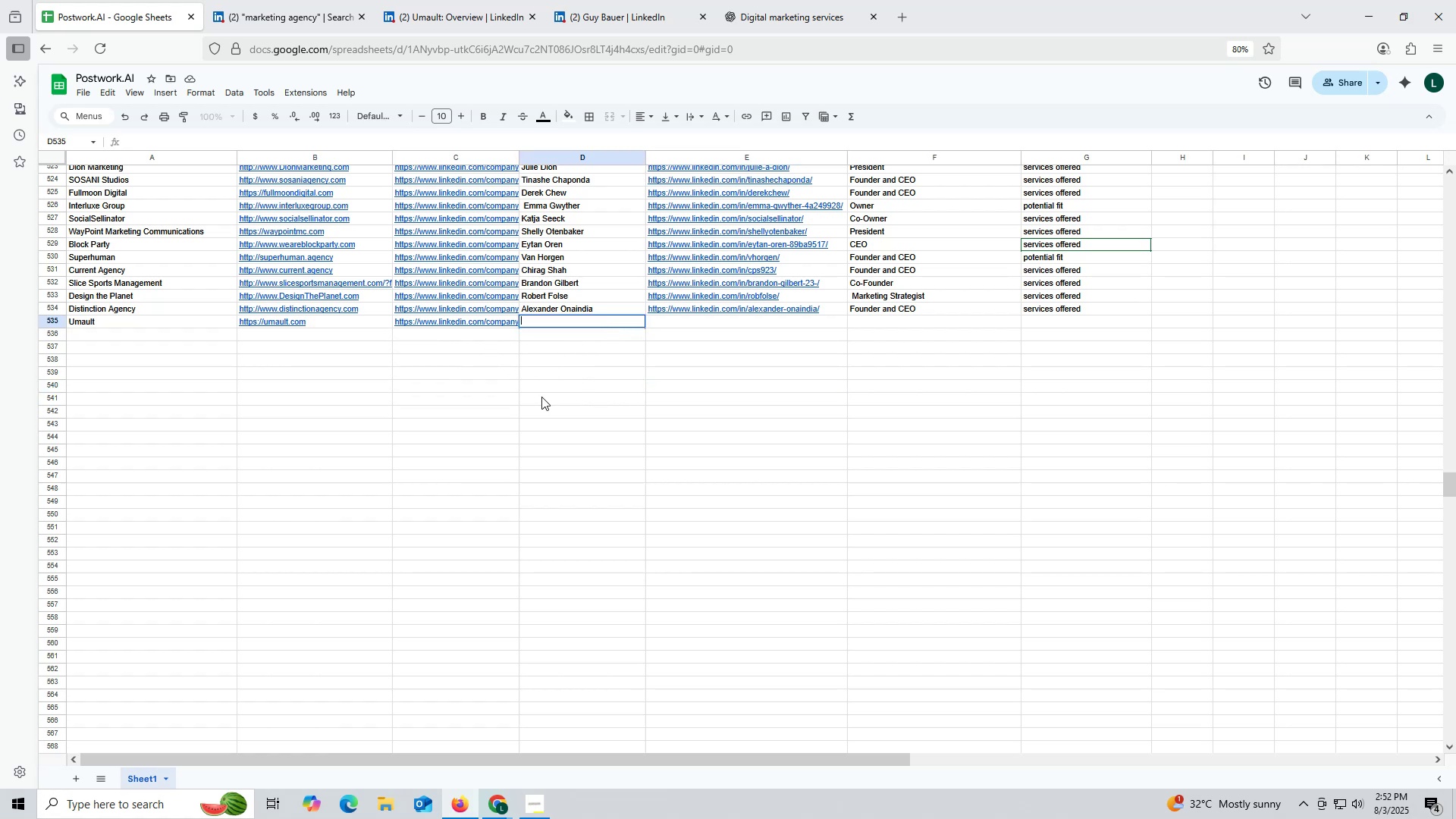 
key(Control+V)
 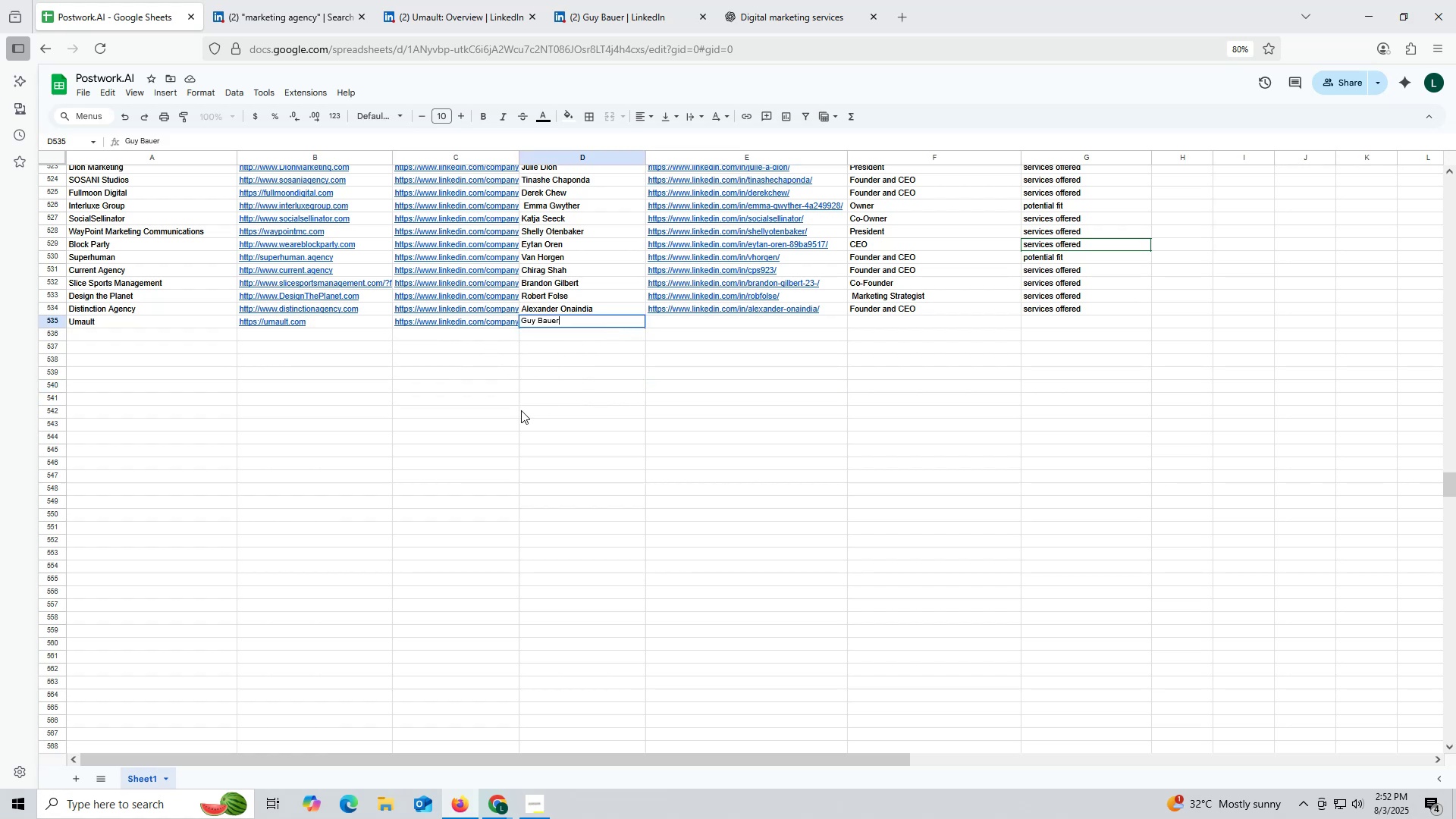 
triple_click([521, 410])
 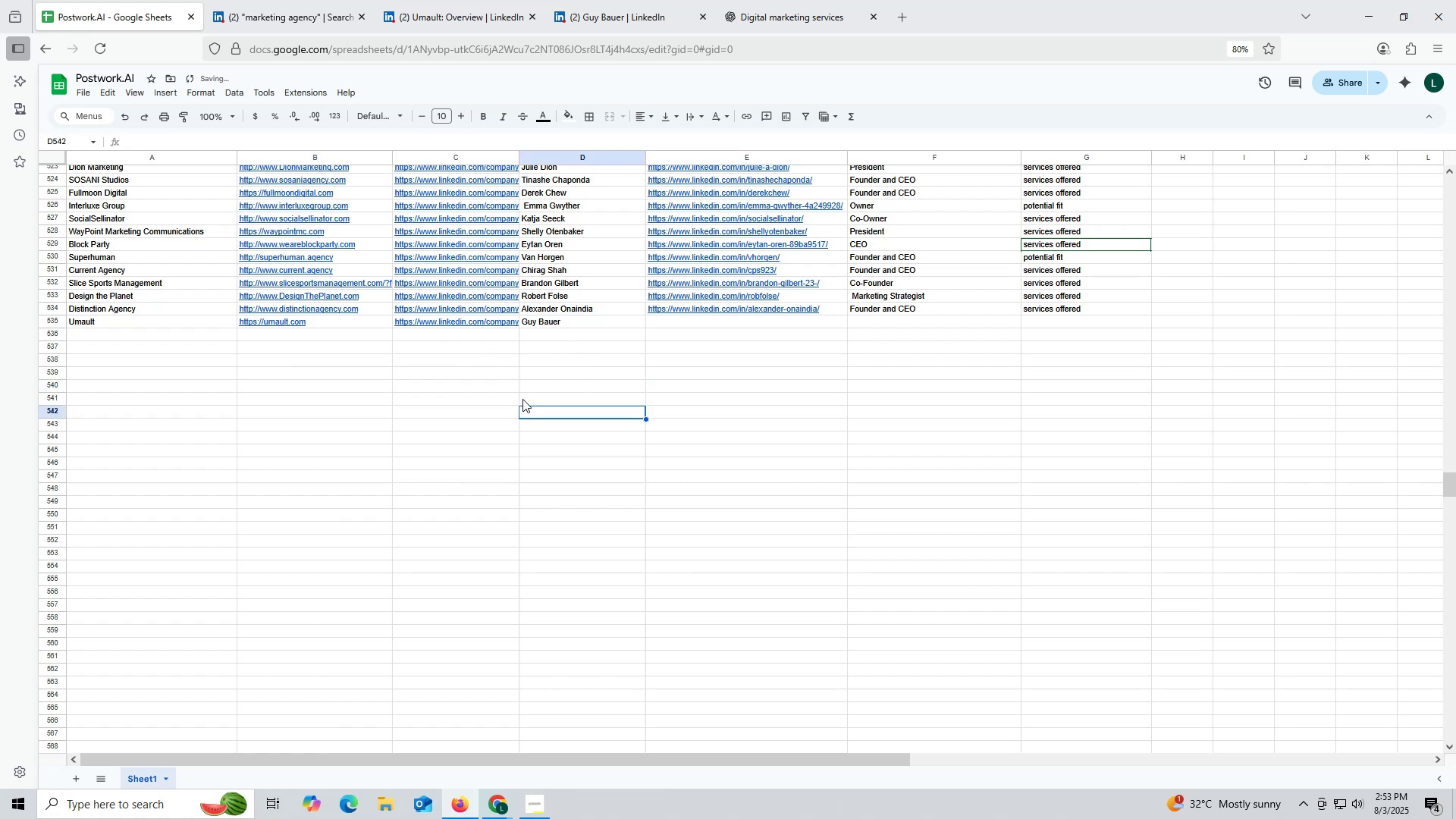 
mouse_move([498, 228])
 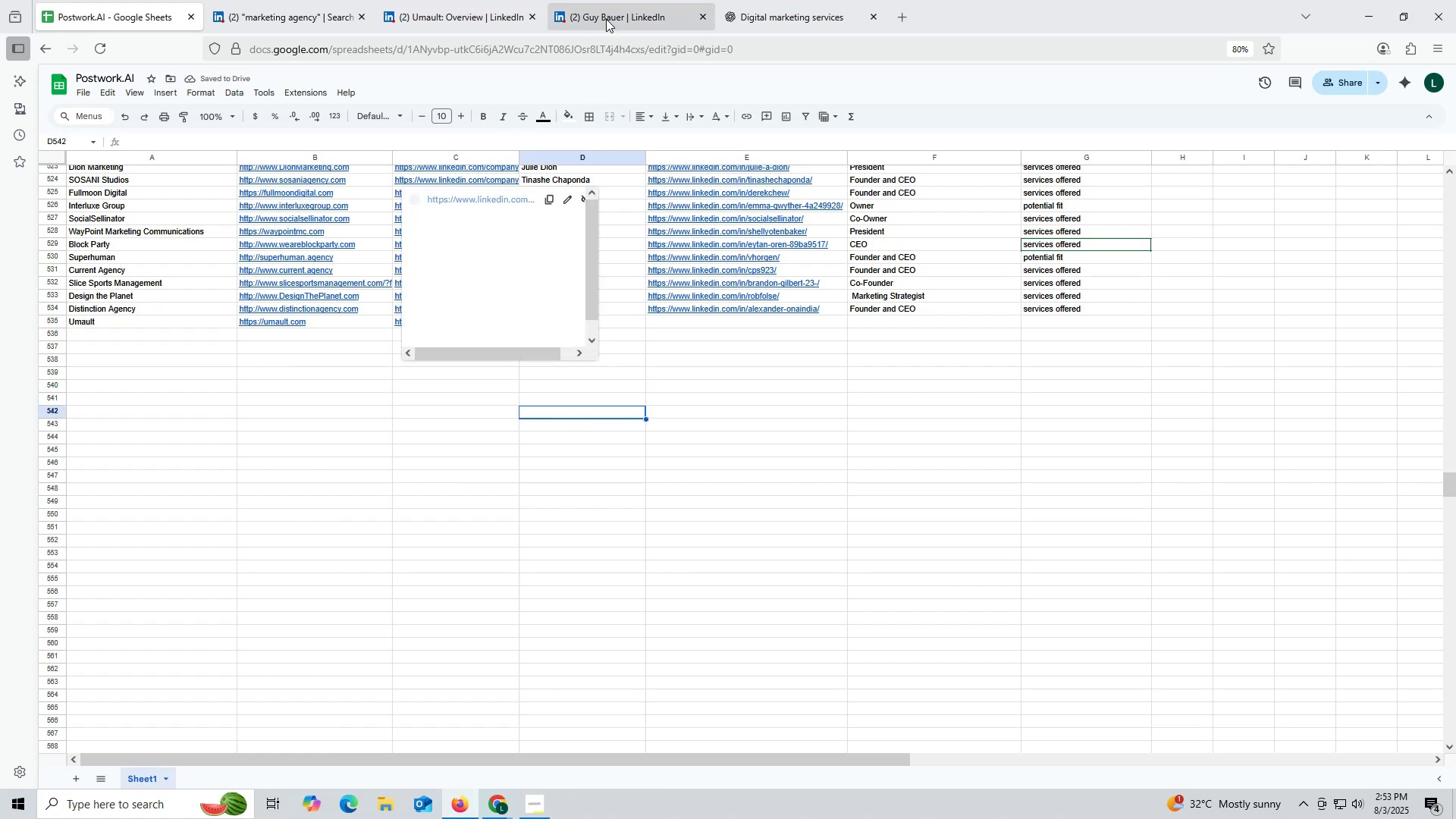 
left_click([606, 18])
 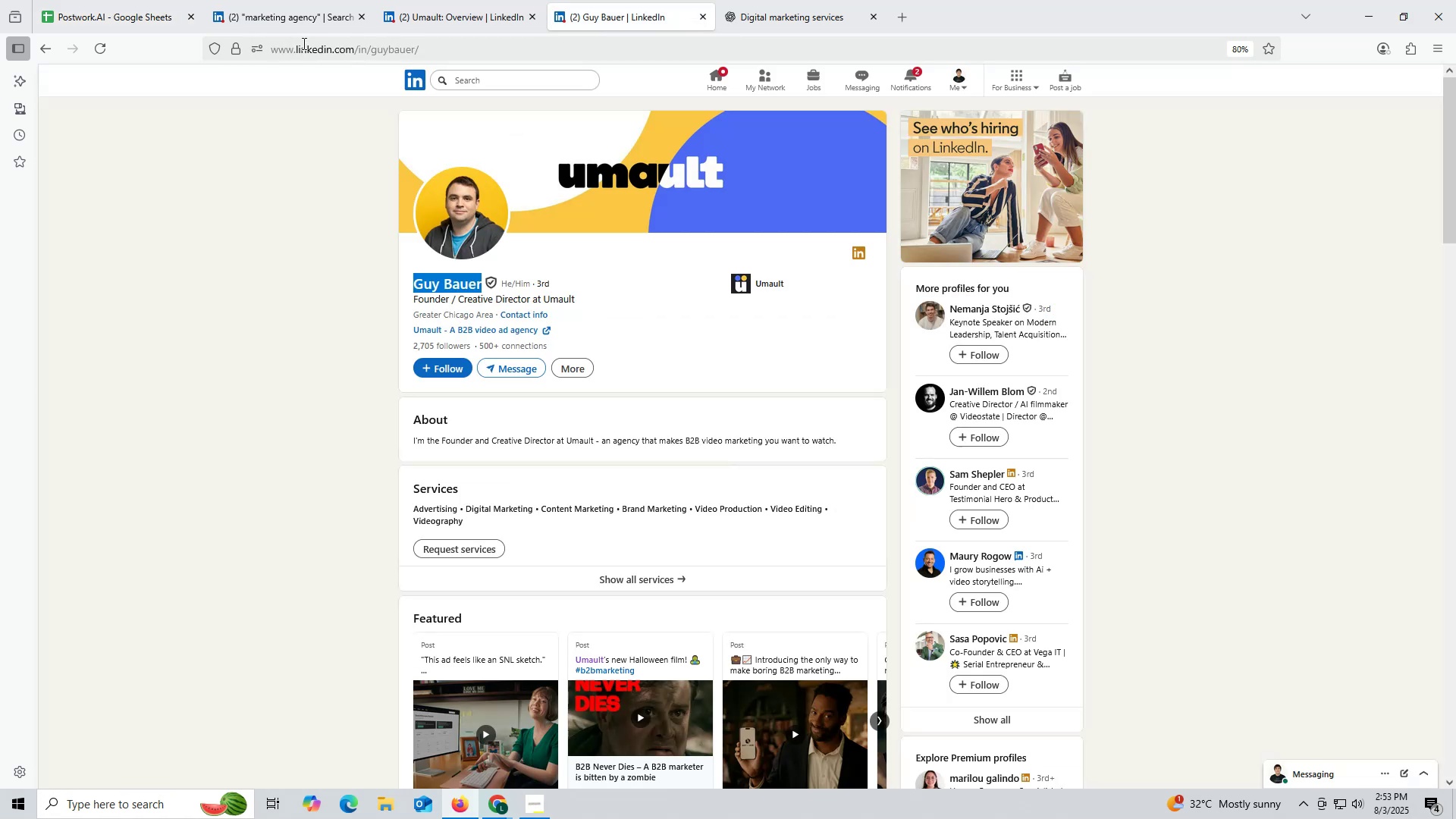 
double_click([303, 43])
 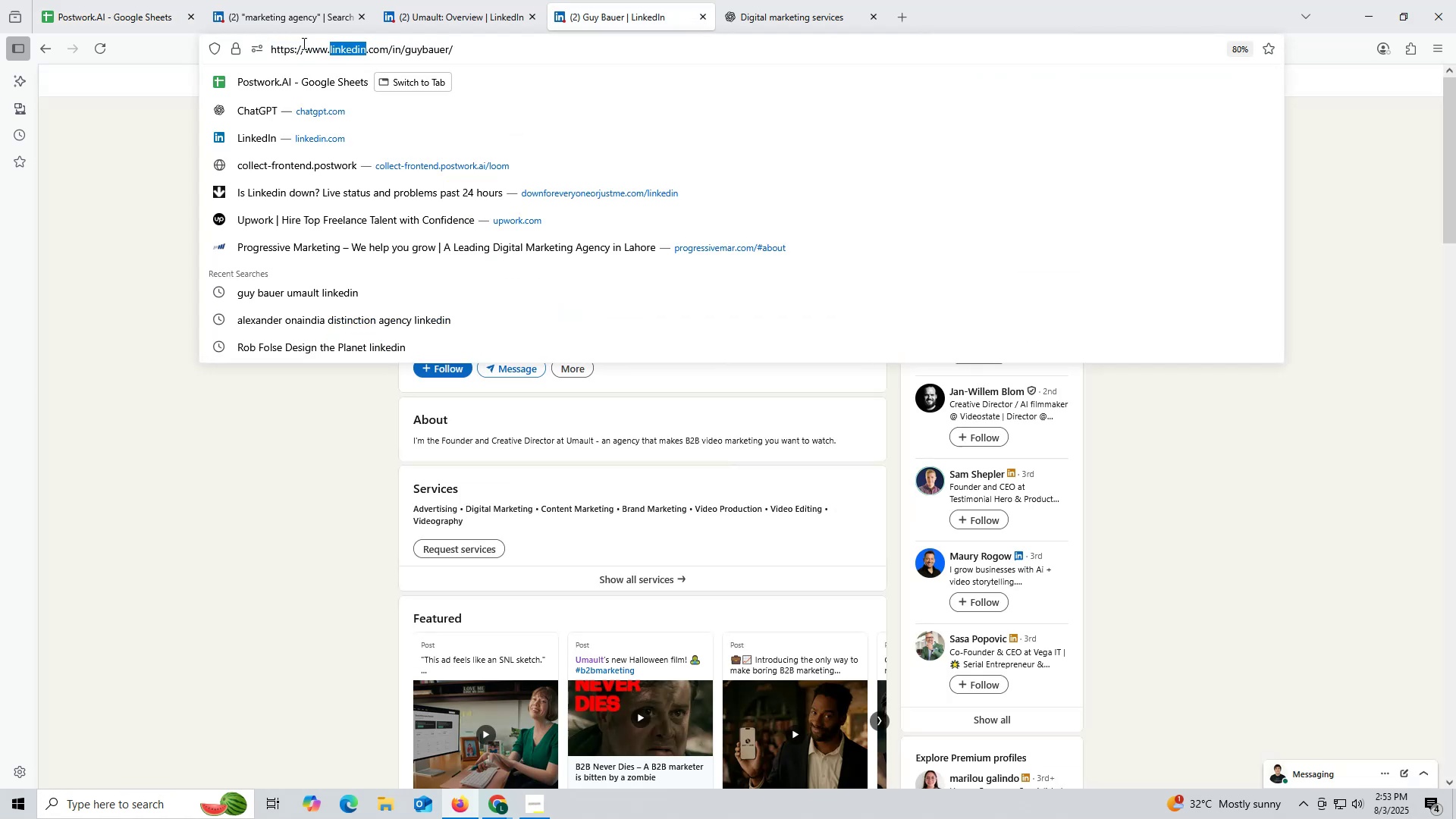 
triple_click([303, 43])
 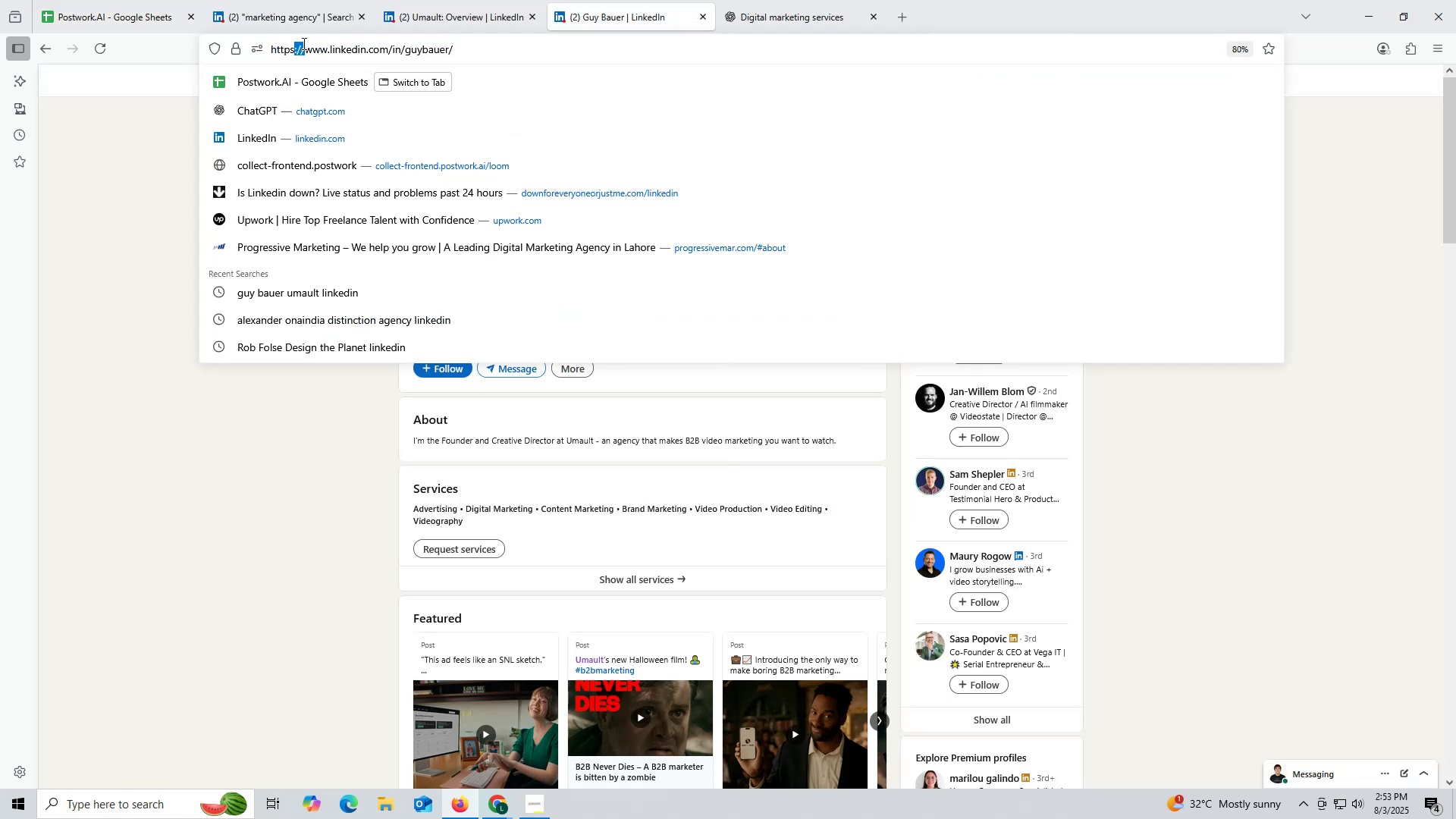 
triple_click([303, 43])
 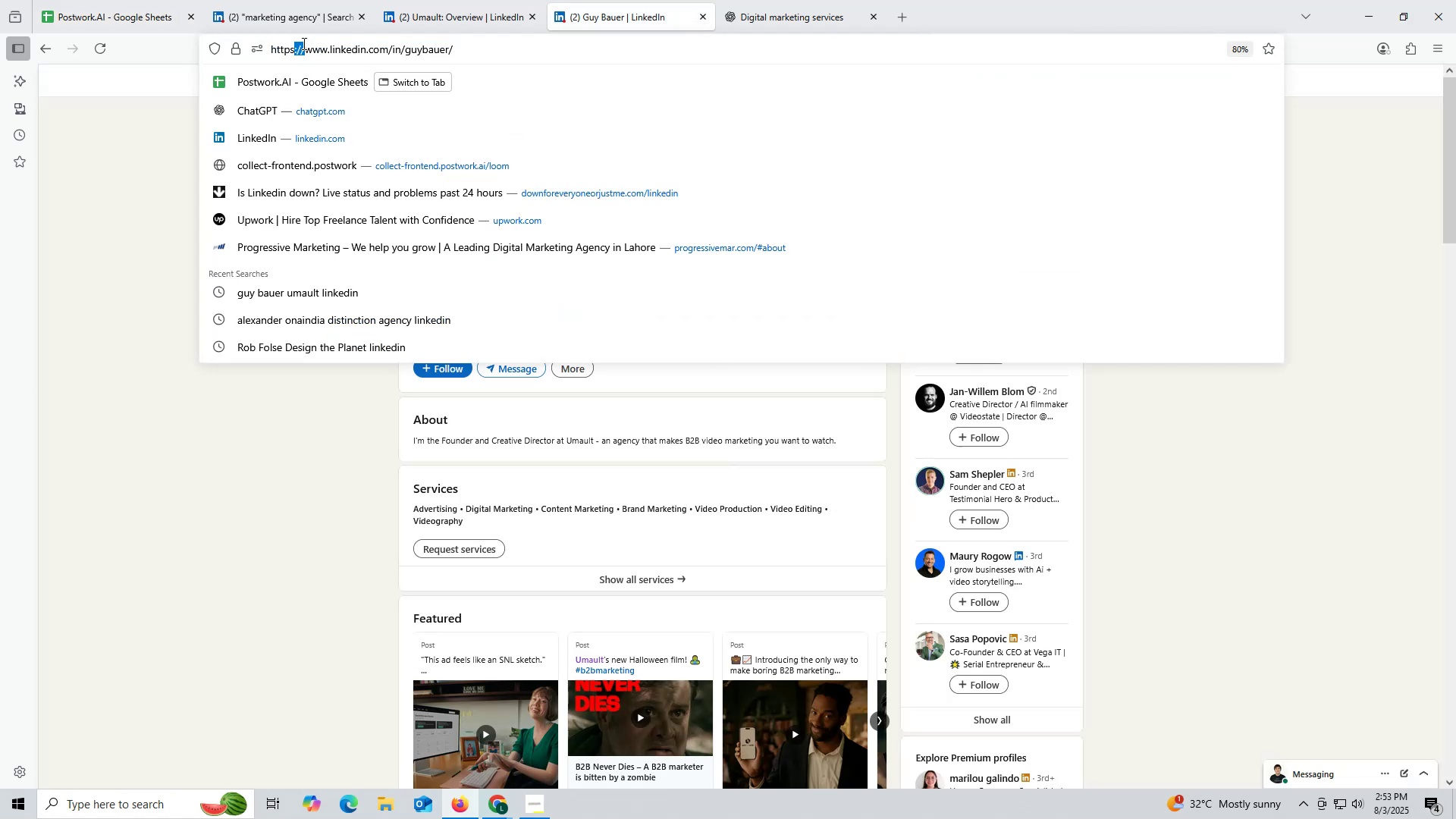 
triple_click([303, 43])
 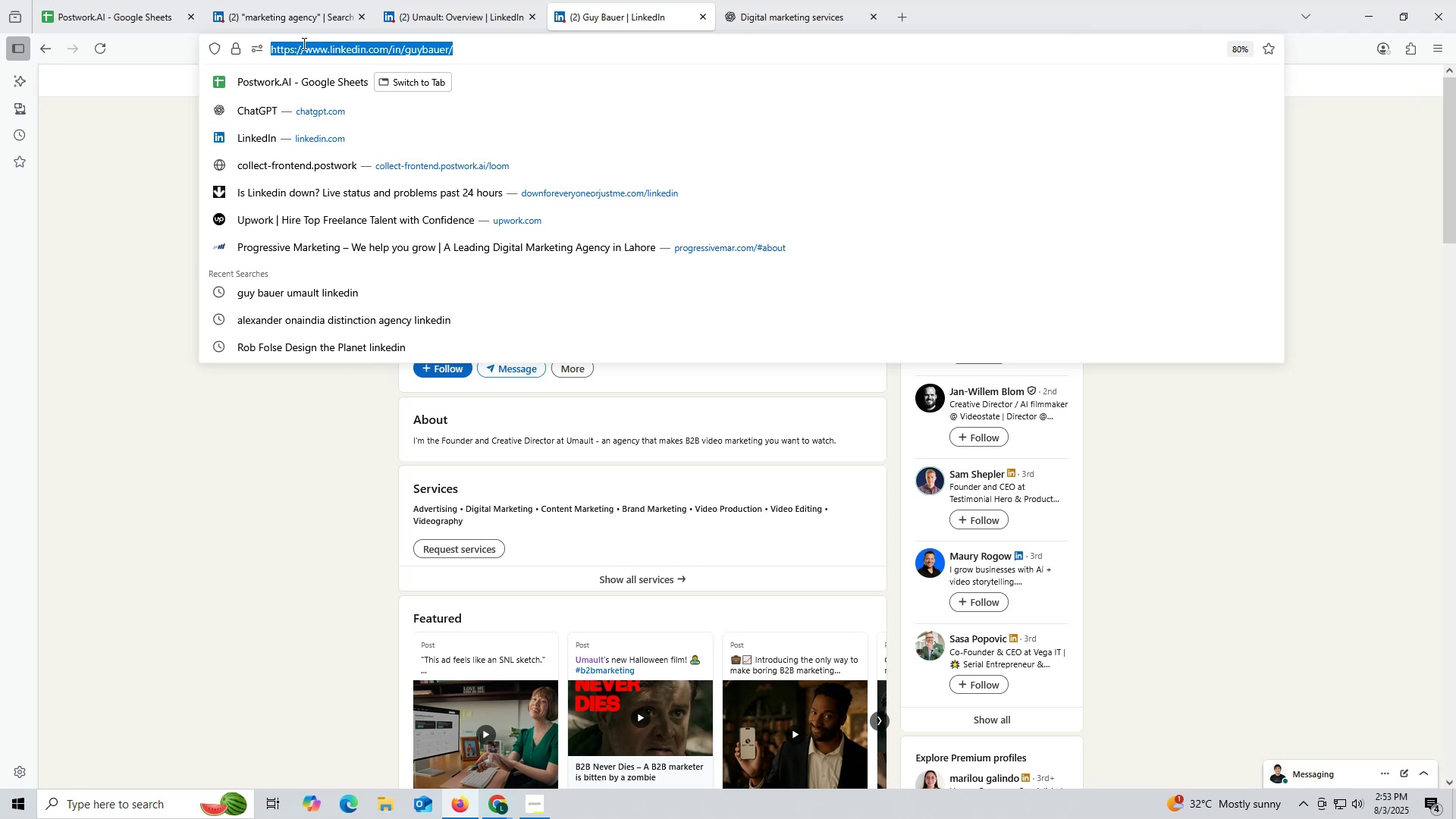 
key(Control+ControlLeft)
 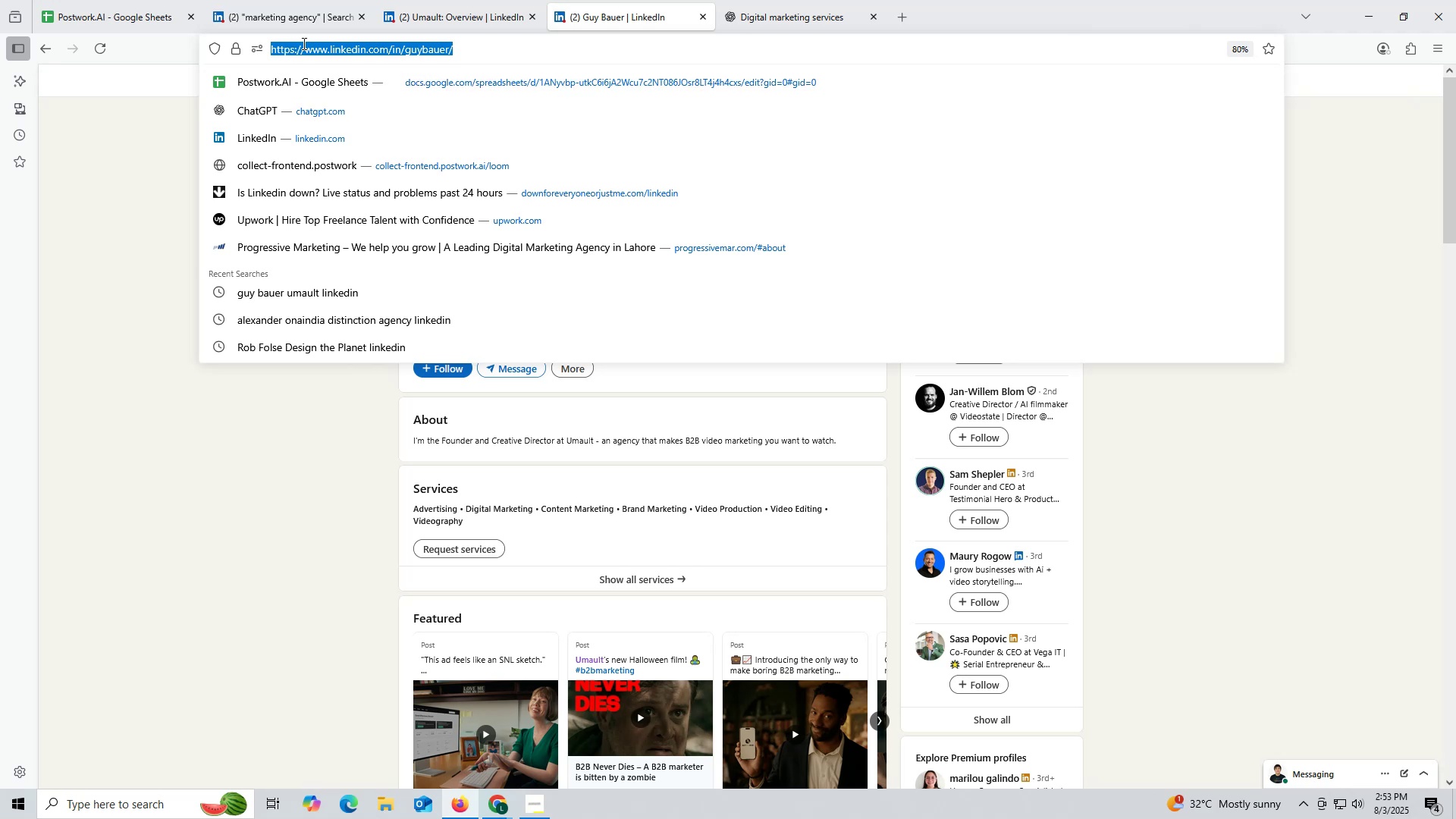 
key(Control+C)
 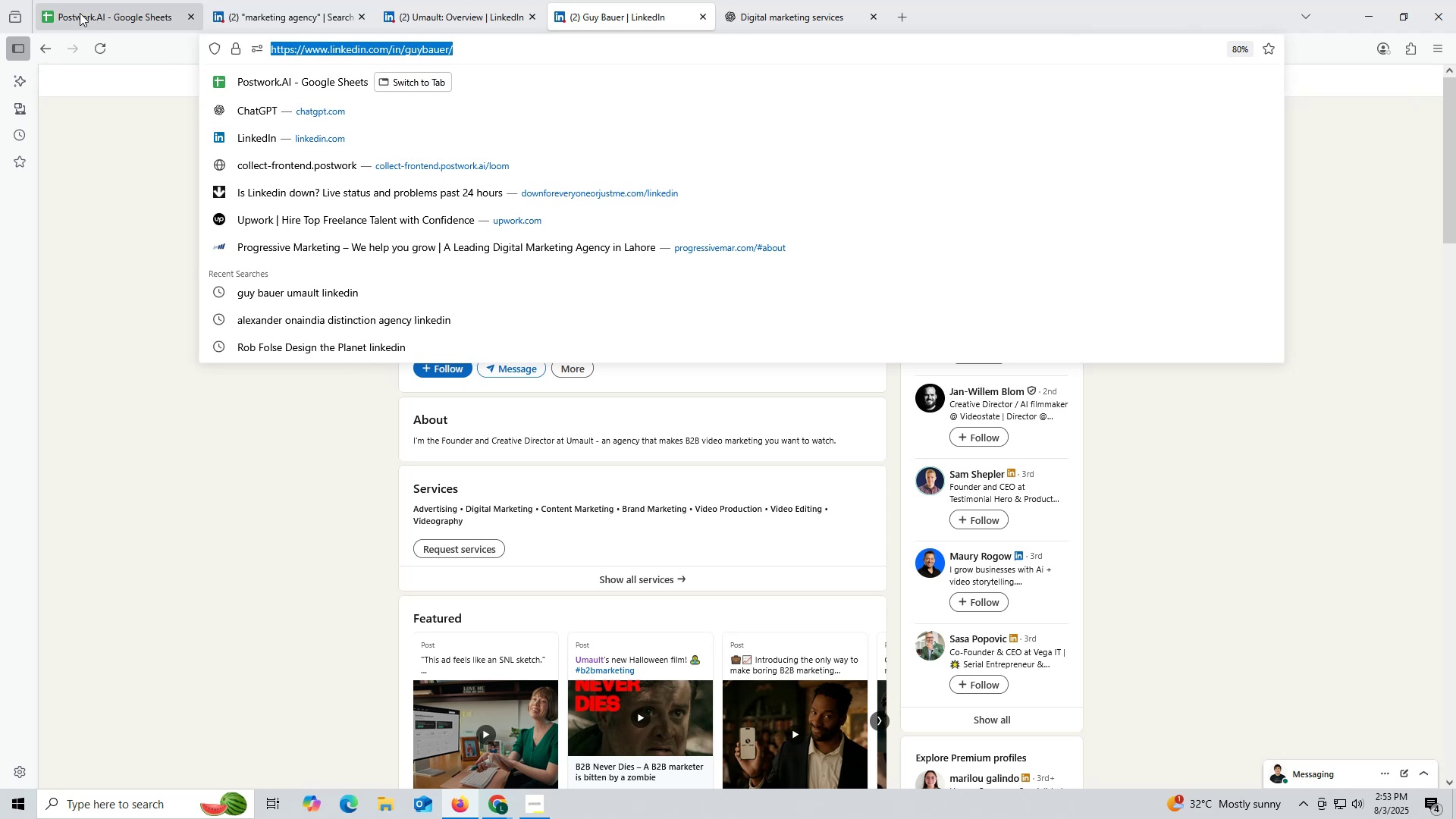 
left_click([78, 12])
 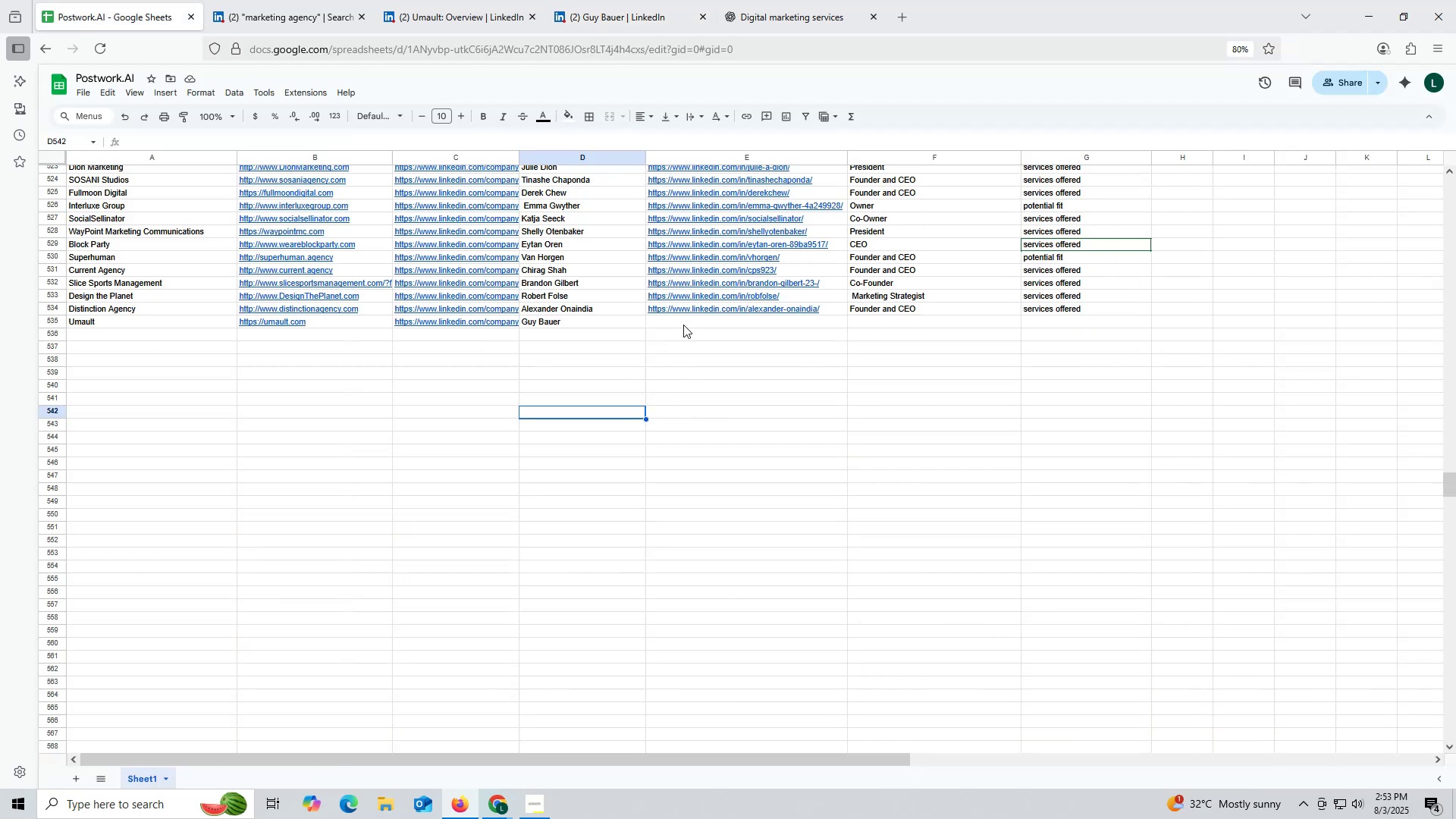 
double_click([714, 325])
 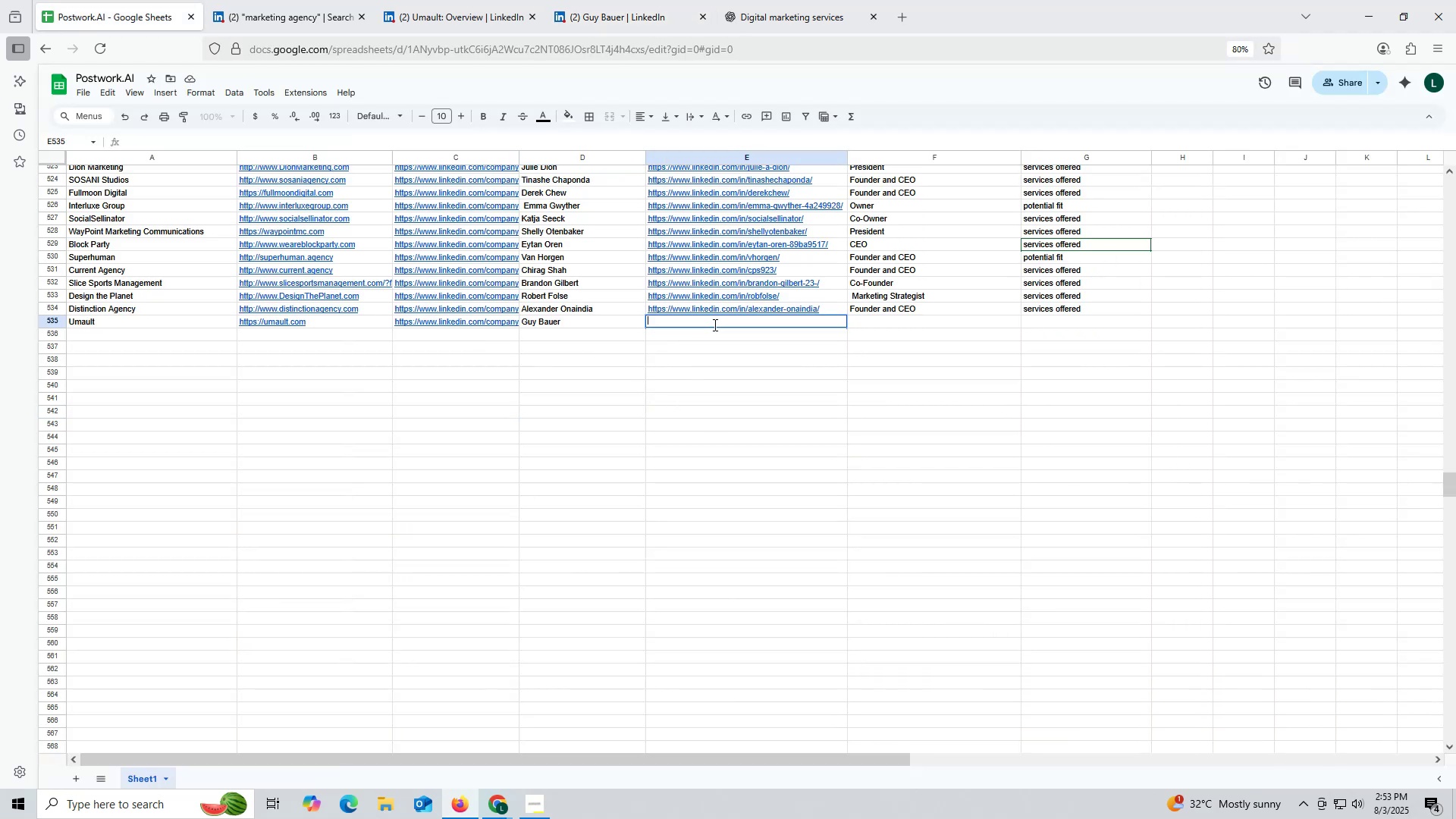 
key(Control+ControlLeft)
 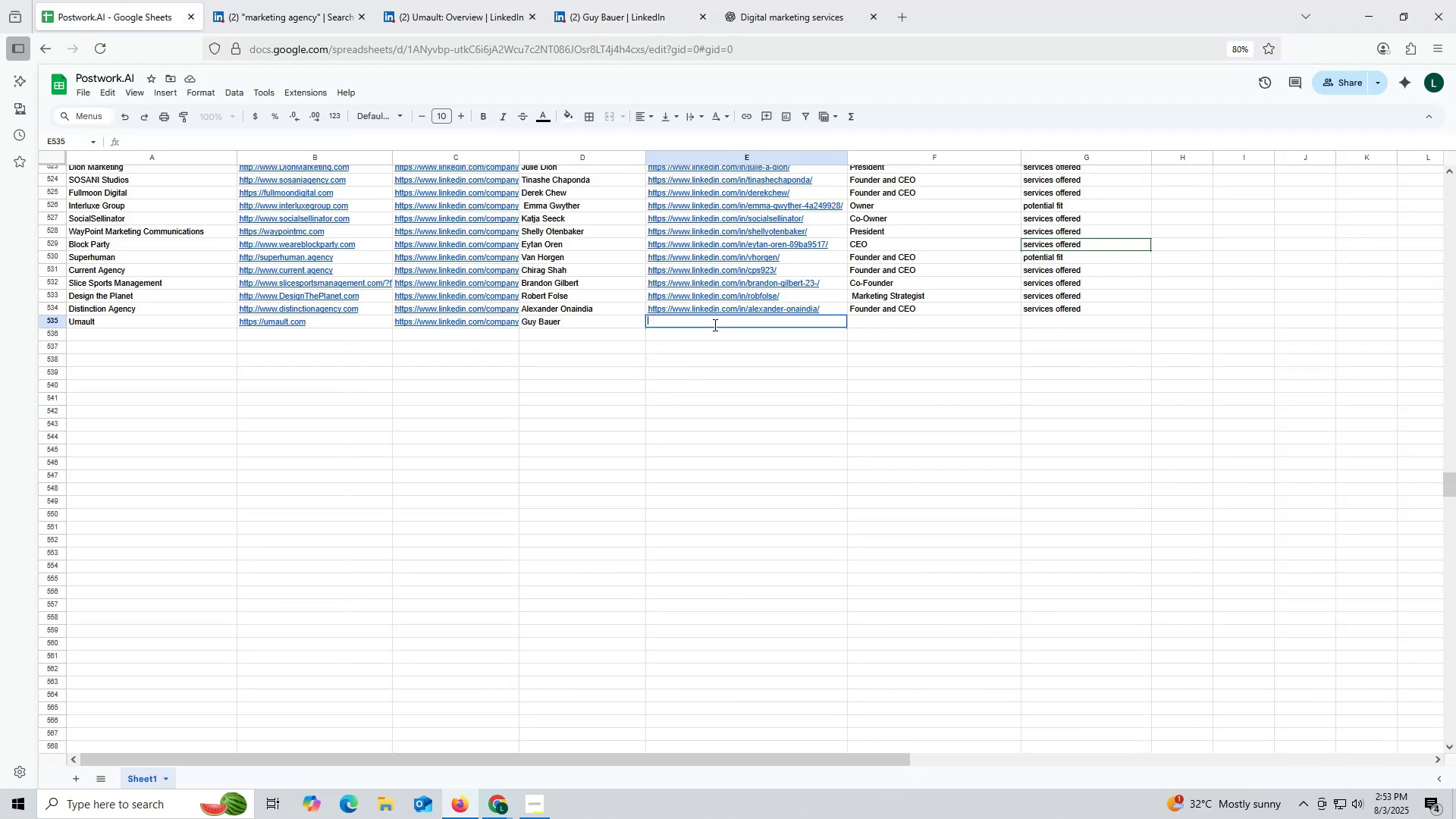 
key(Control+V)
 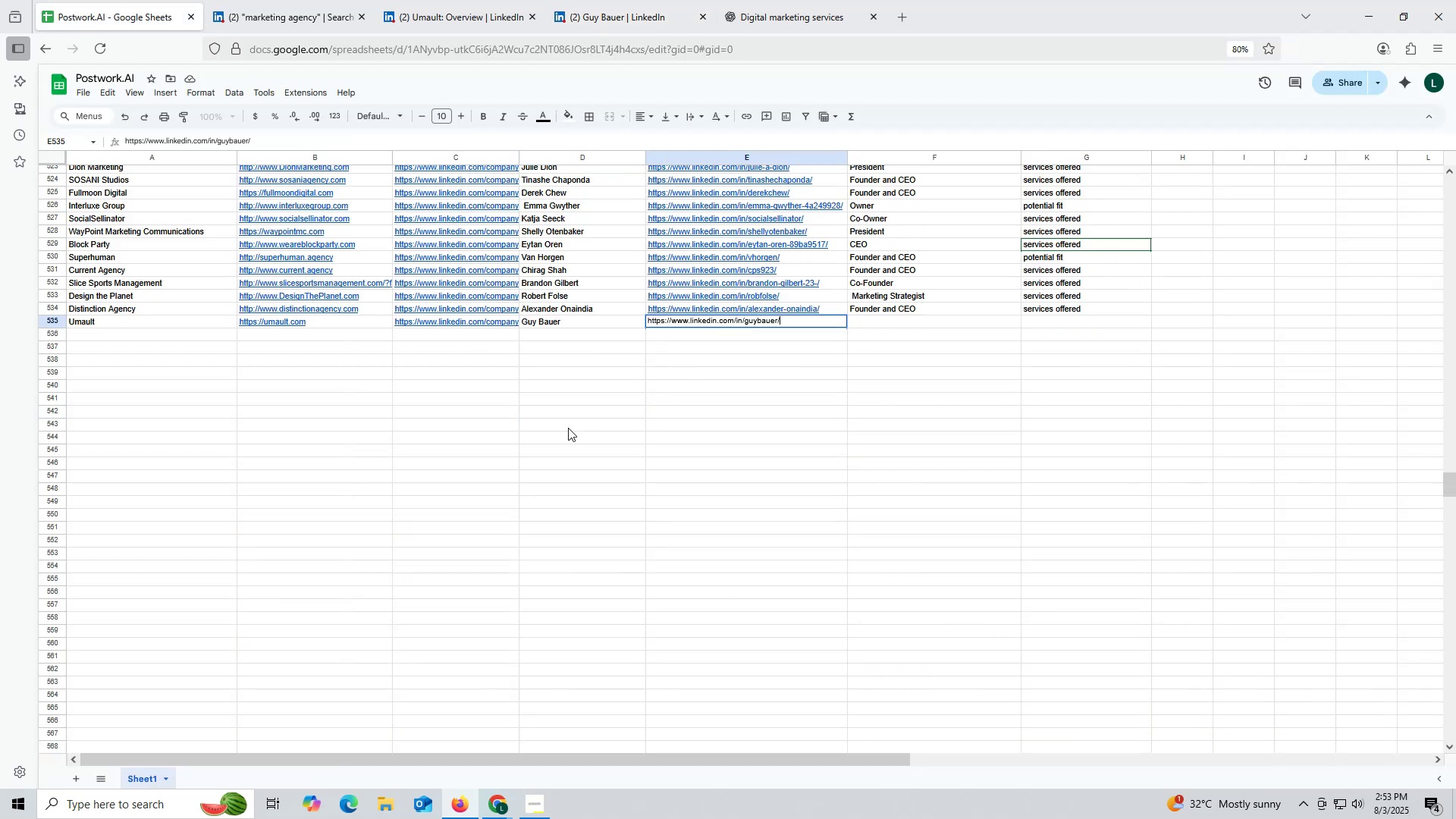 
left_click([568, 428])
 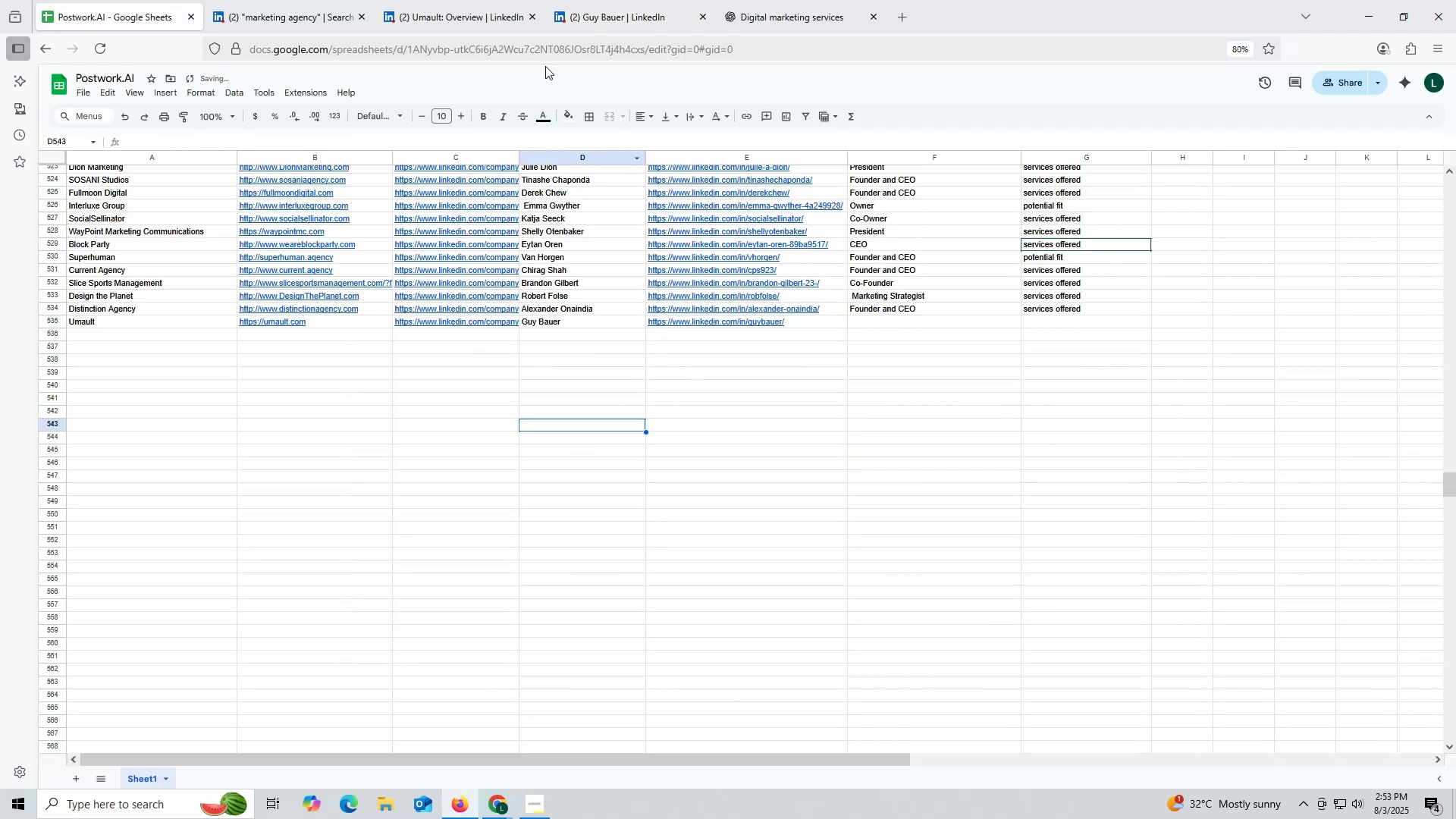 
left_click([629, 11])
 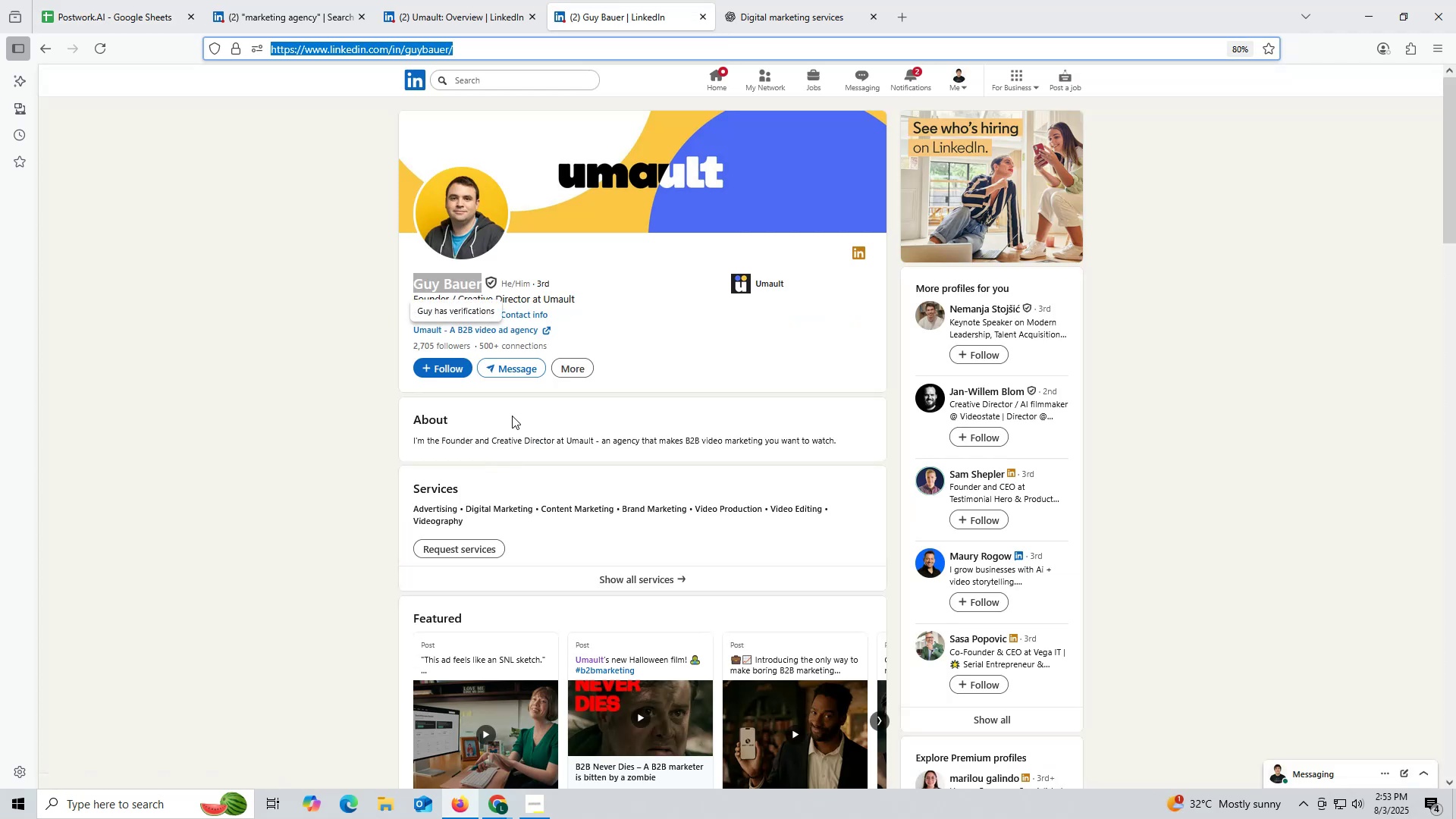 
scroll: coordinate [609, 457], scroll_direction: down, amount: 12.0
 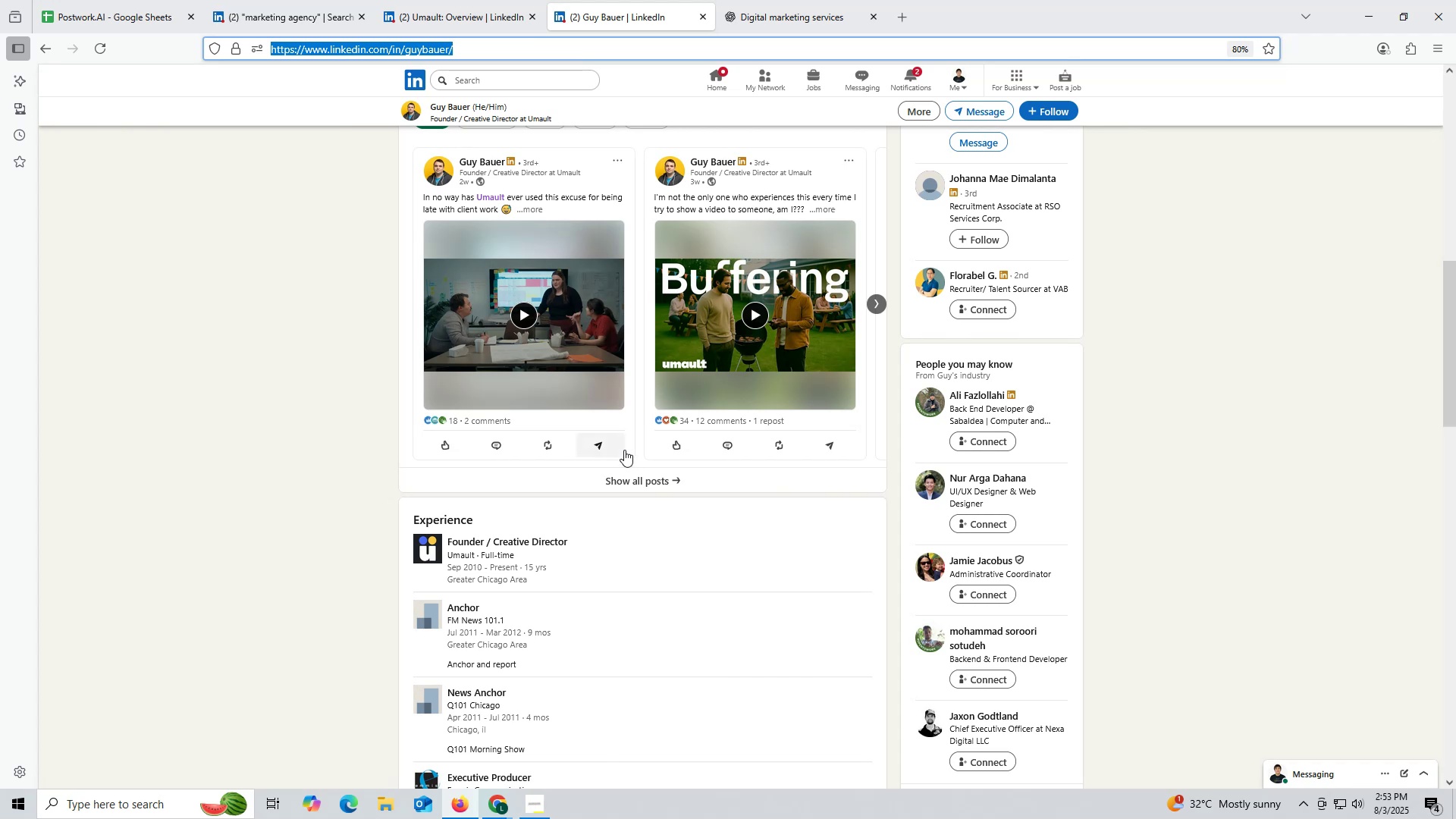 
scroll: coordinate [613, 420], scroll_direction: up, amount: 9.0
 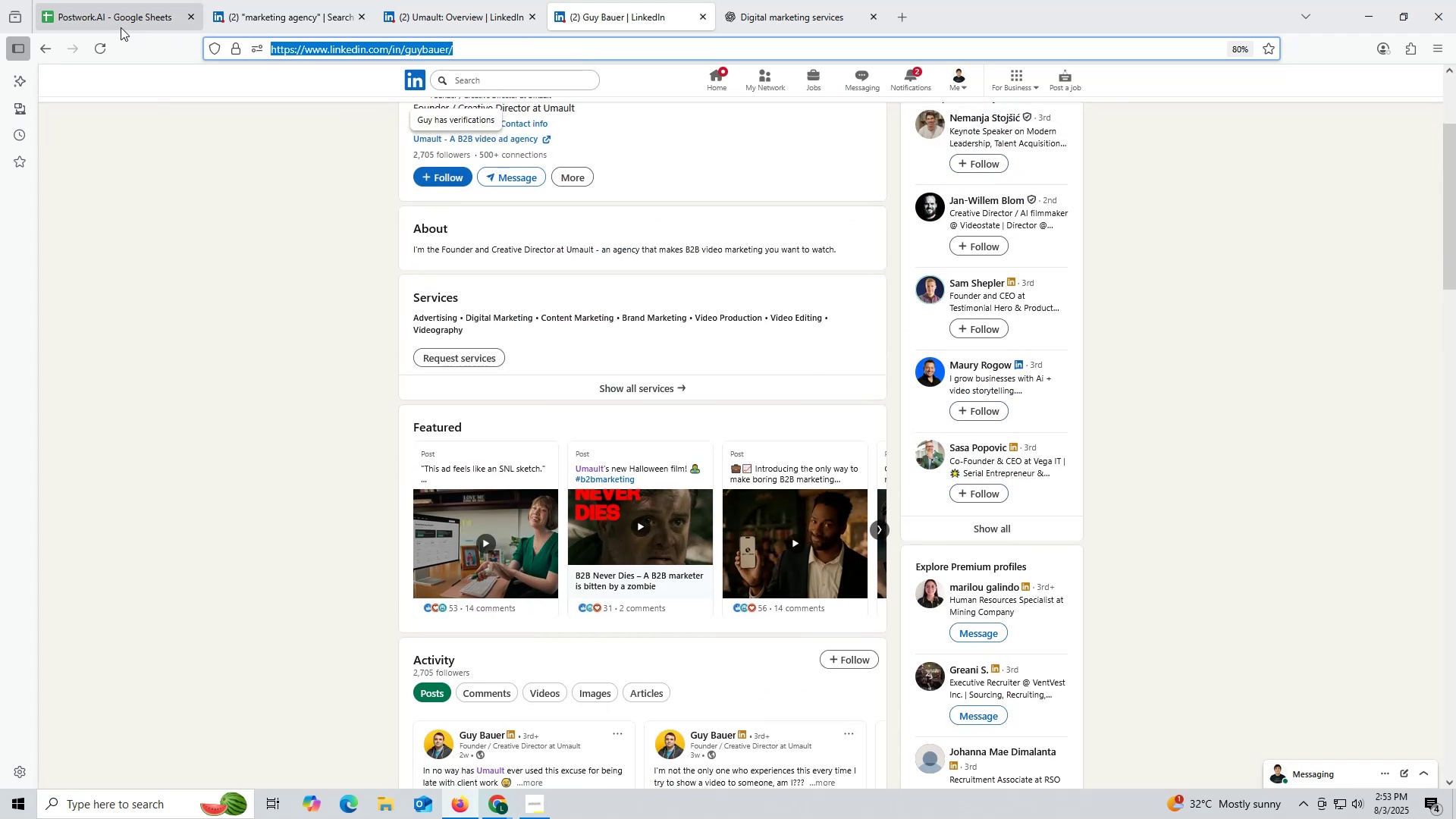 
left_click([110, 21])
 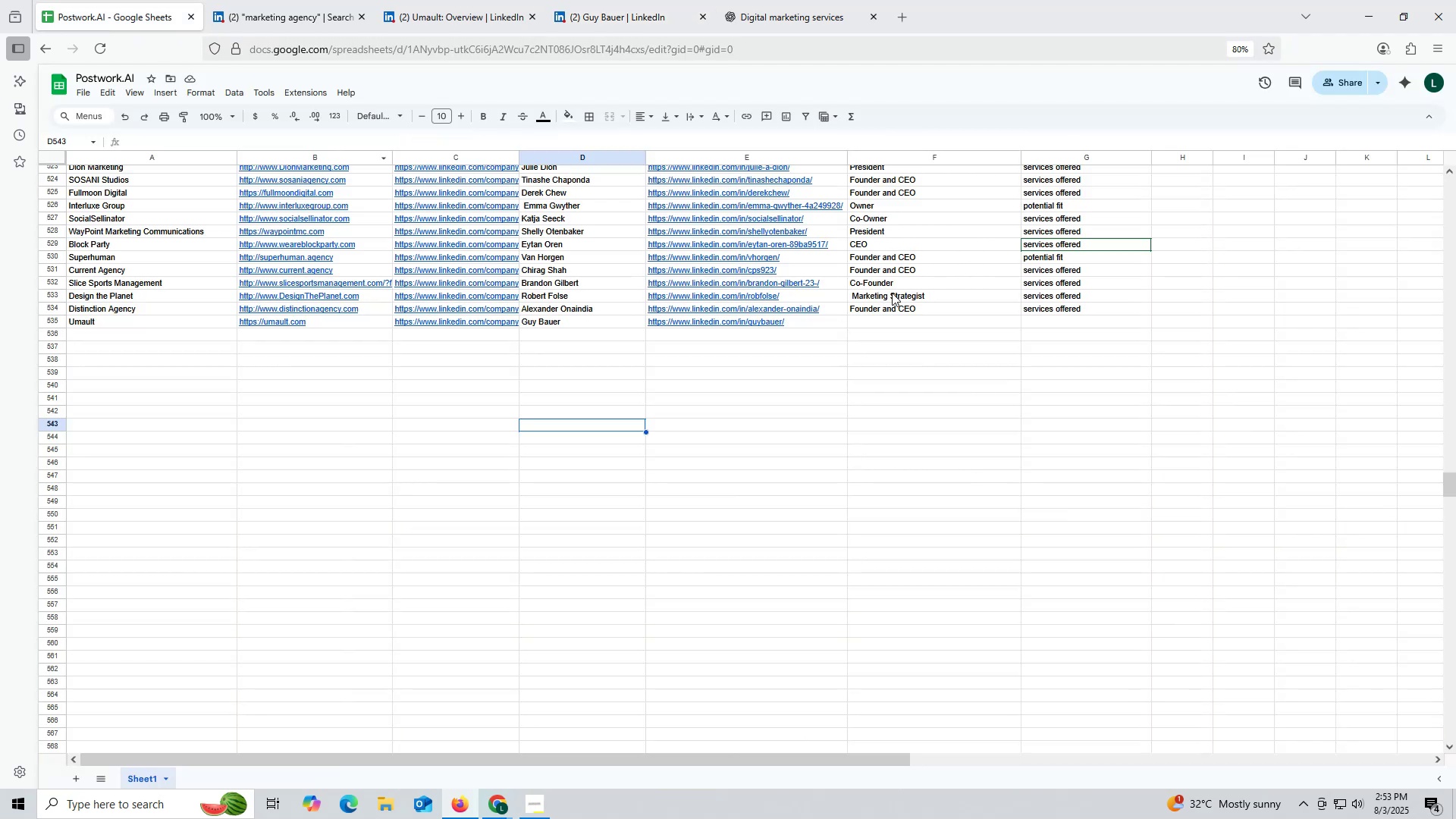 
left_click([882, 322])
 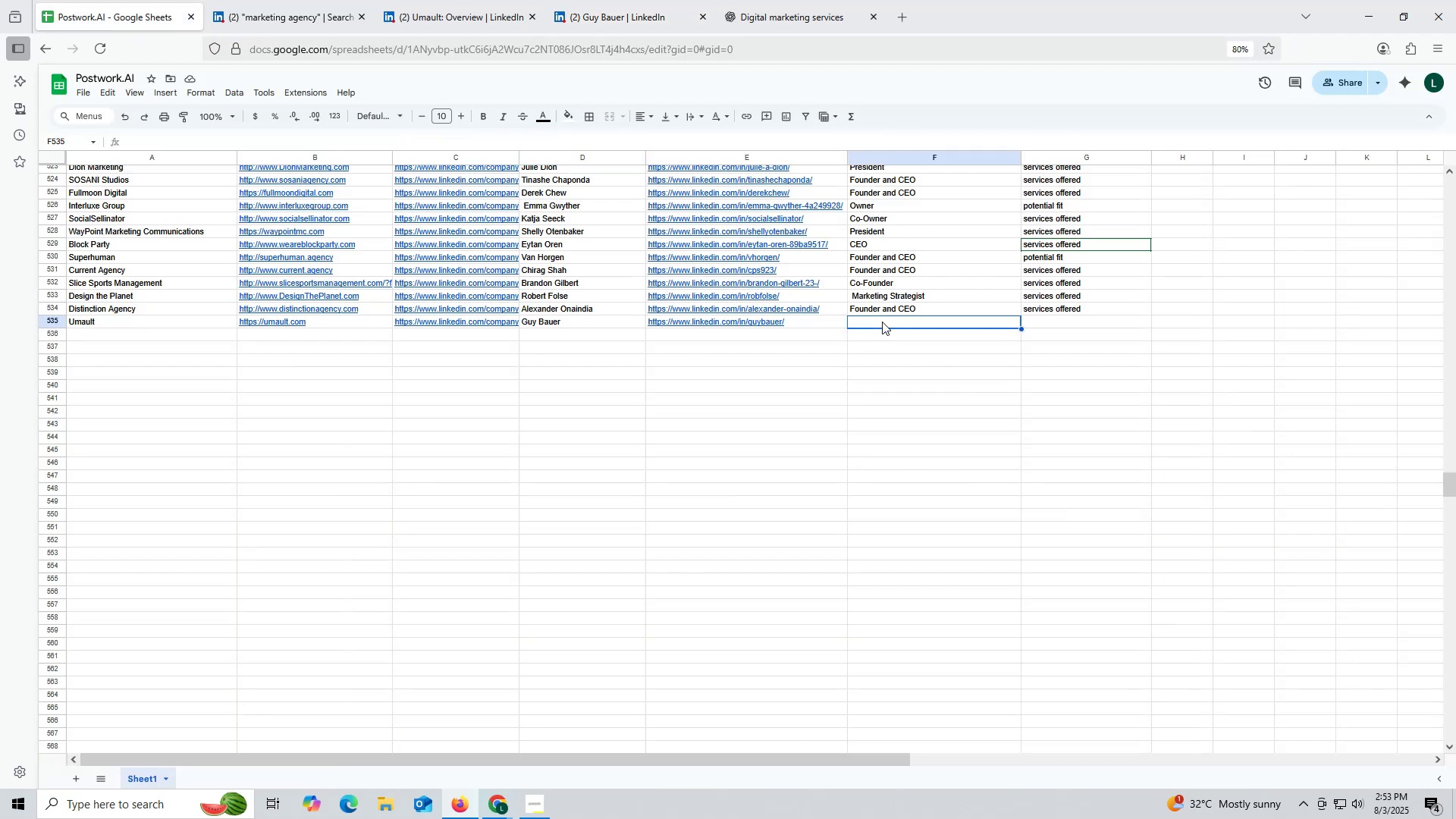 
type(Founder)
 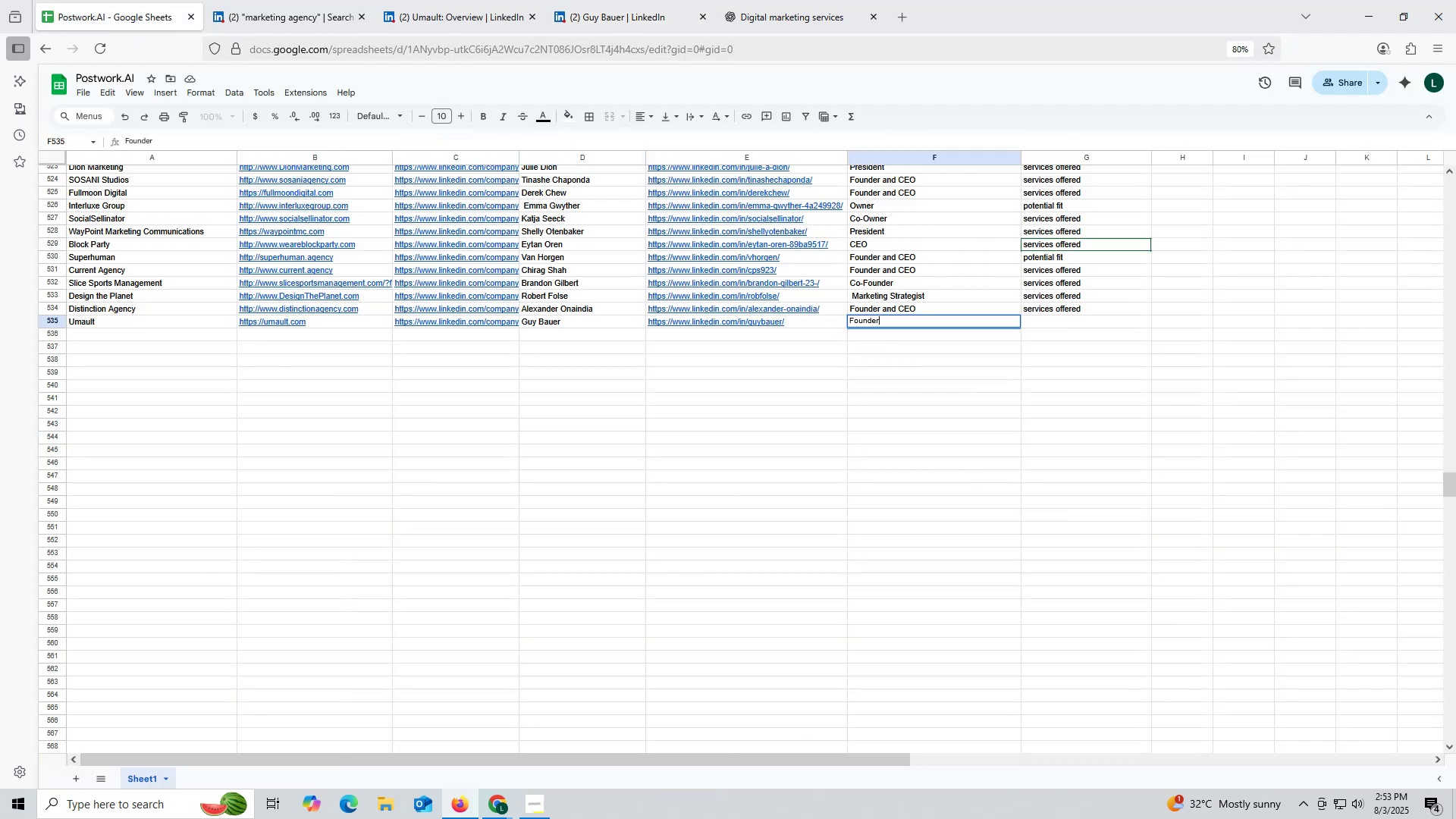 
key(Enter)
 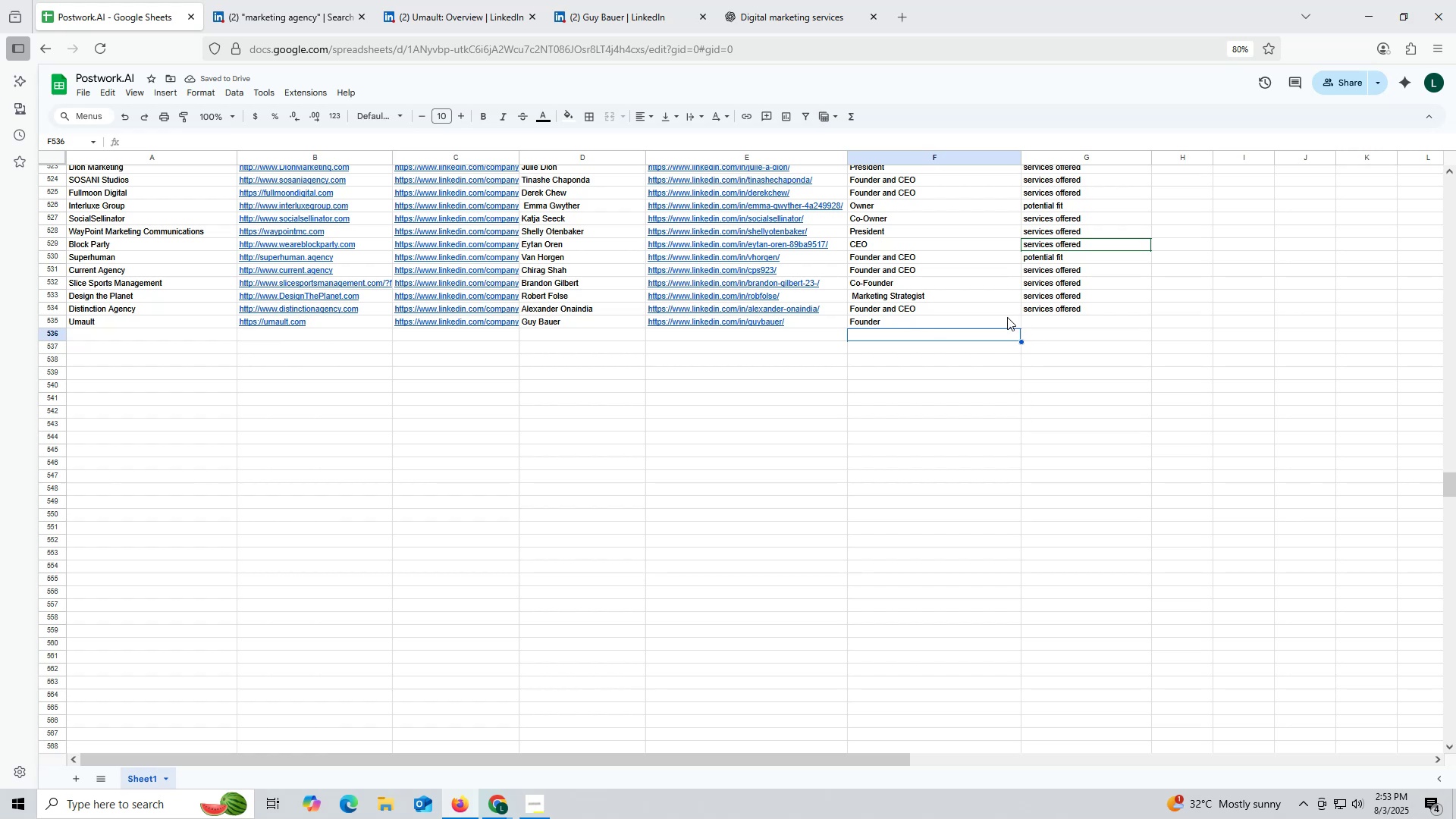 
key(Control+ControlLeft)
 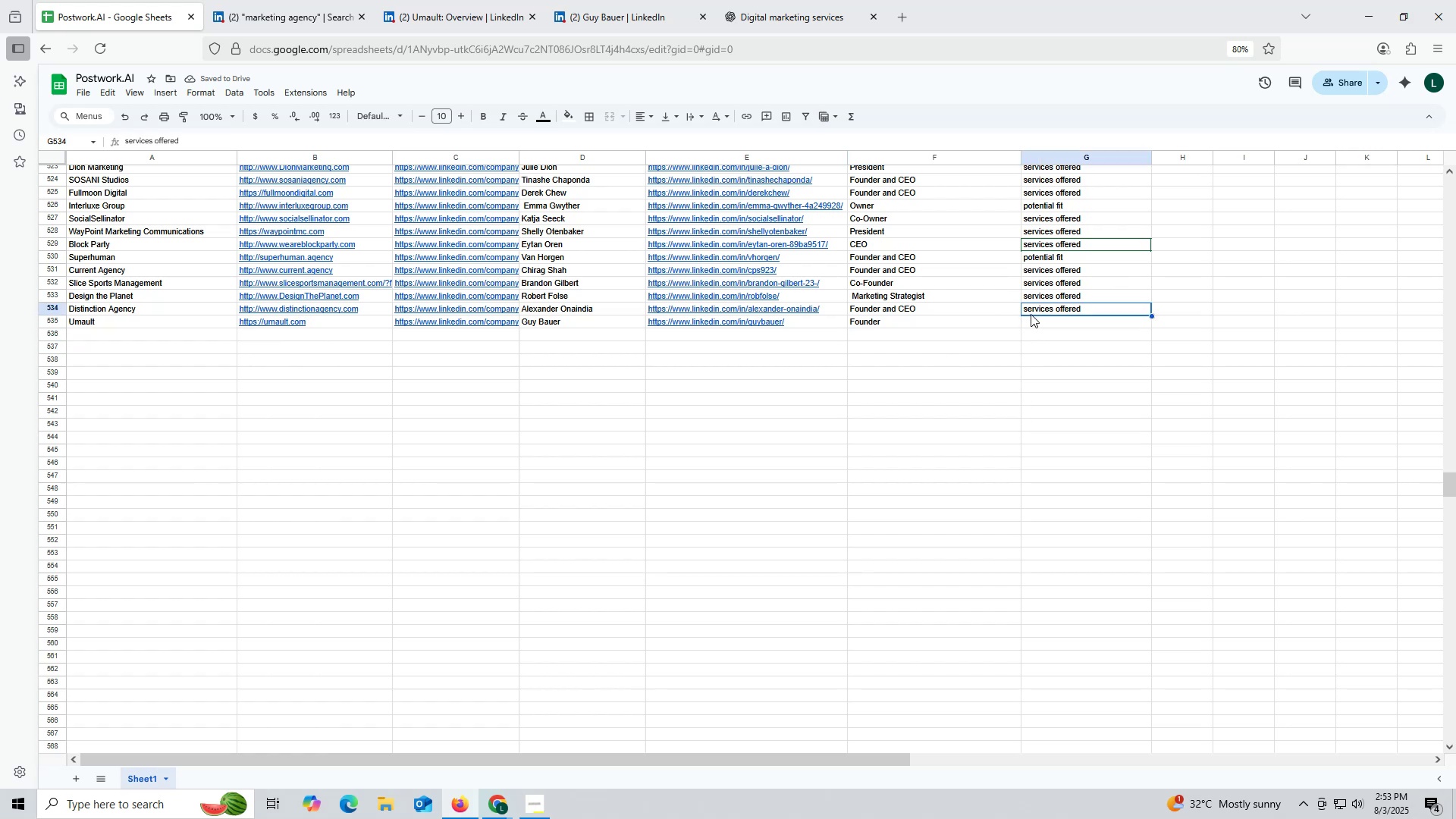 
key(Control+C)
 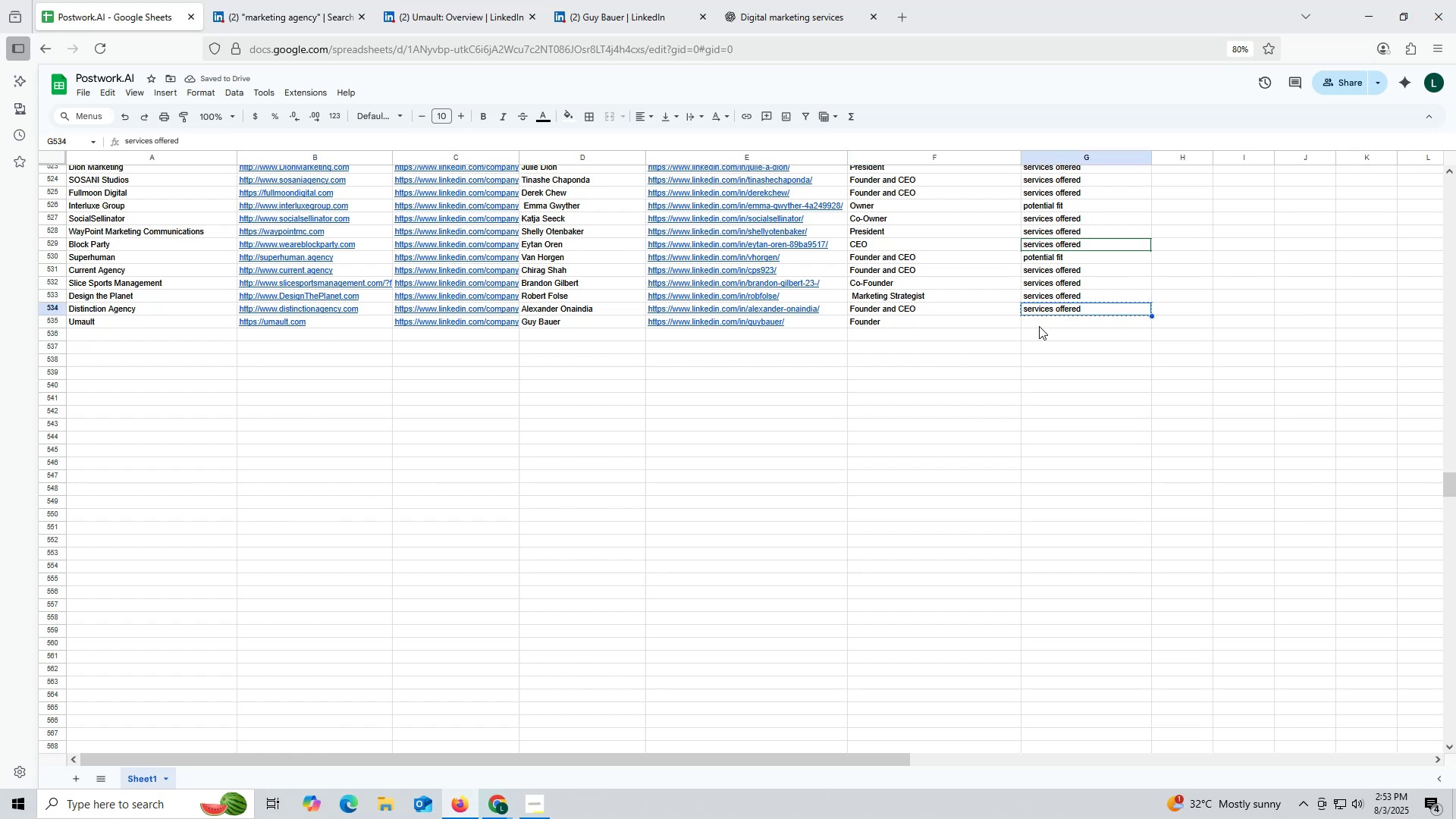 
key(Control+ControlLeft)
 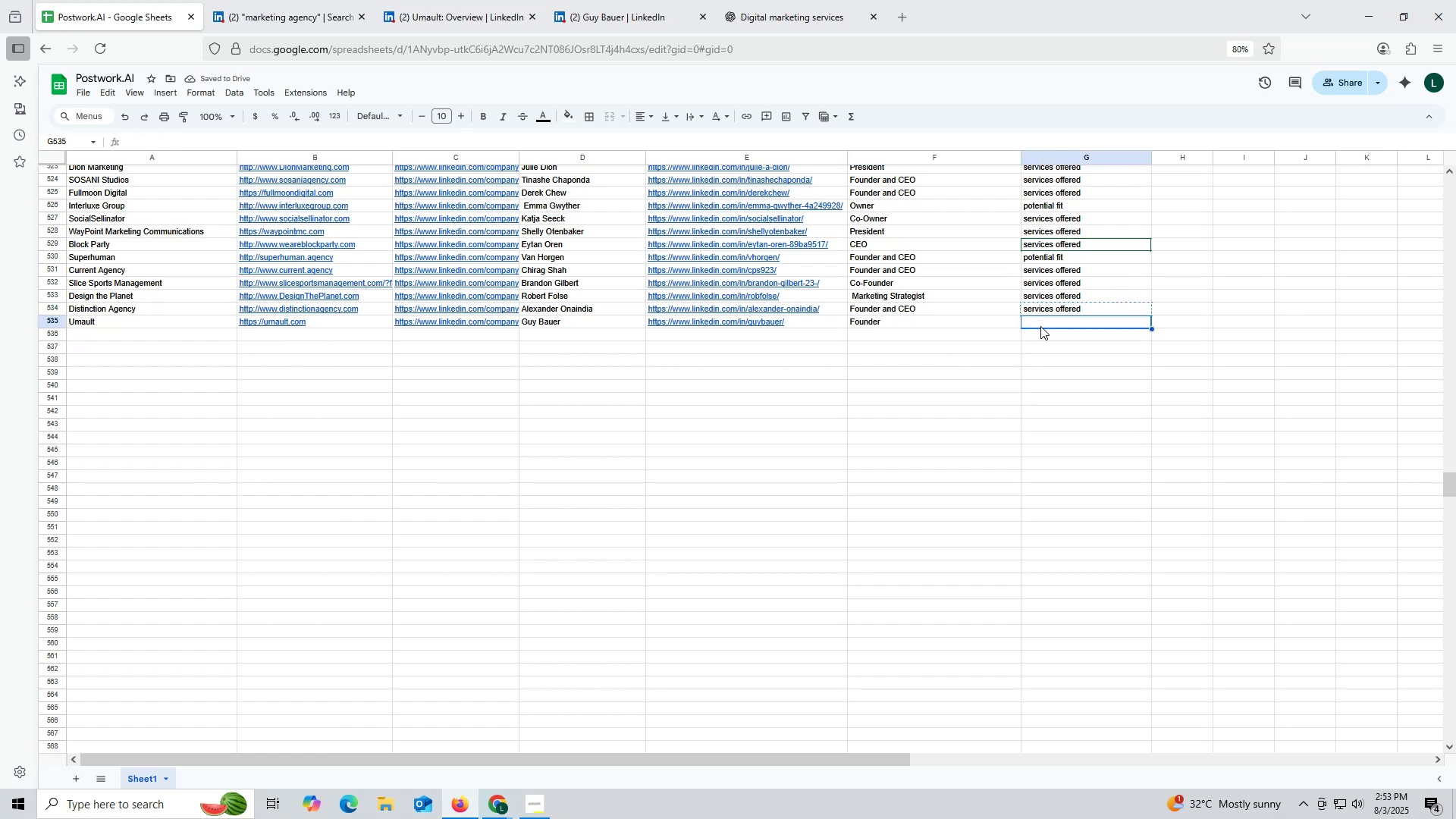 
key(Control+V)
 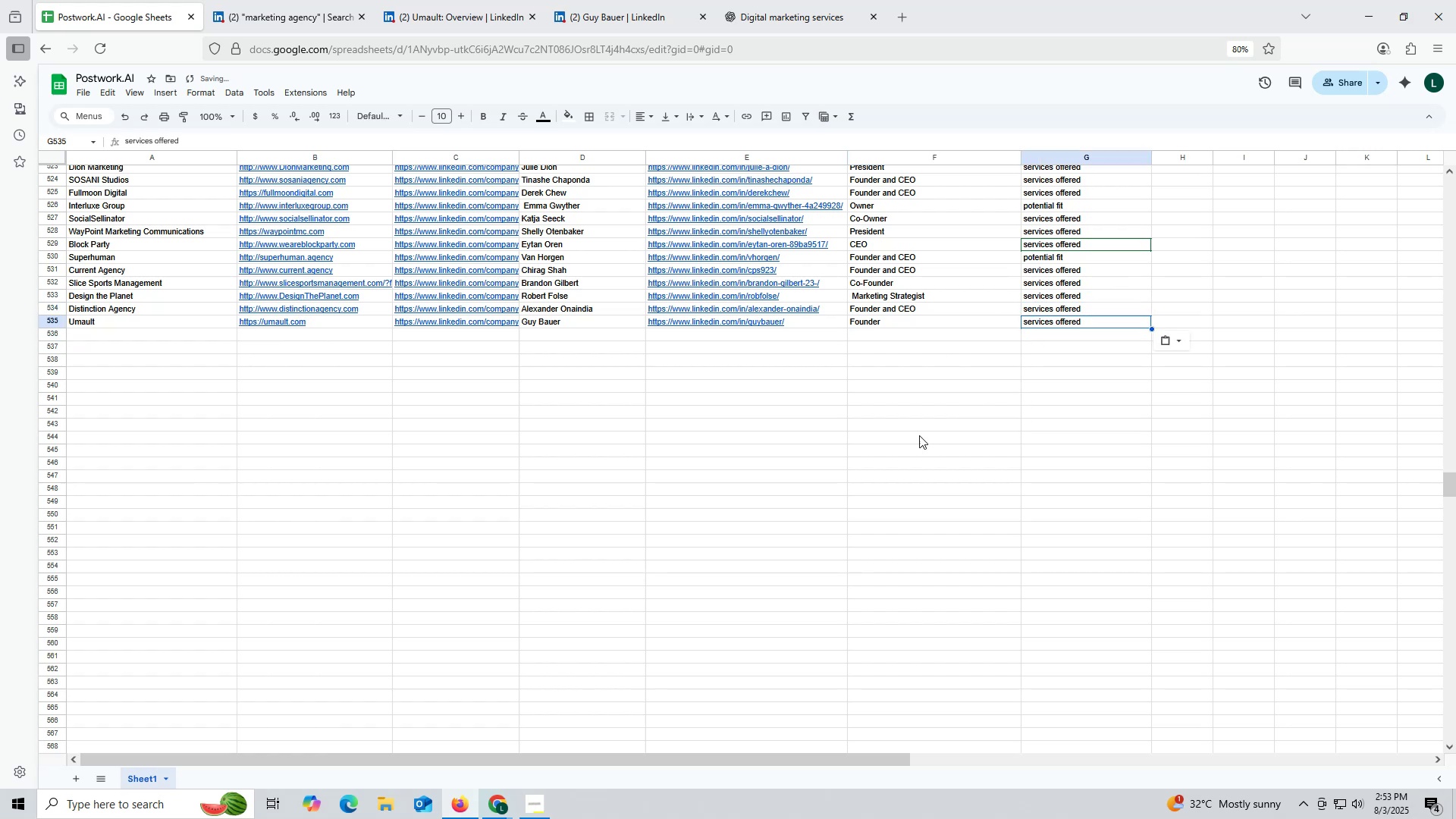 
left_click_drag(start_coordinate=[896, 453], to_coordinate=[892, 453])
 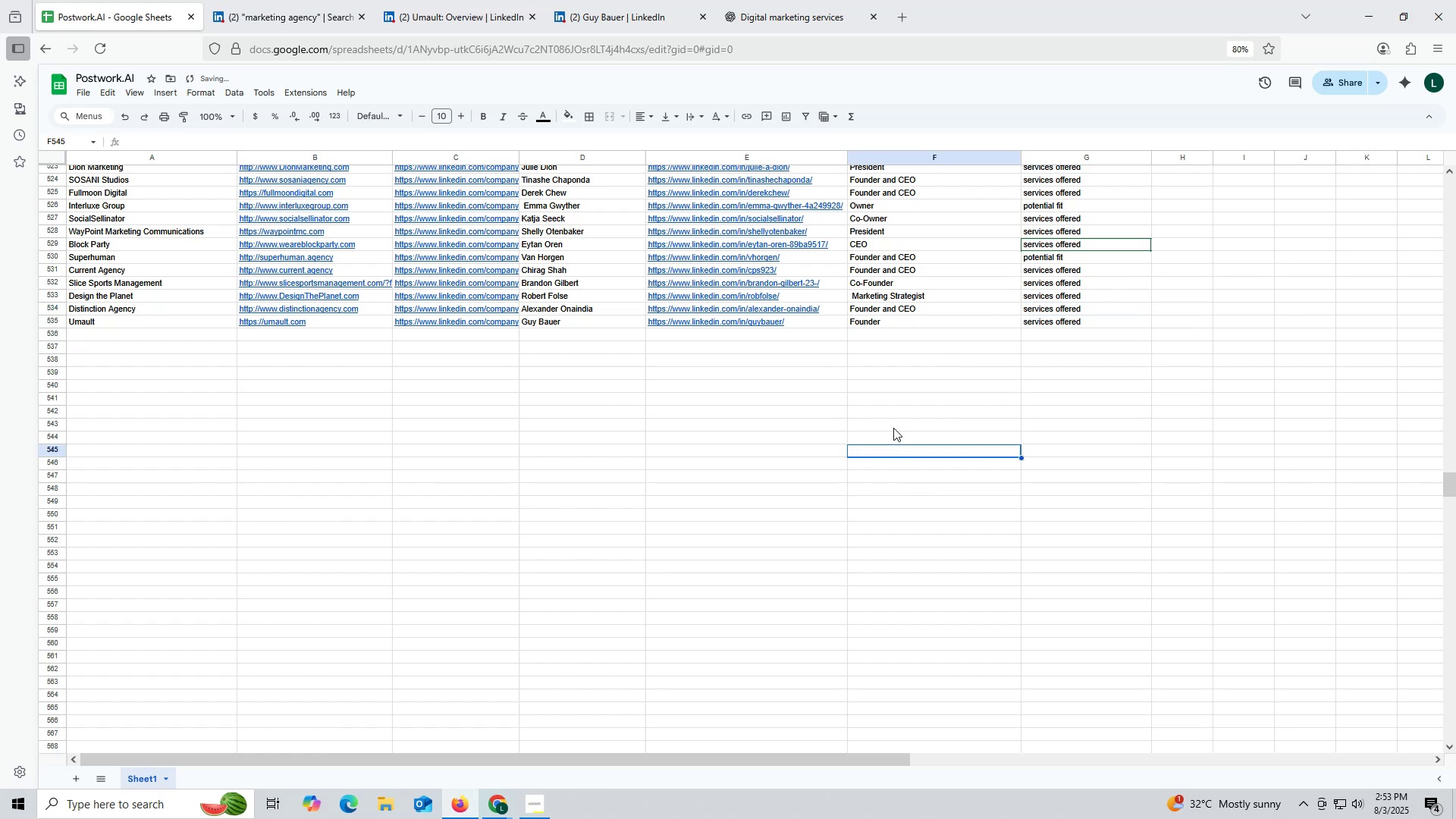 
scroll: coordinate [883, 423], scroll_direction: down, amount: 1.0
 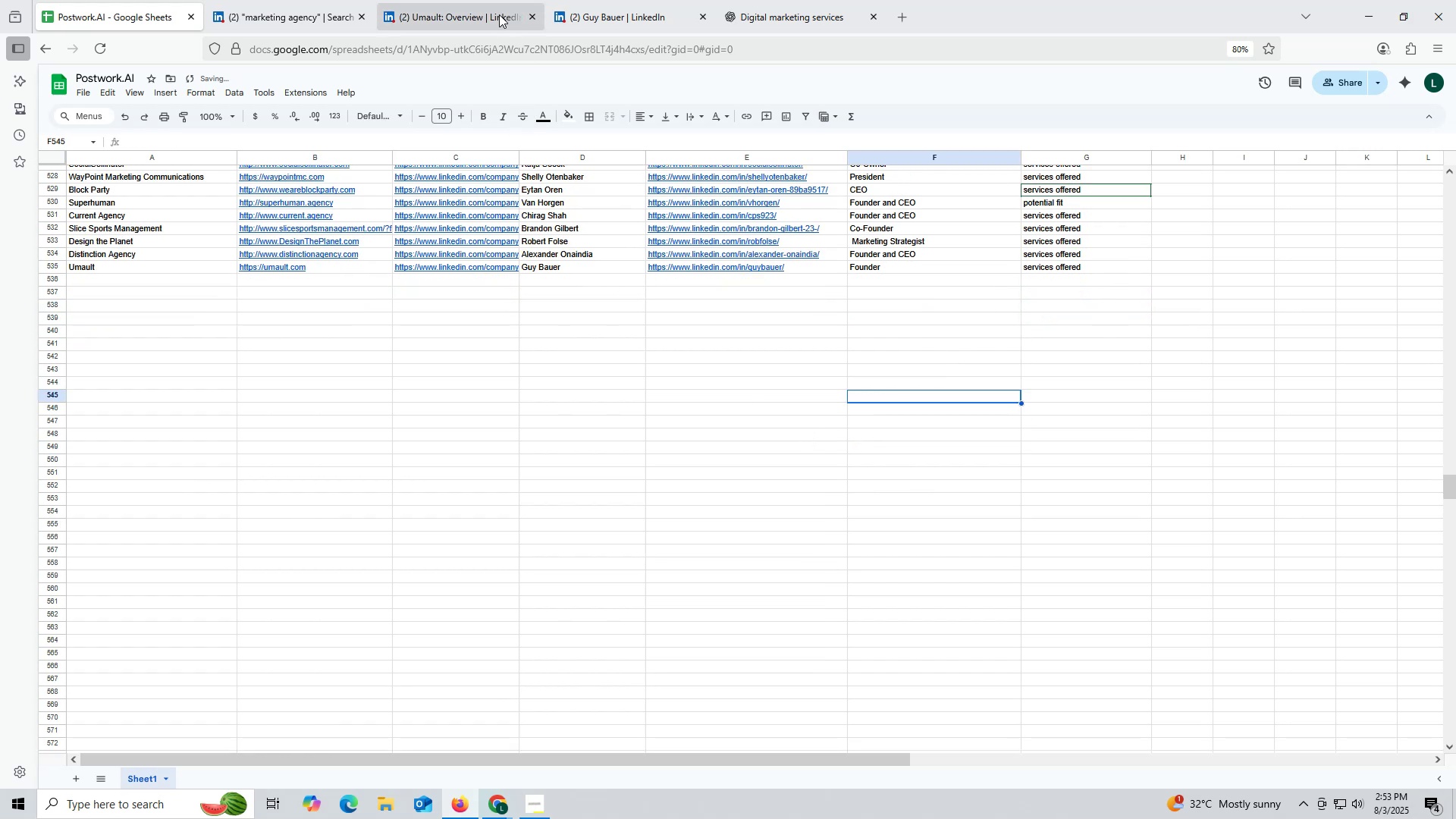 
left_click([460, 15])
 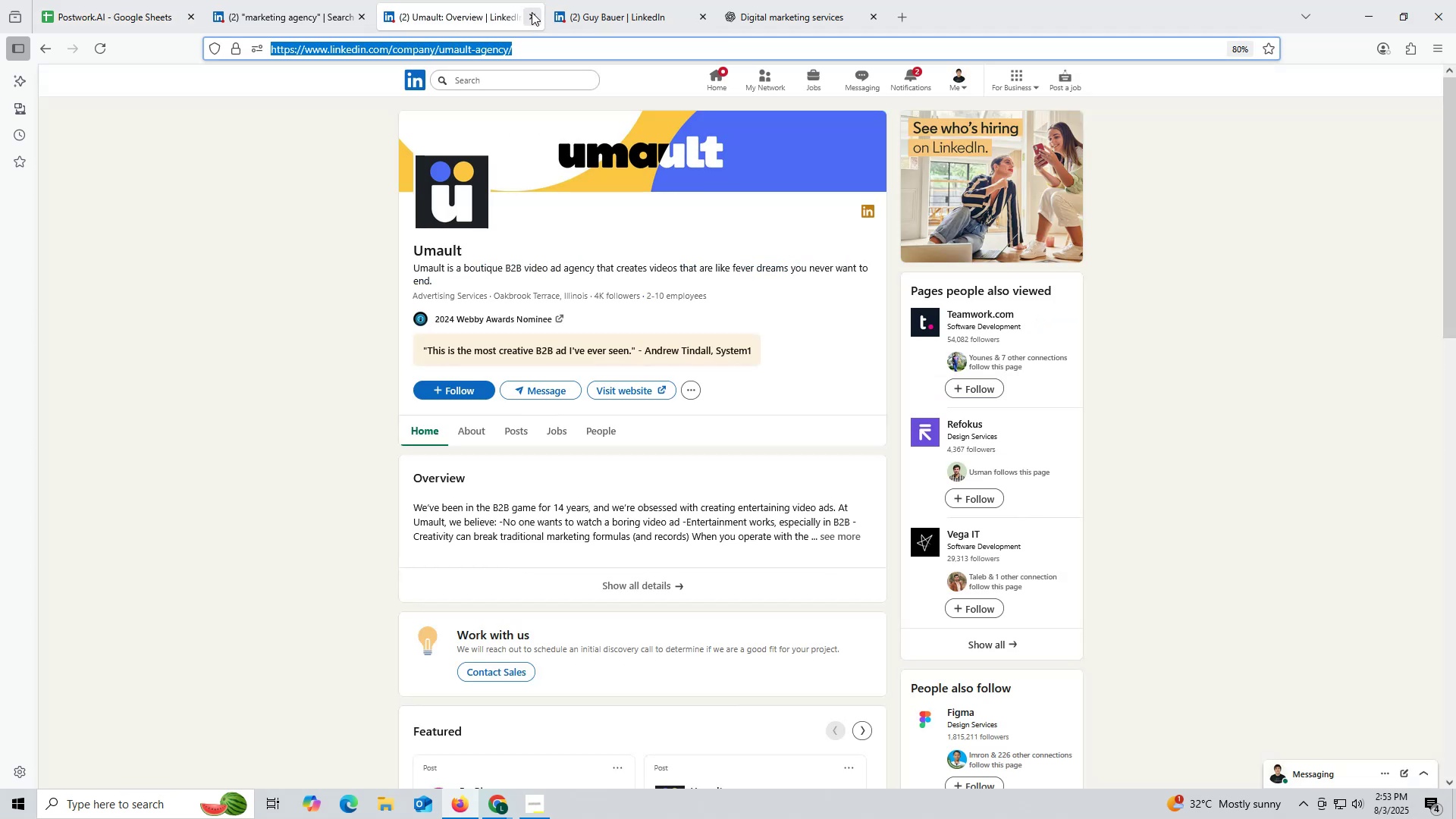 
left_click([531, 12])
 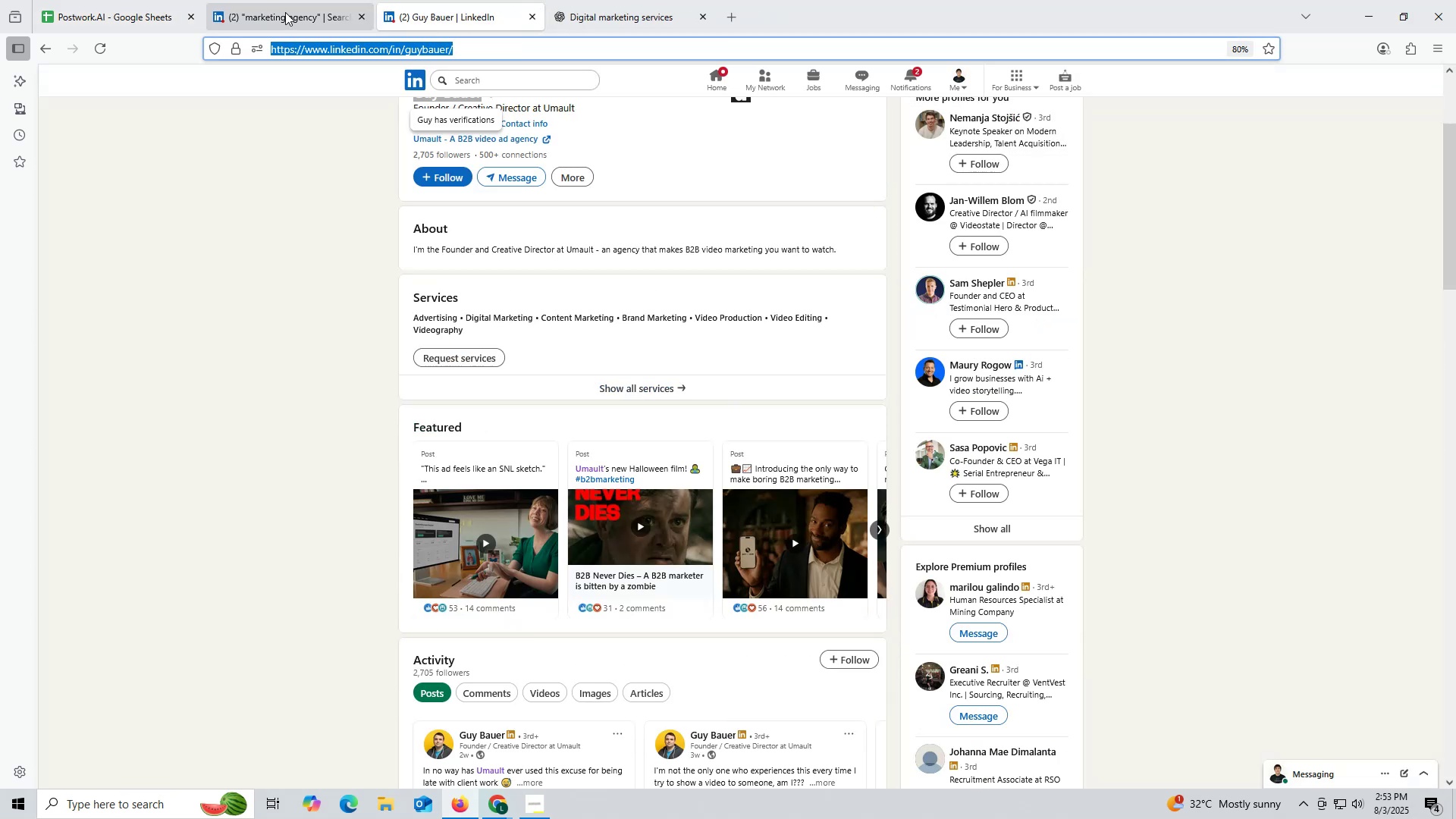 
left_click([284, 11])
 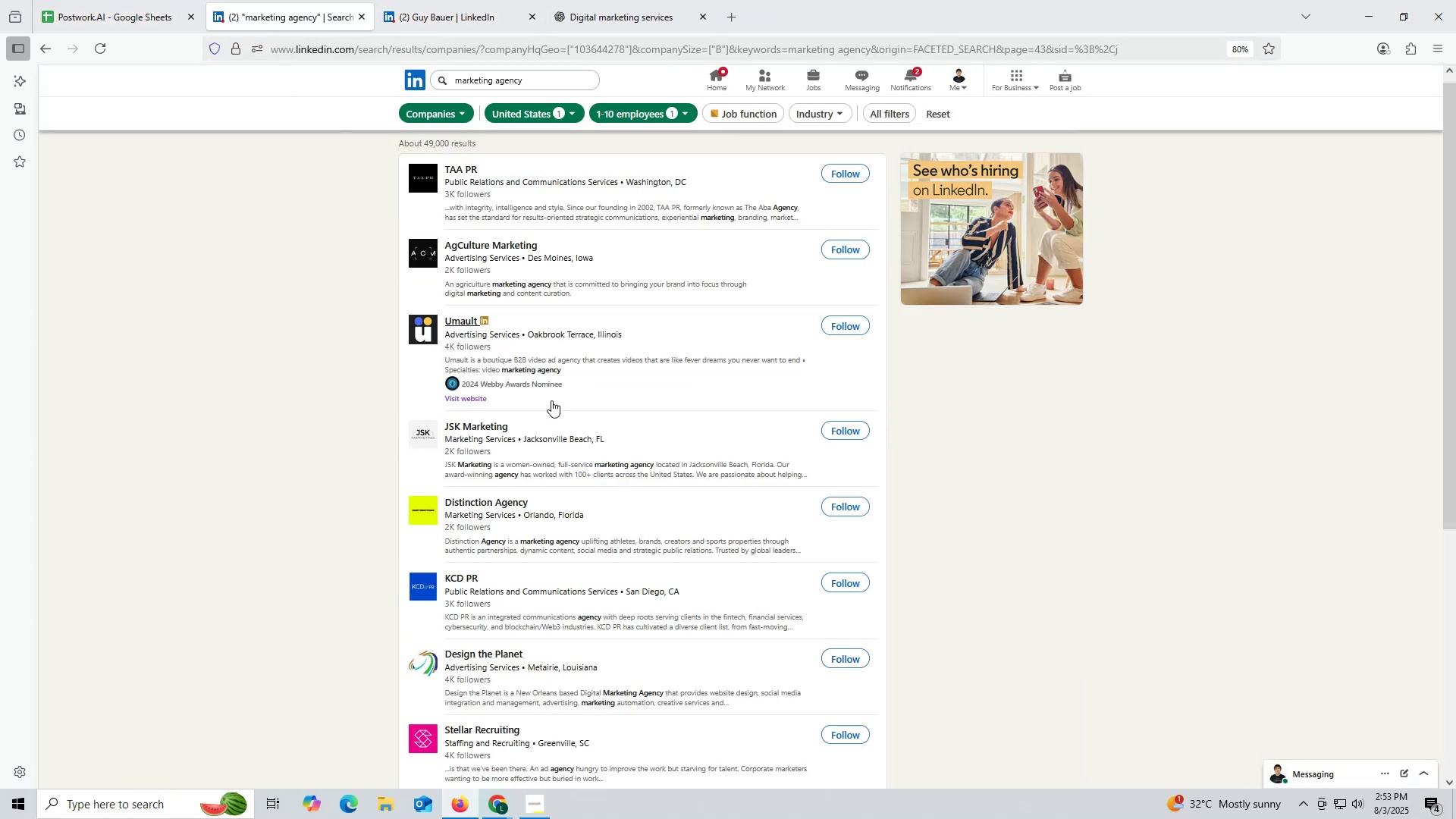 
scroll: coordinate [592, 411], scroll_direction: up, amount: 1.0
 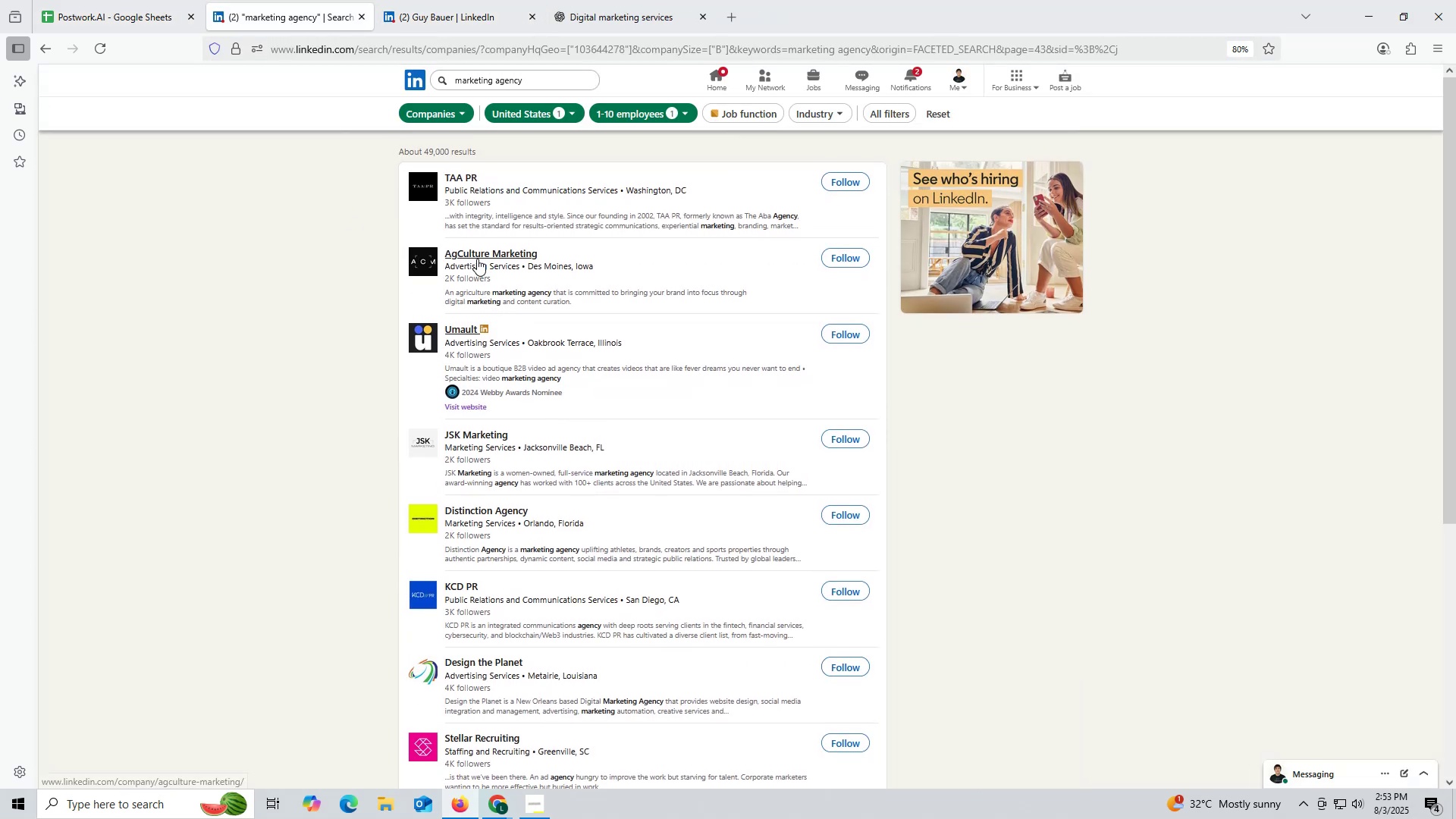 
right_click([477, 251])
 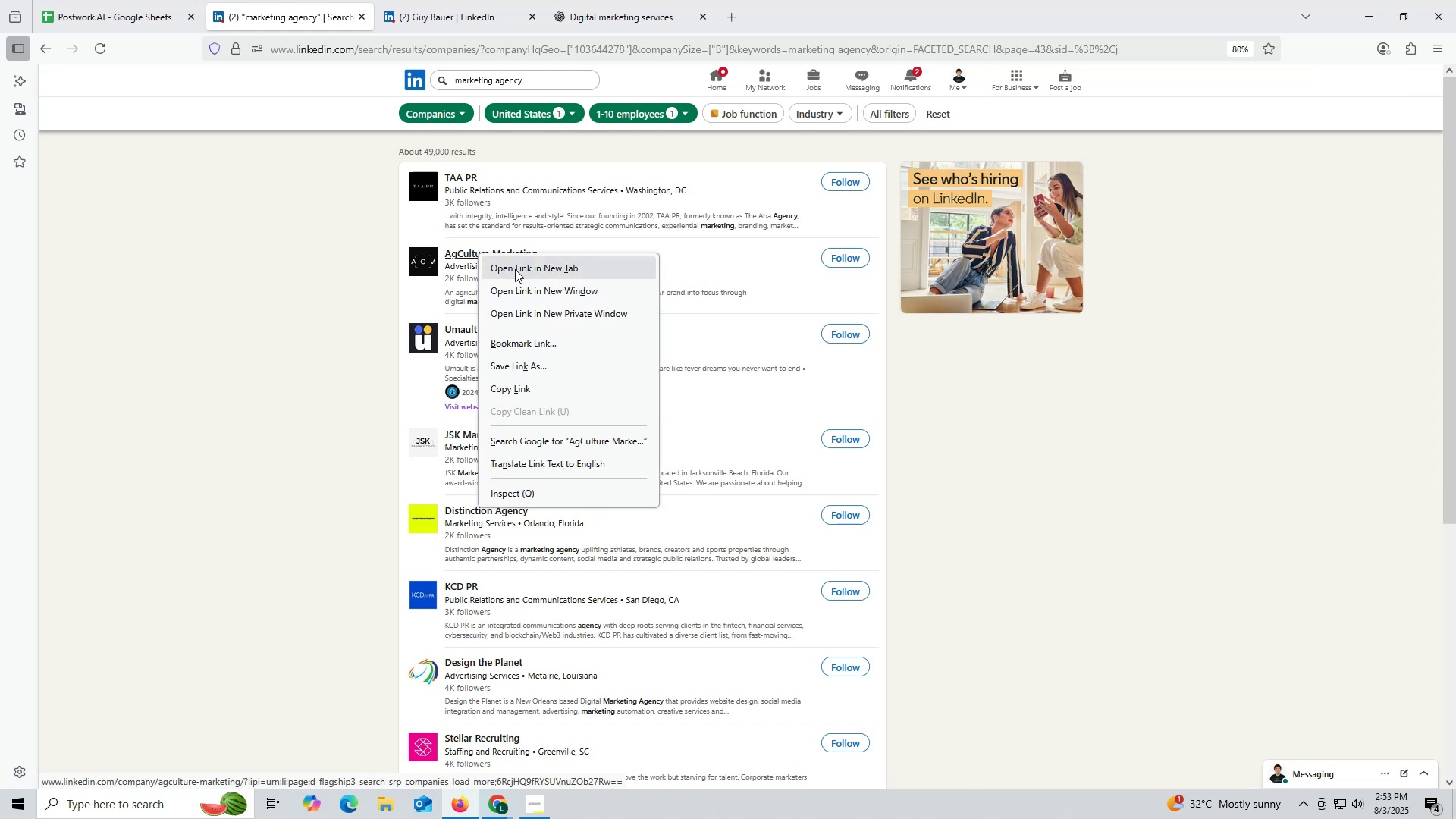 
left_click([515, 269])
 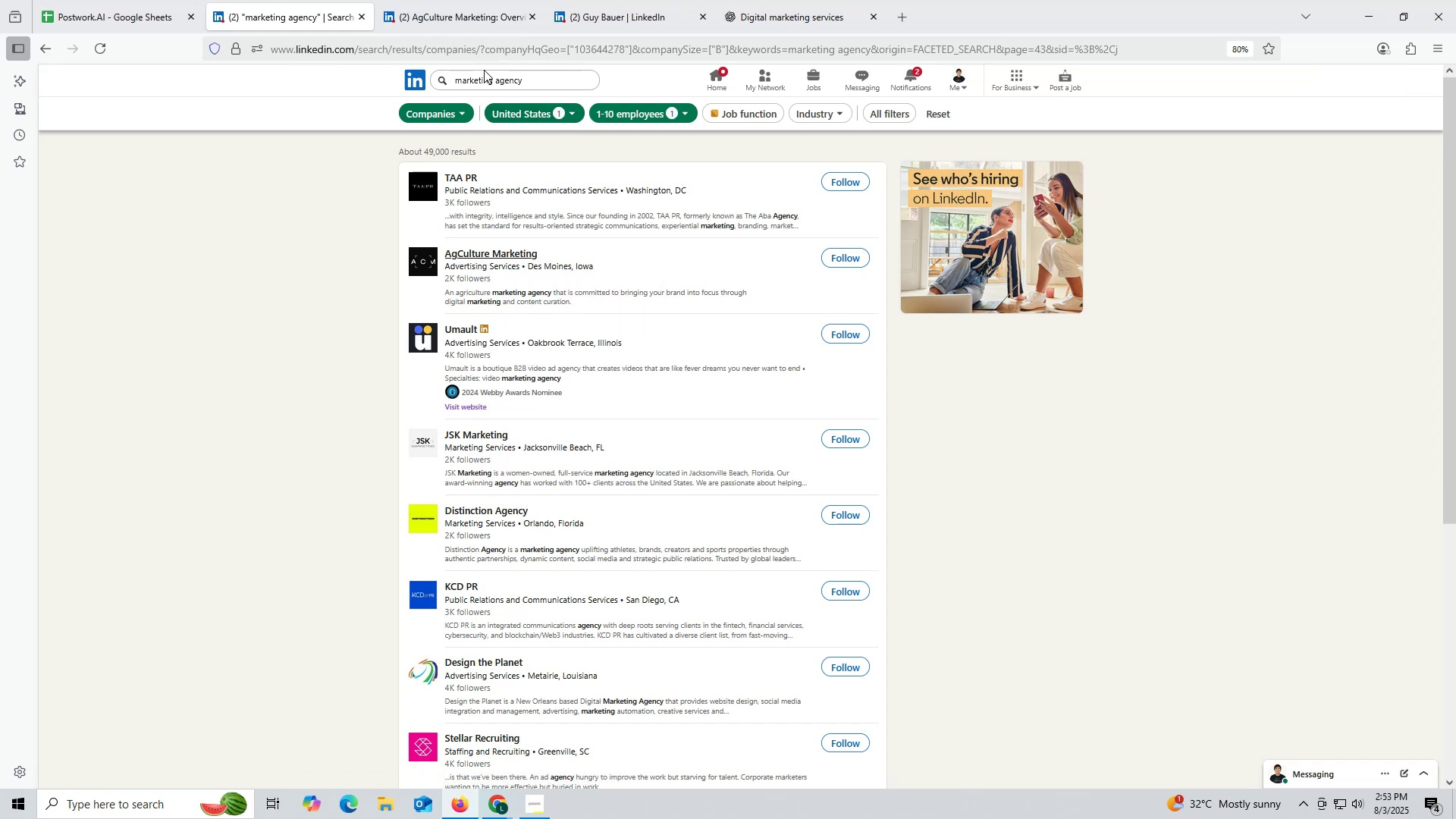 
wait(6.16)
 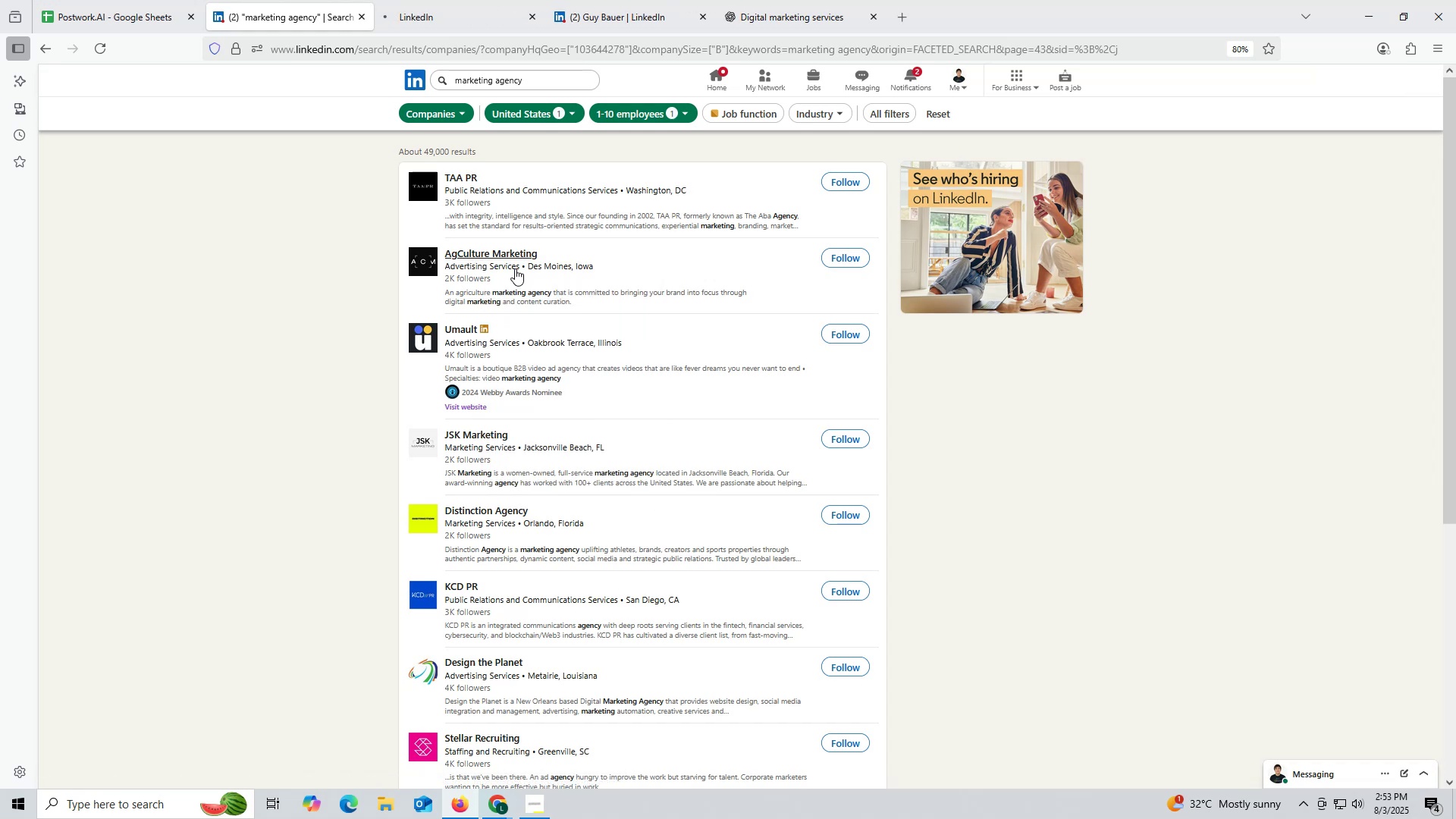 
left_click([466, 11])
 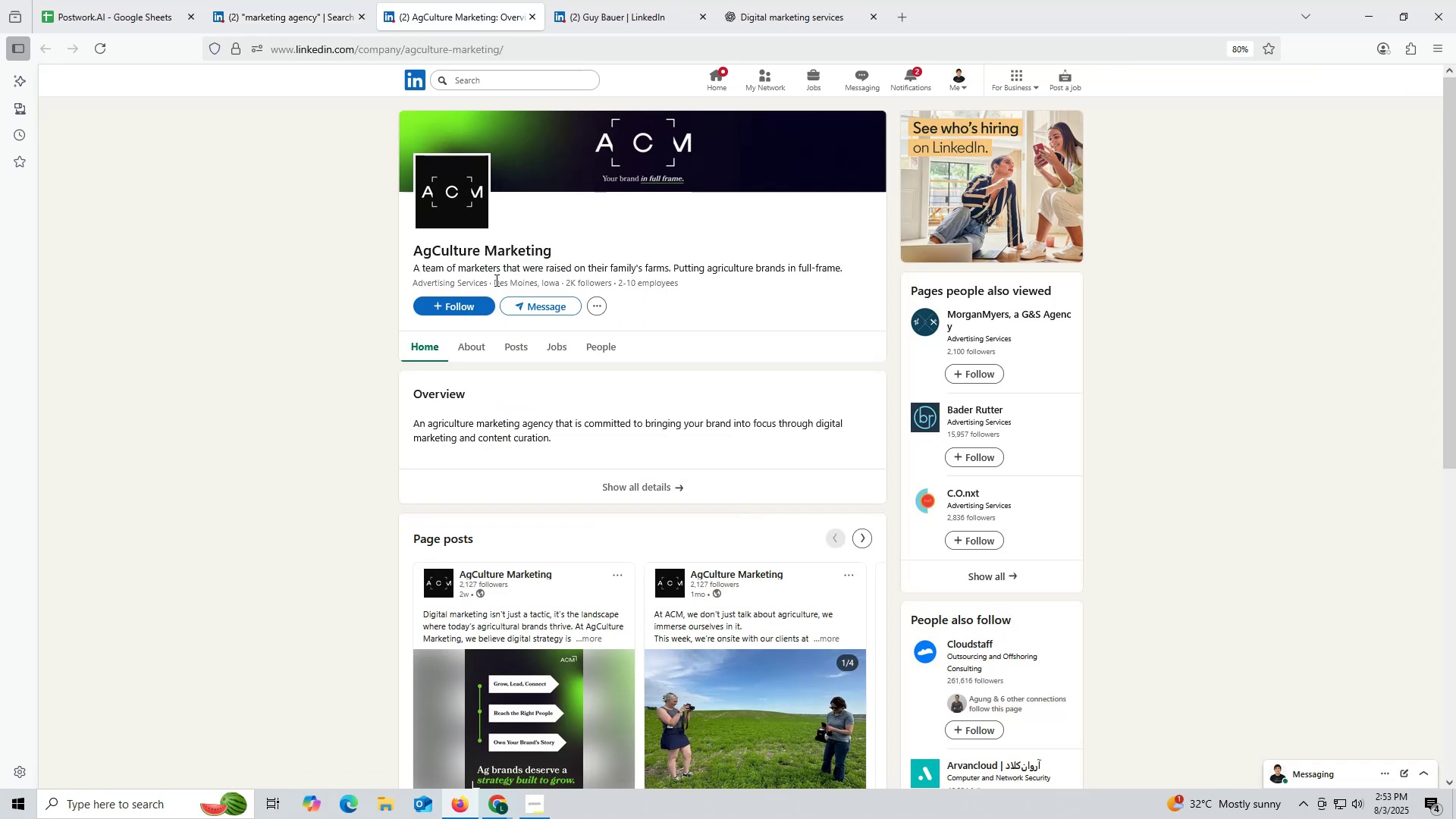 
mouse_move([507, 317])
 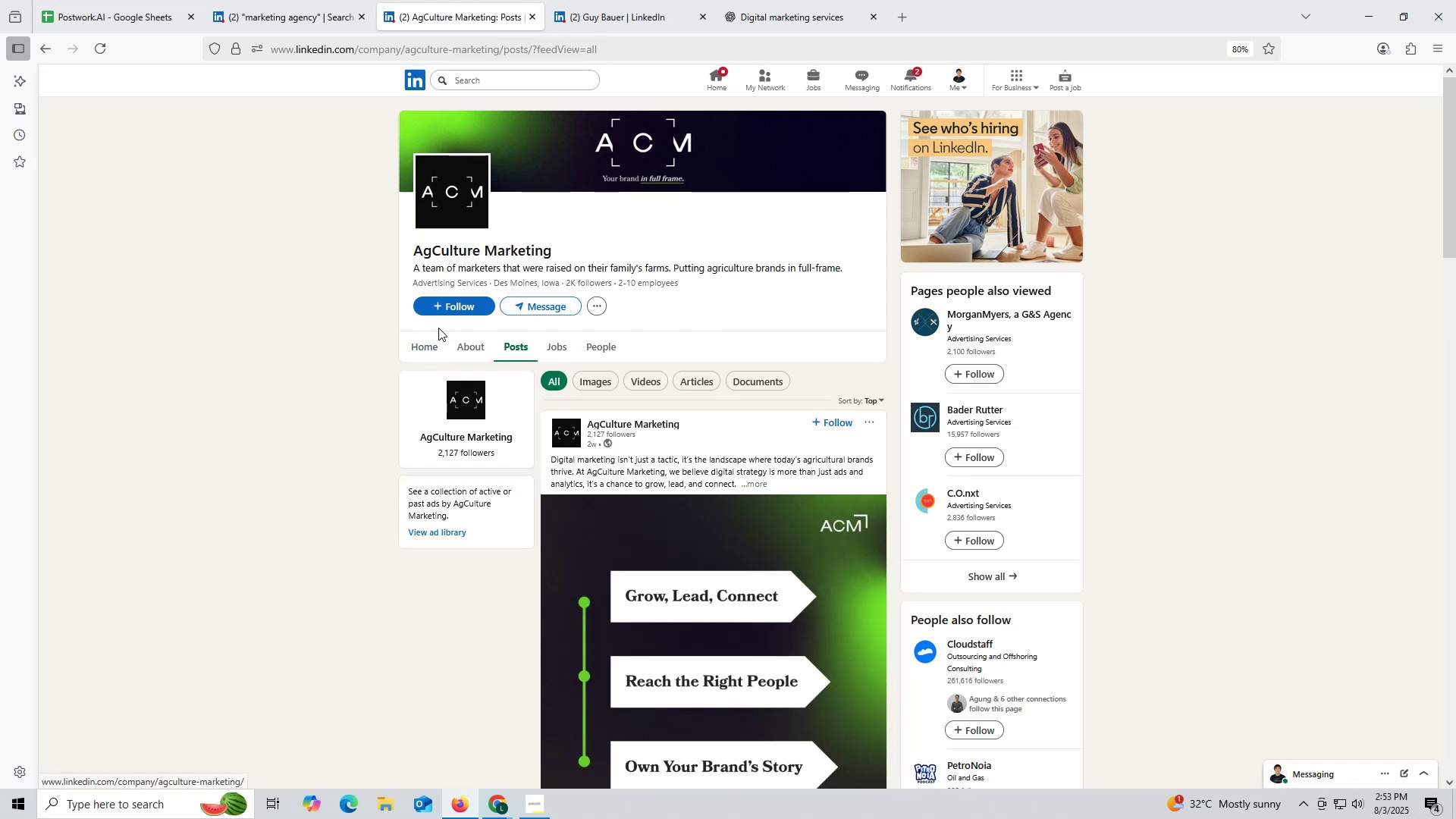 
left_click([463, 346])
 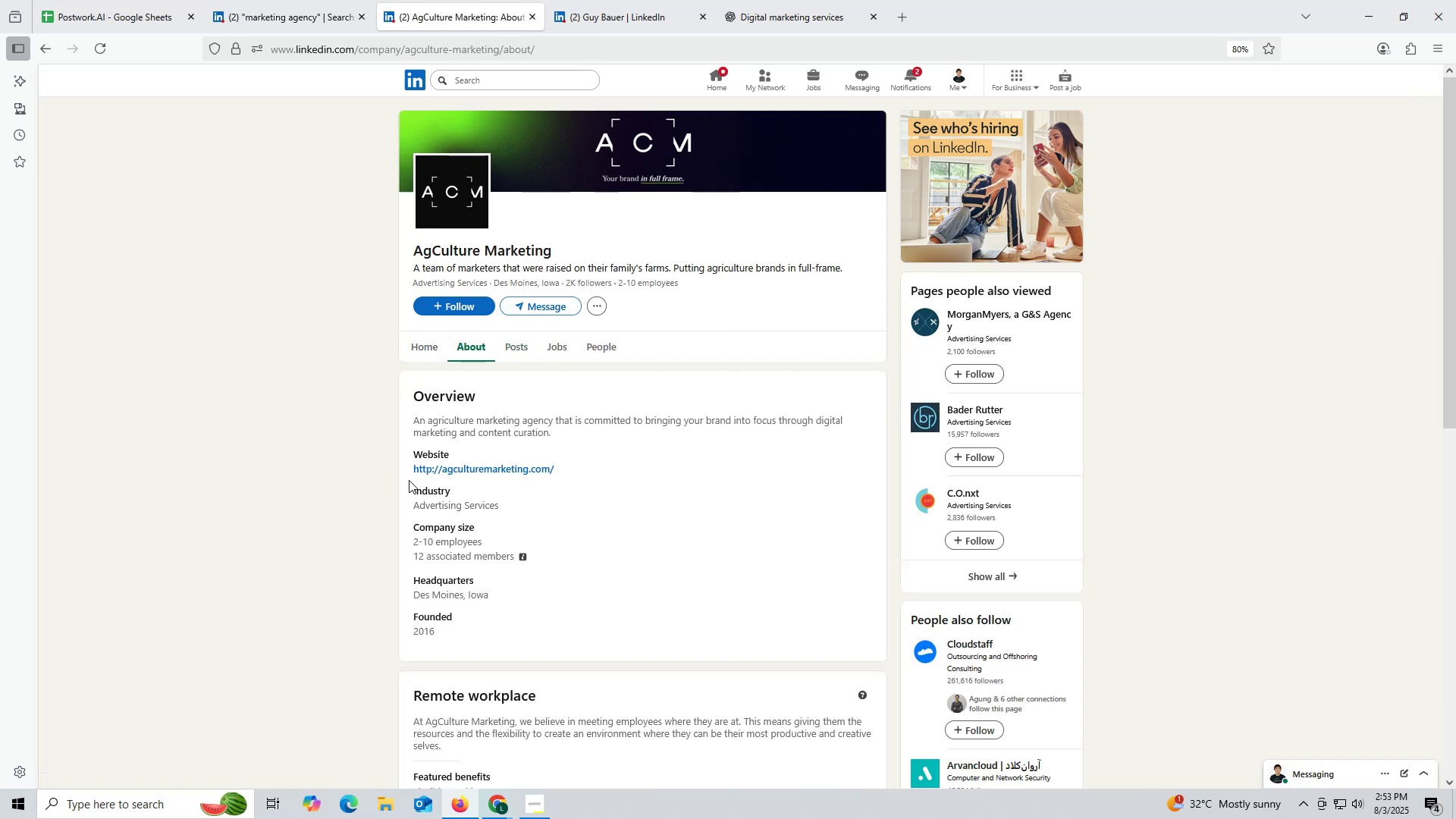 
right_click([466, 472])
 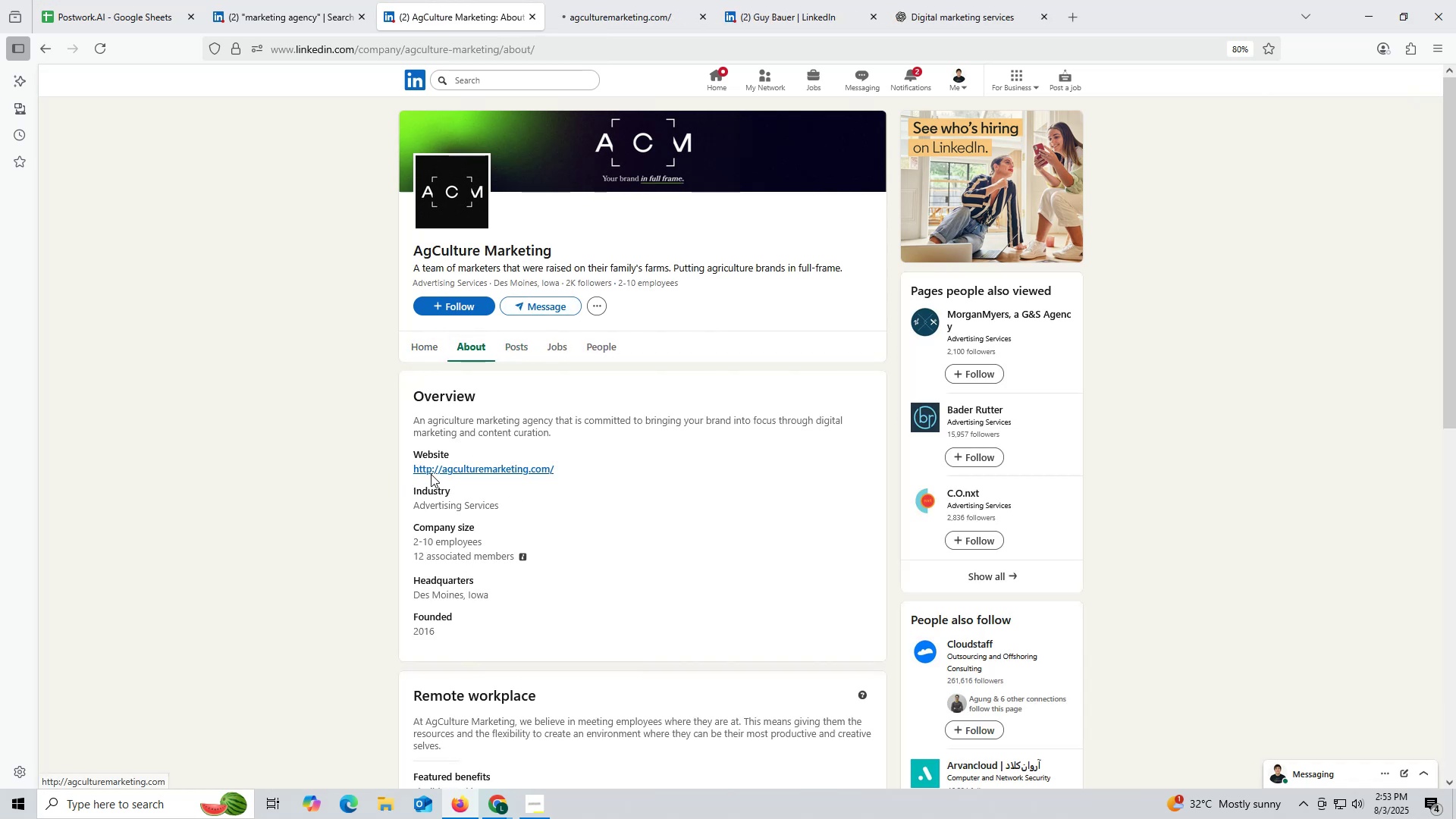 
left_click_drag(start_coordinate=[395, 469], to_coordinate=[592, 469])
 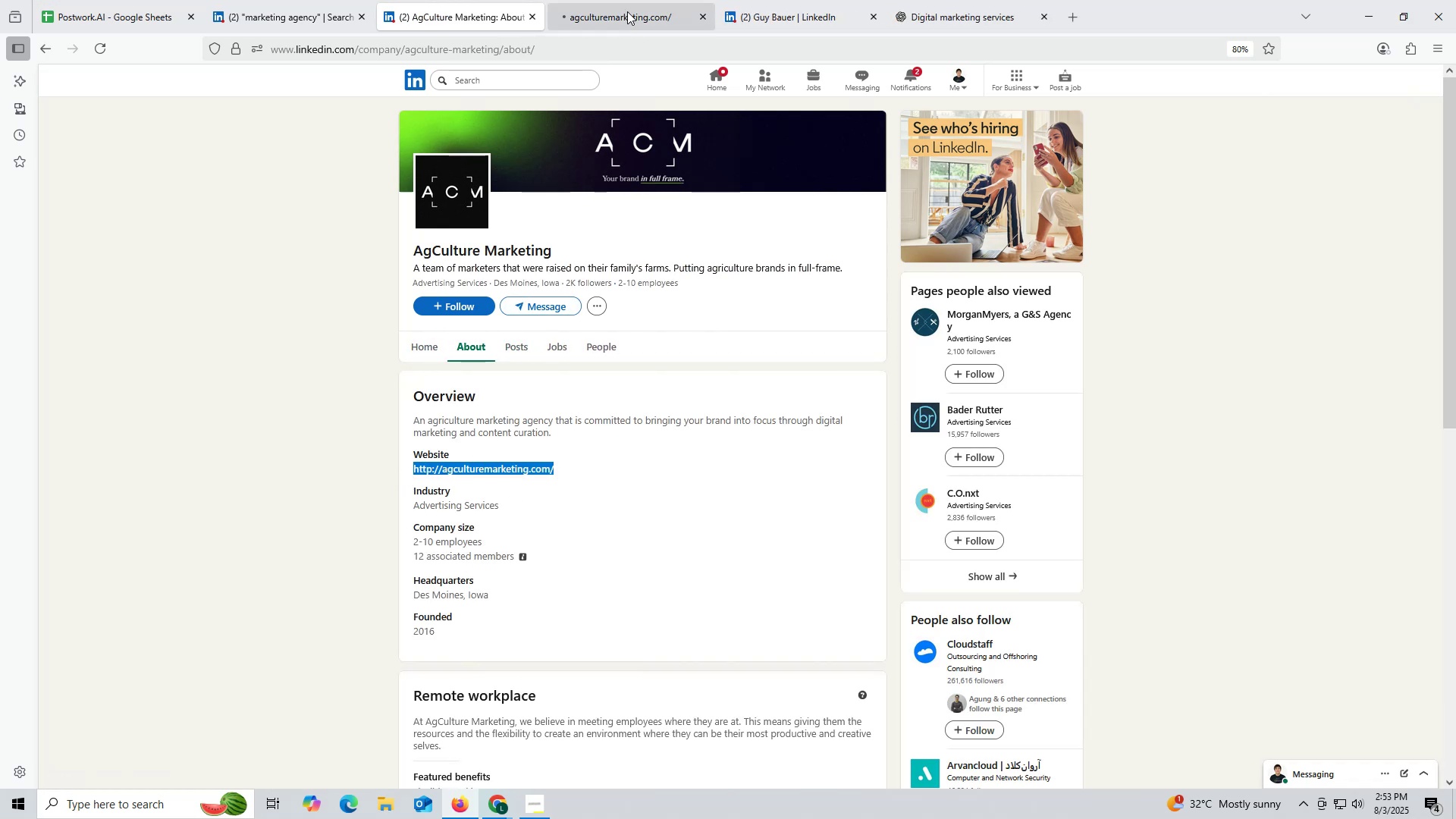 
key(Control+ControlLeft)
 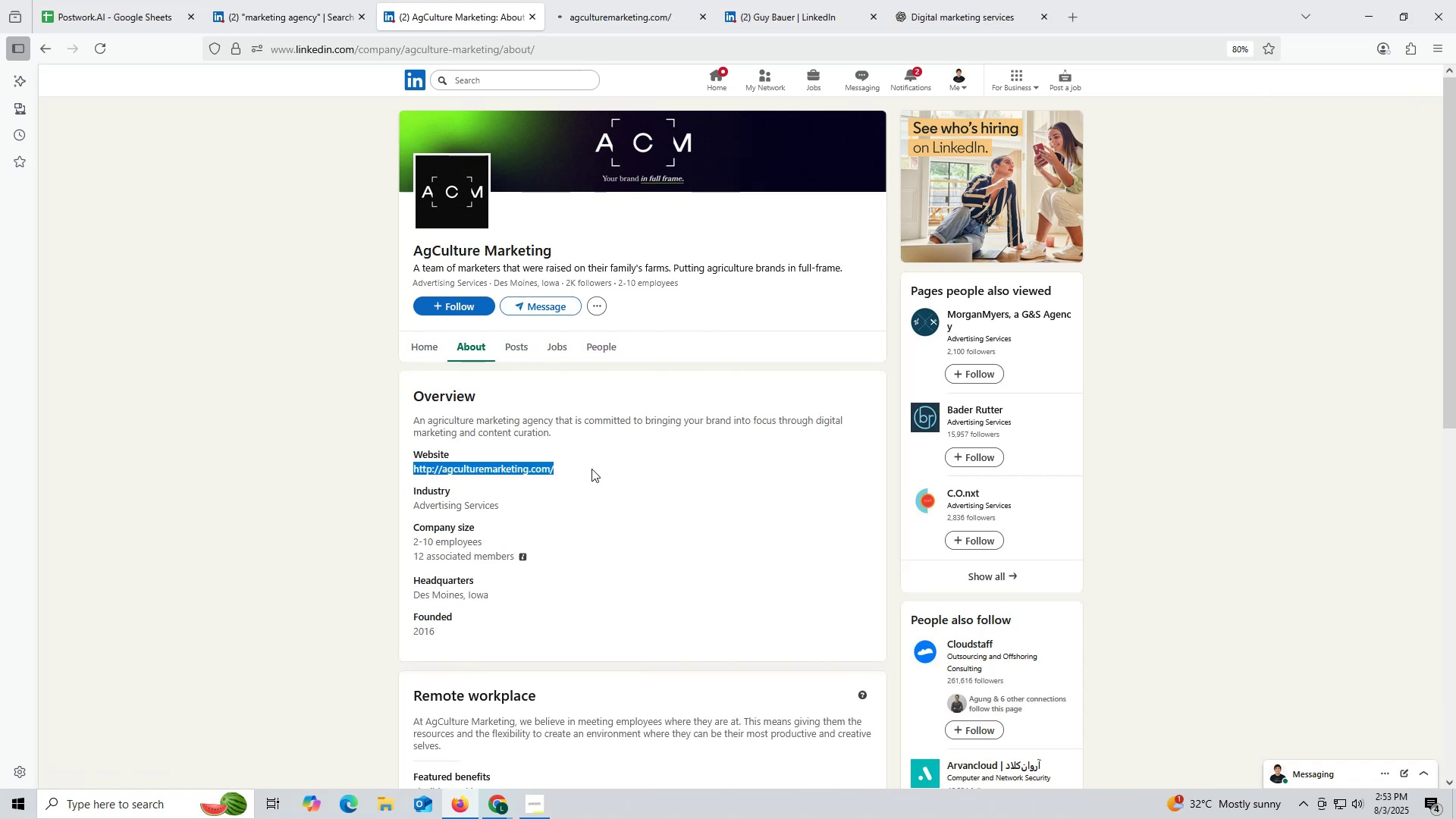 
key(Control+C)
 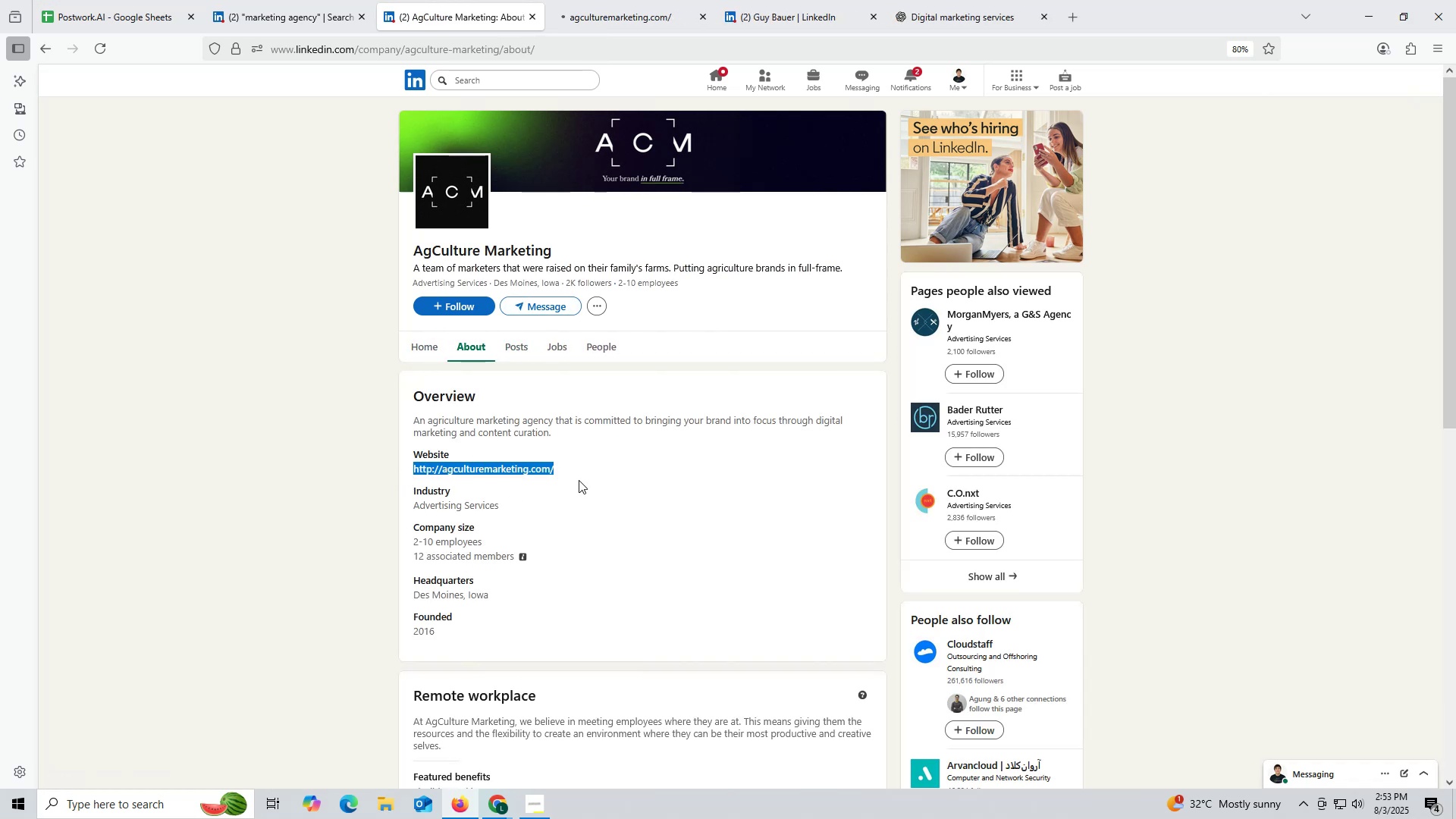 
key(Control+ControlLeft)
 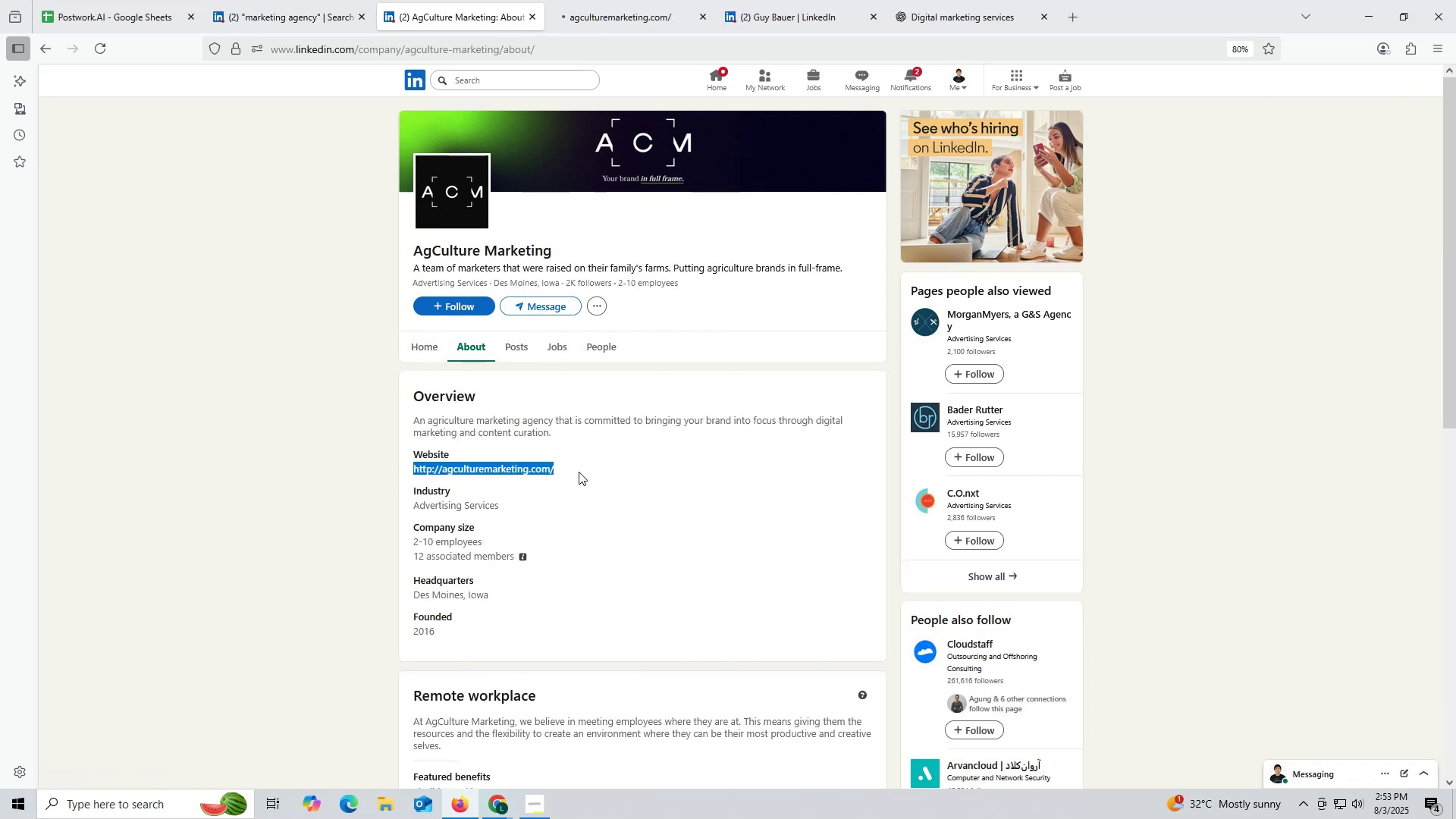 
key(Control+C)
 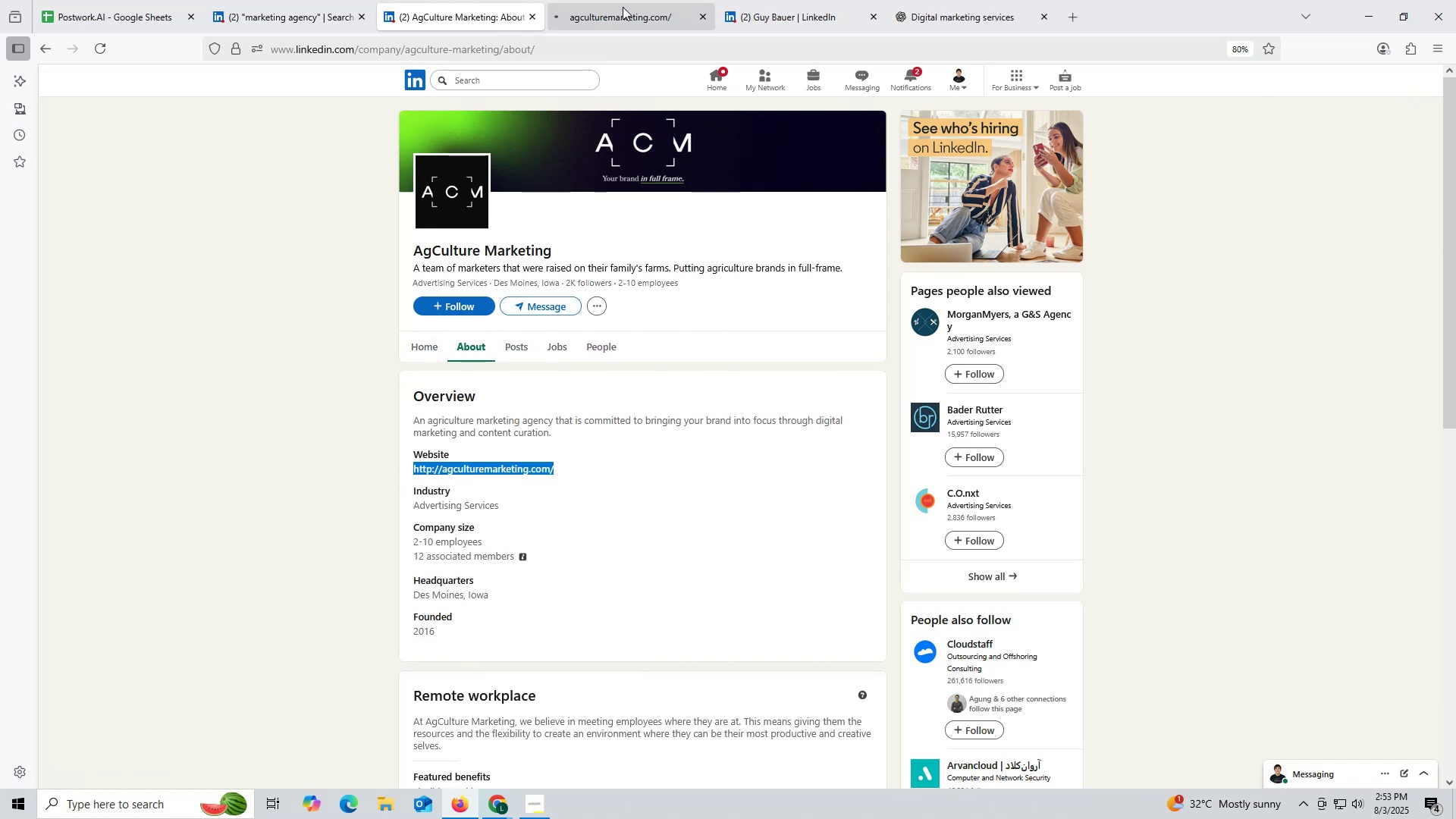 
left_click([623, 7])
 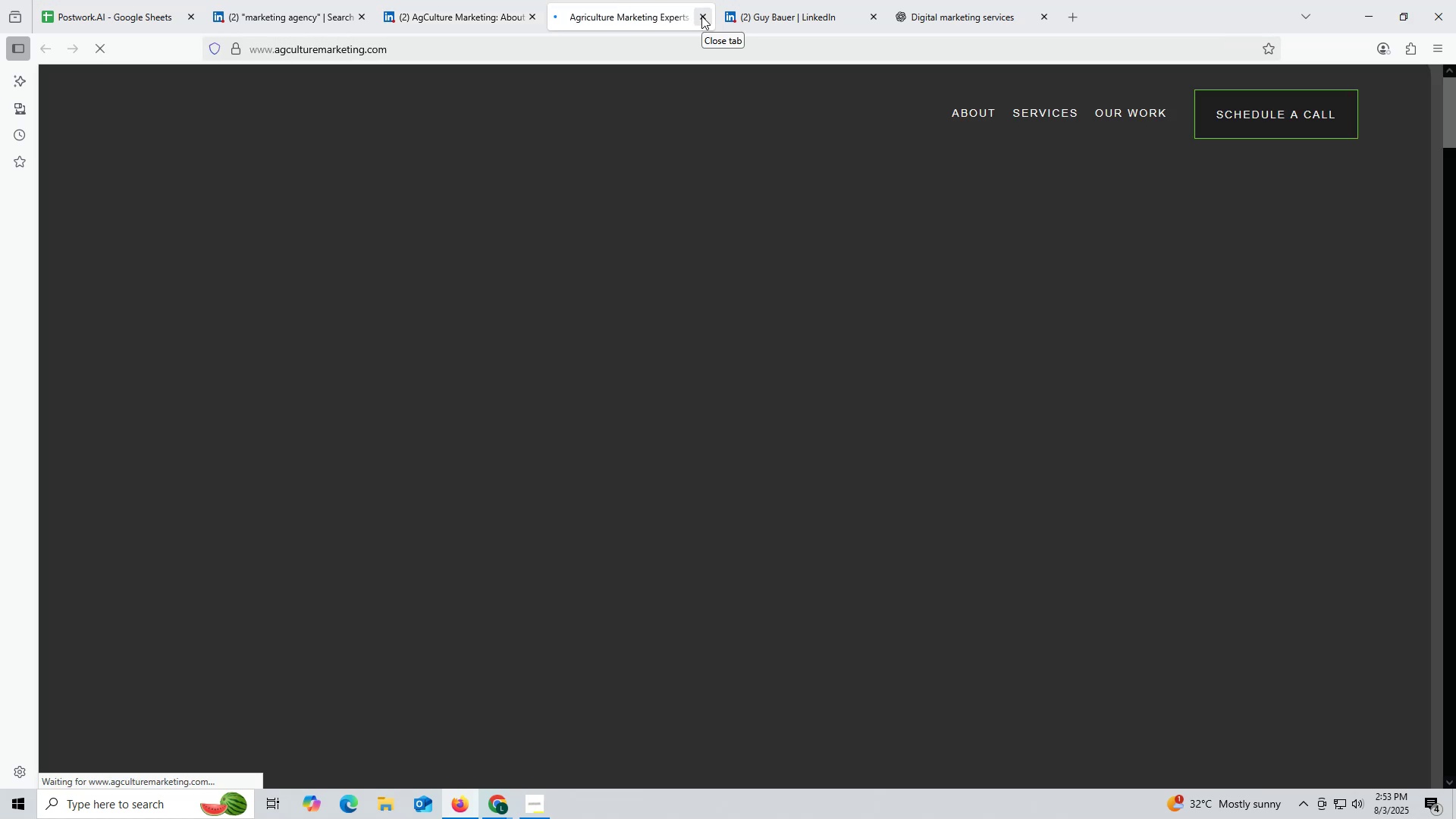 
left_click([701, 16])
 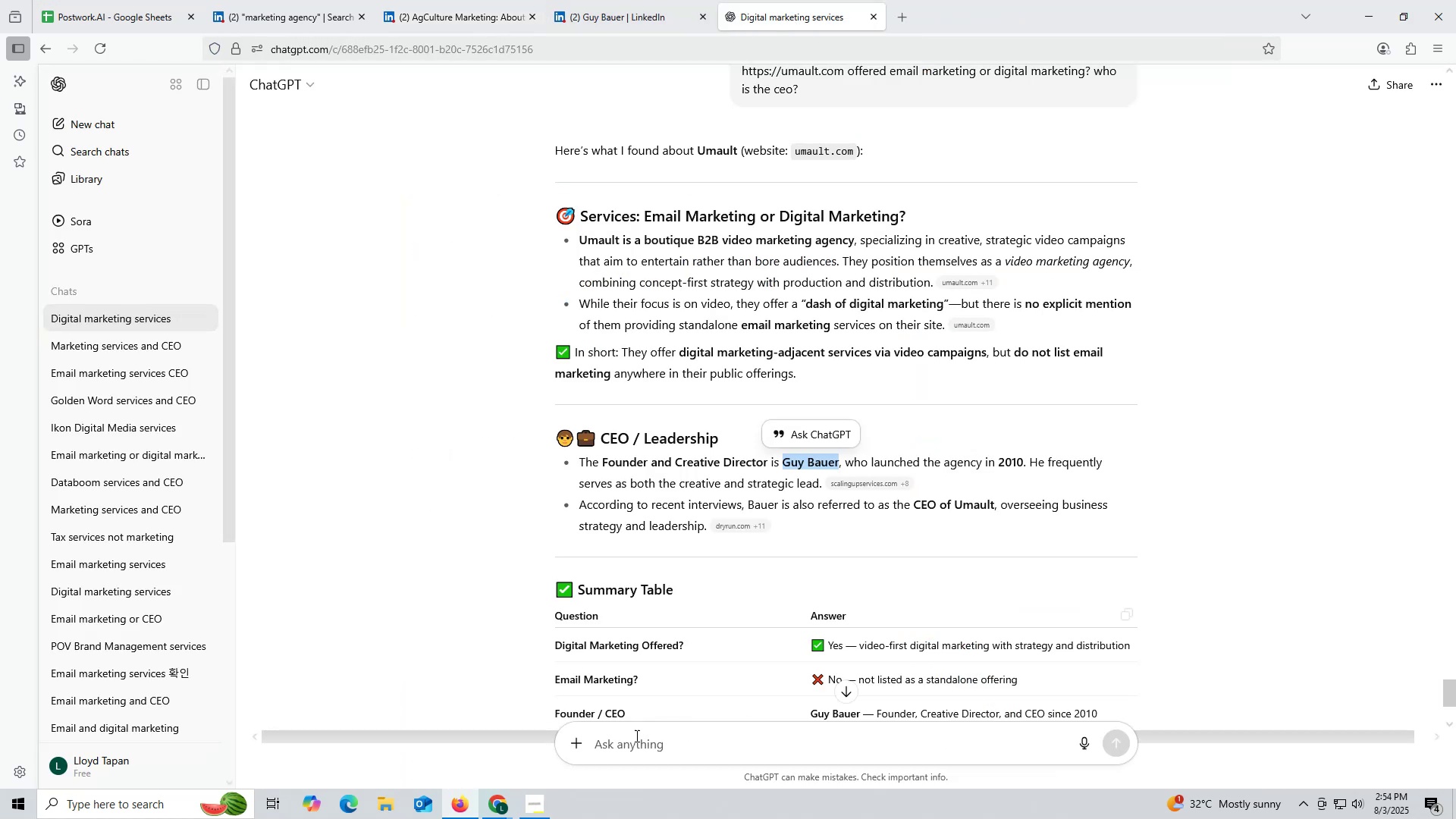 
key(Control+ControlLeft)
 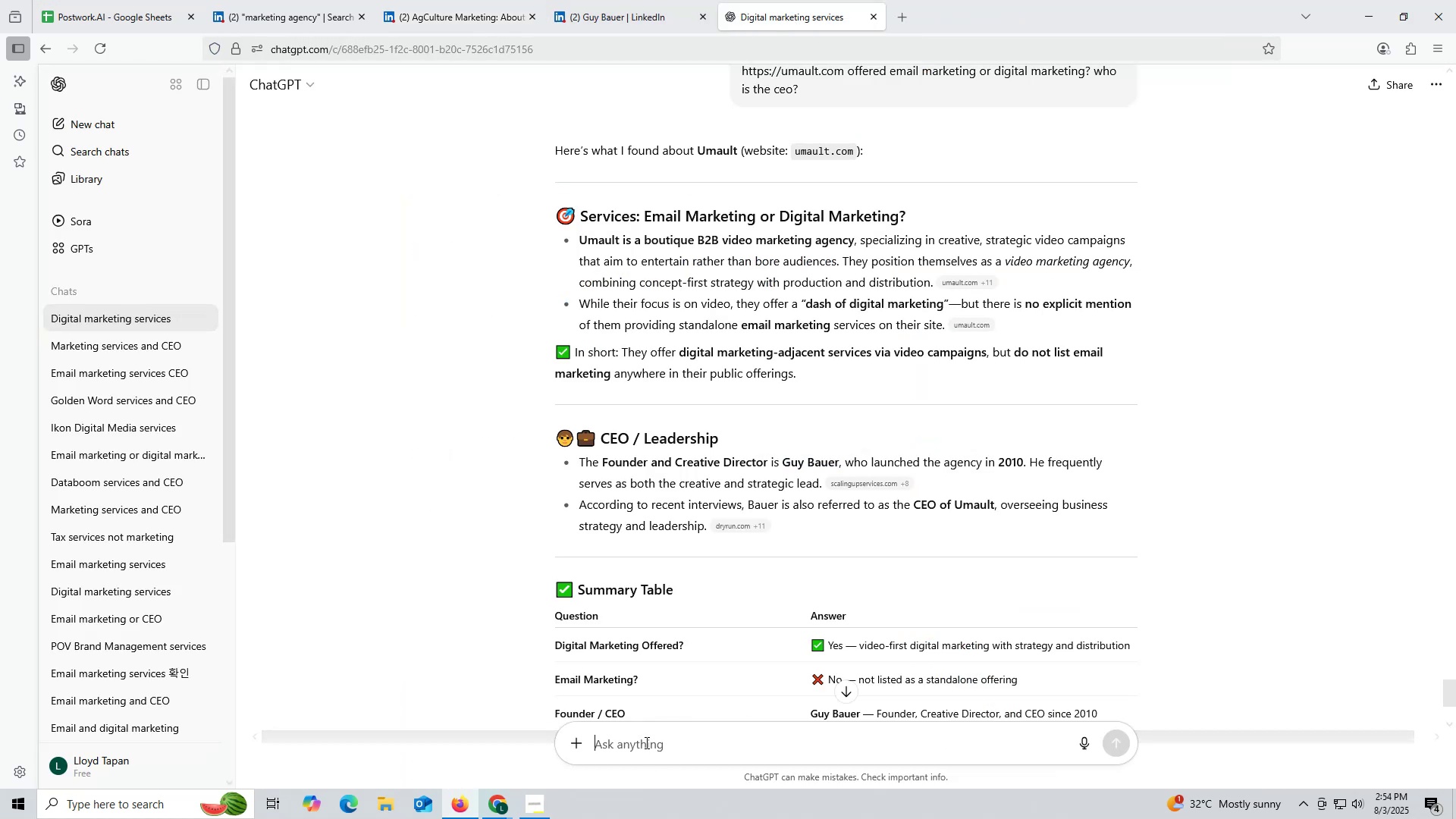 
left_click([645, 742])
 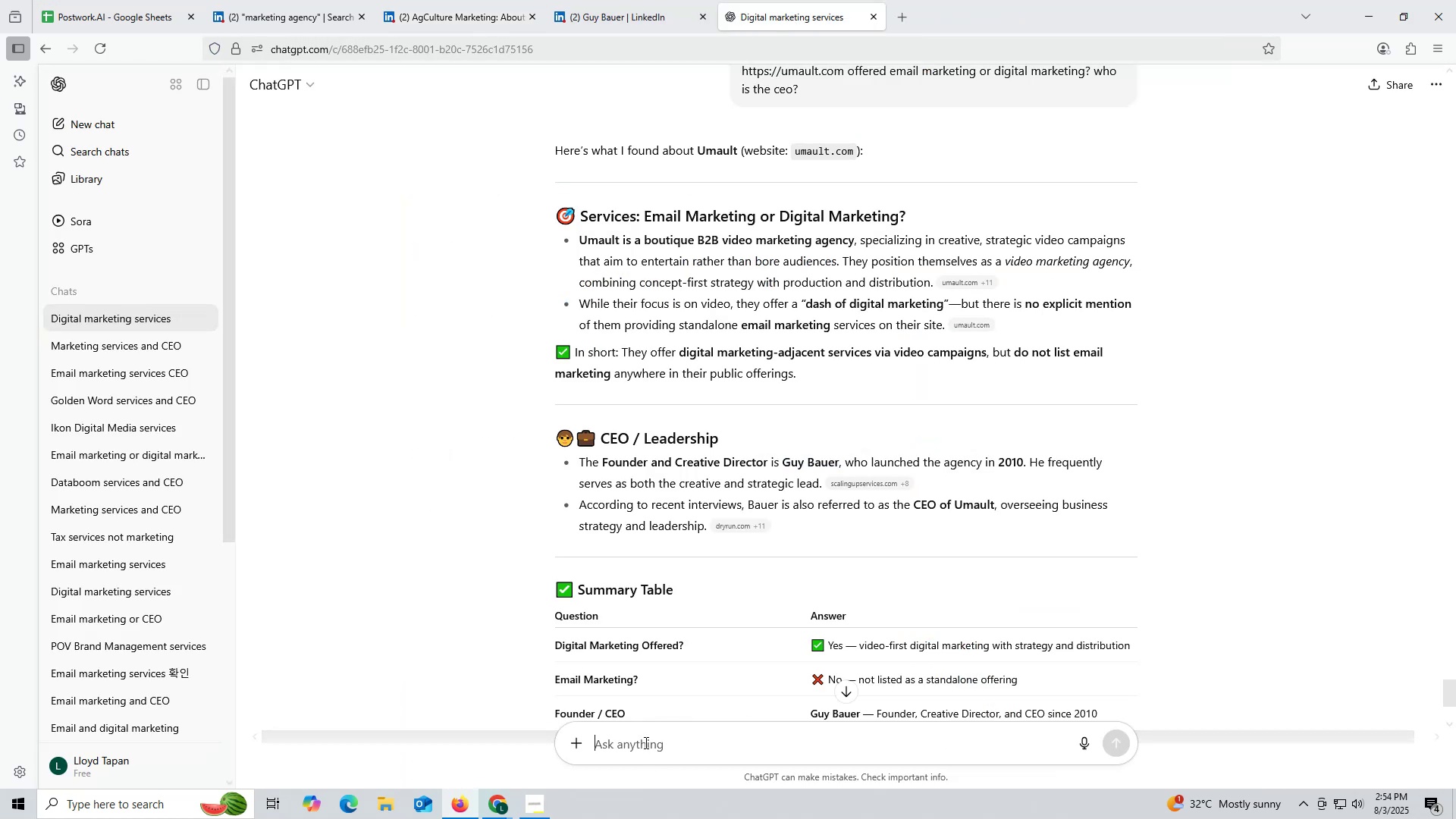 
key(Control+V)
 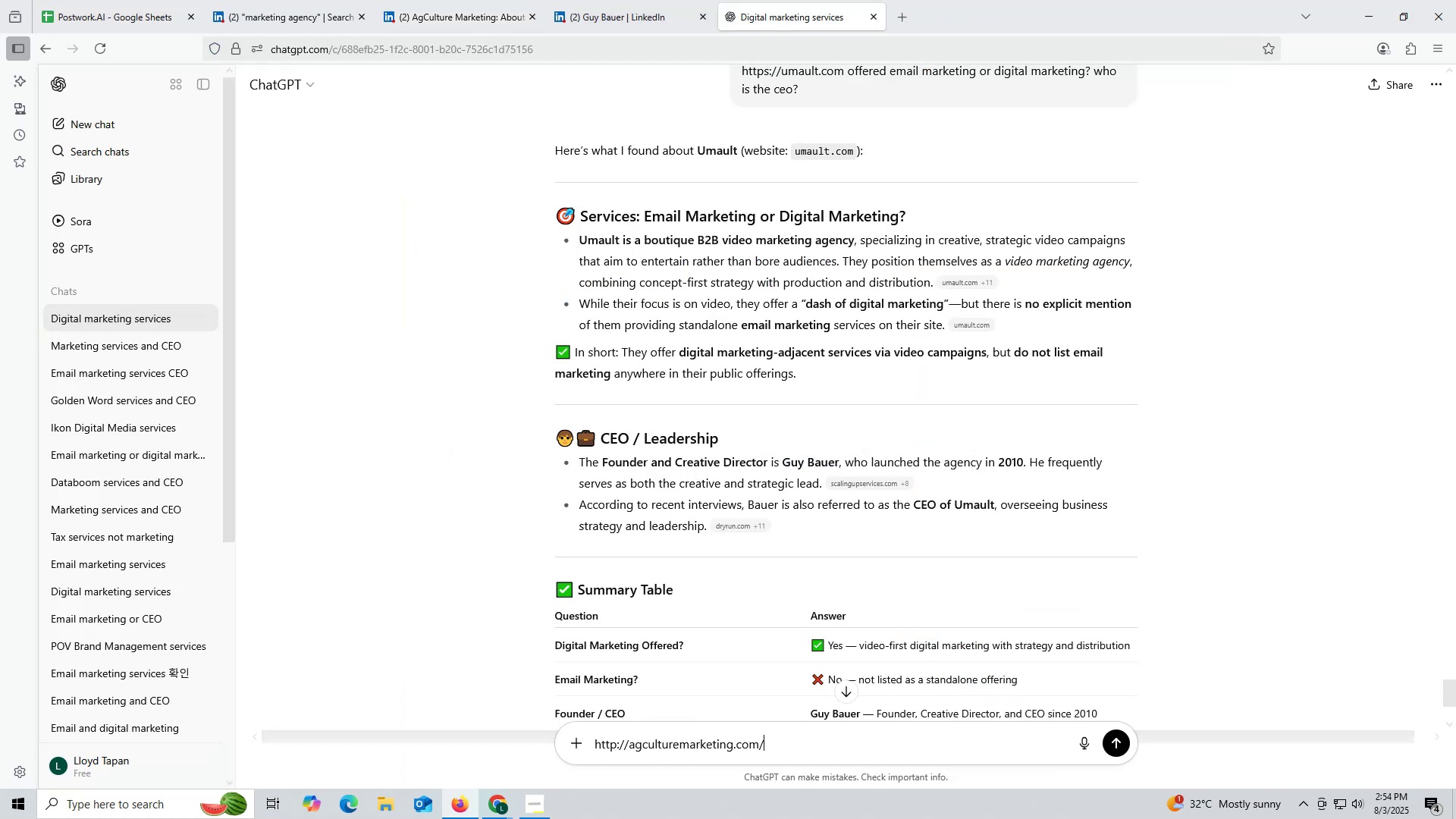 
key(Space)
 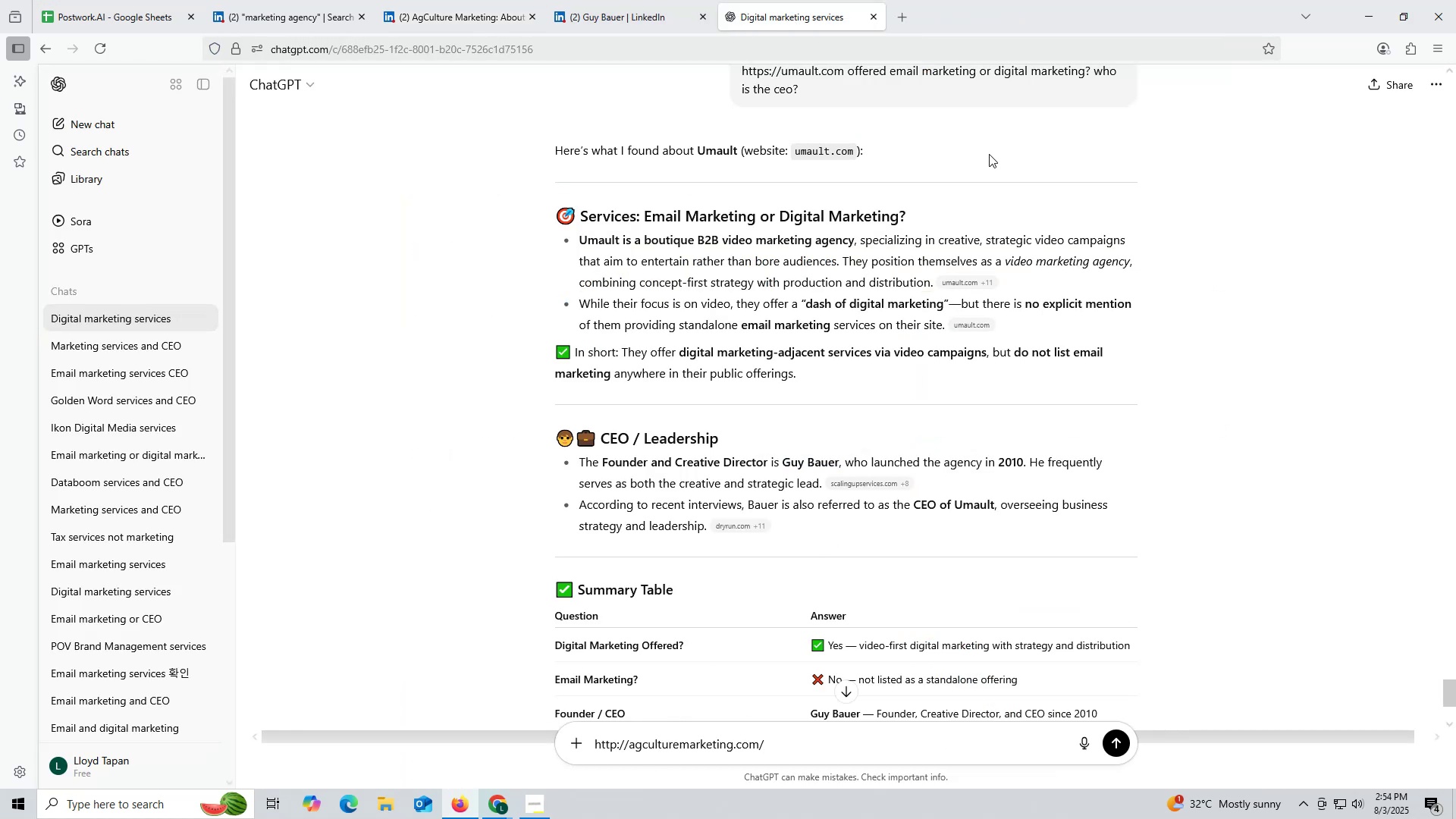 
scroll: coordinate [919, 306], scroll_direction: up, amount: 2.0
 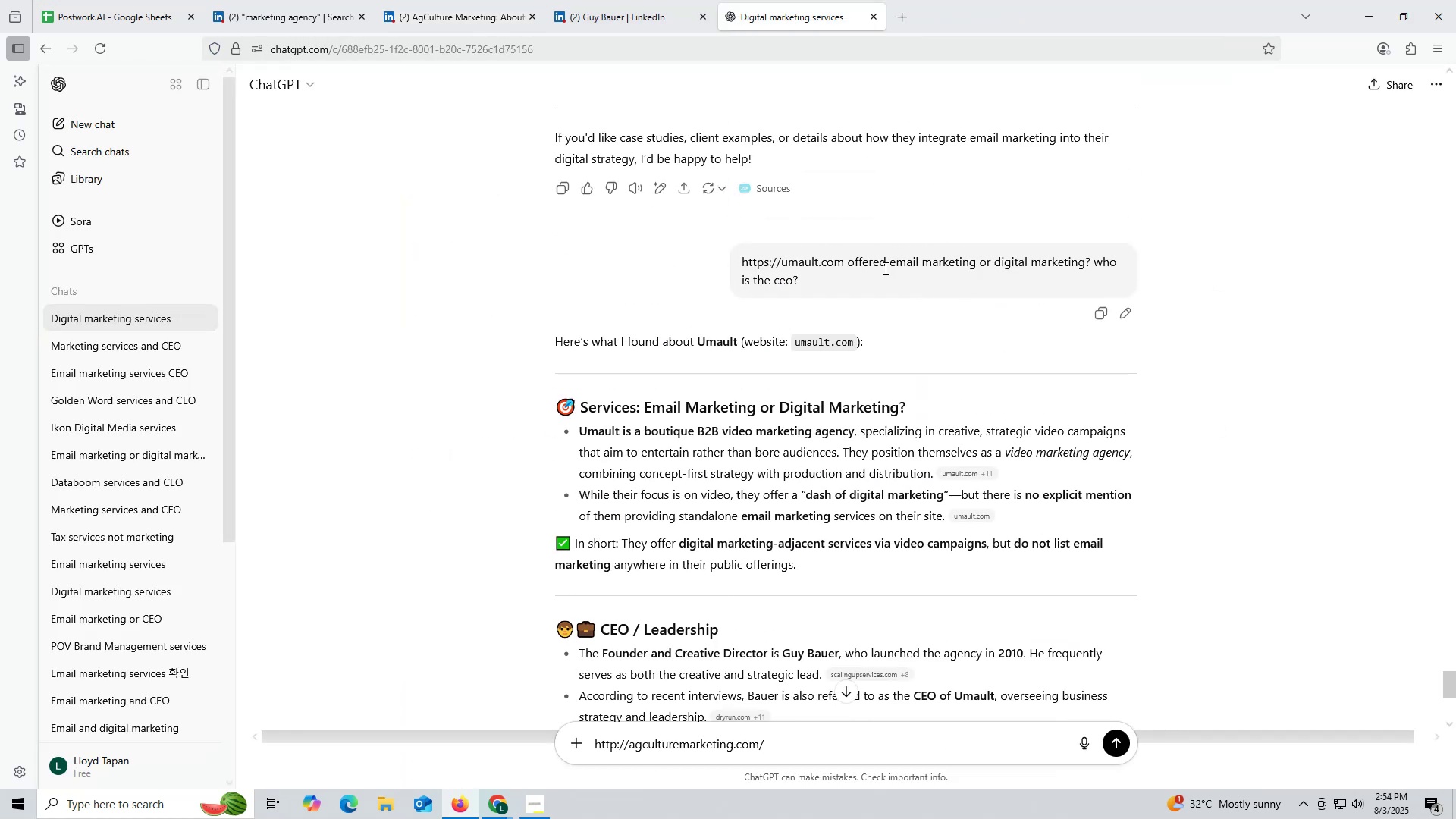 
left_click_drag(start_coordinate=[846, 262], to_coordinate=[877, 276])
 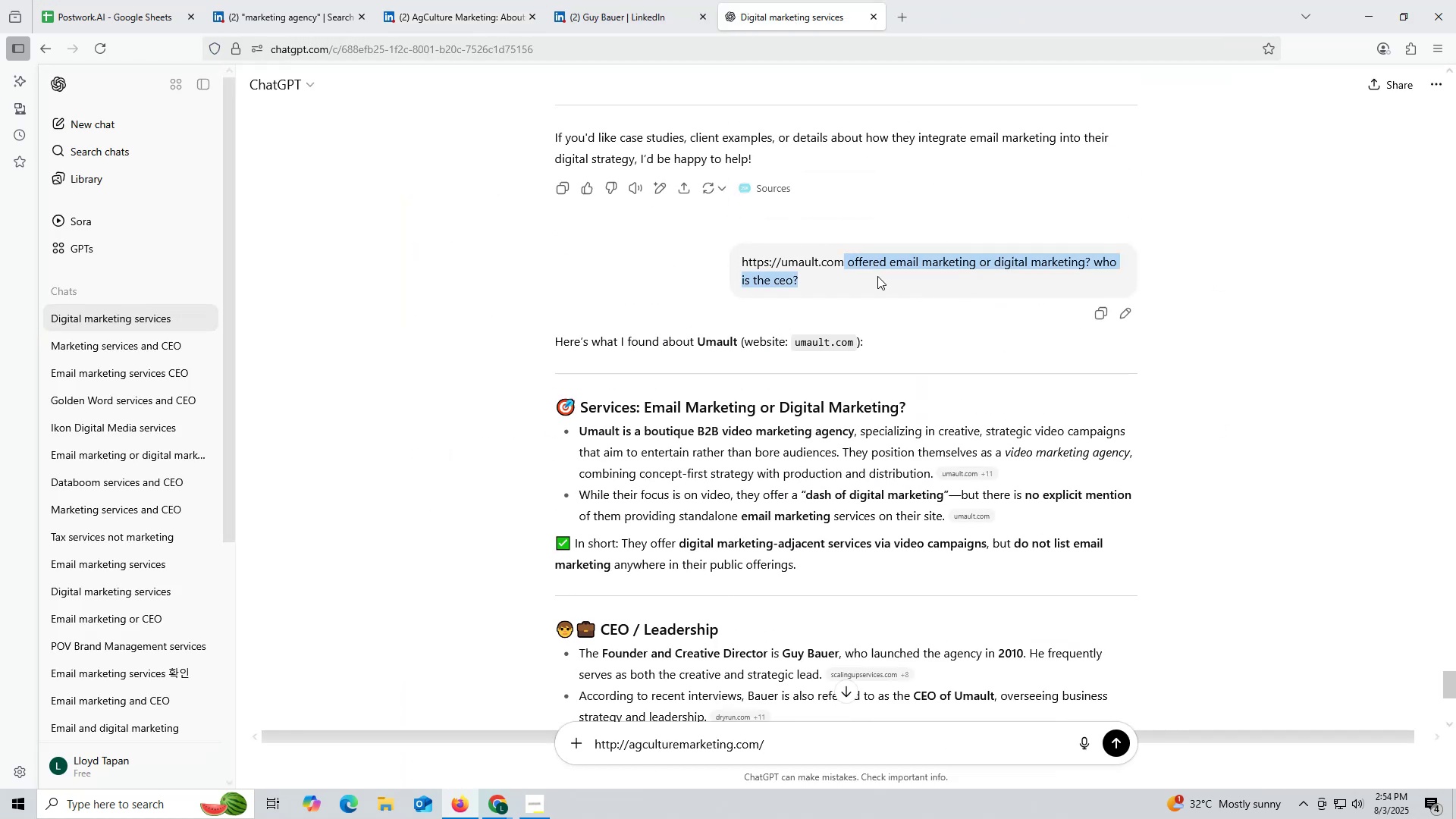 
key(Control+ControlLeft)
 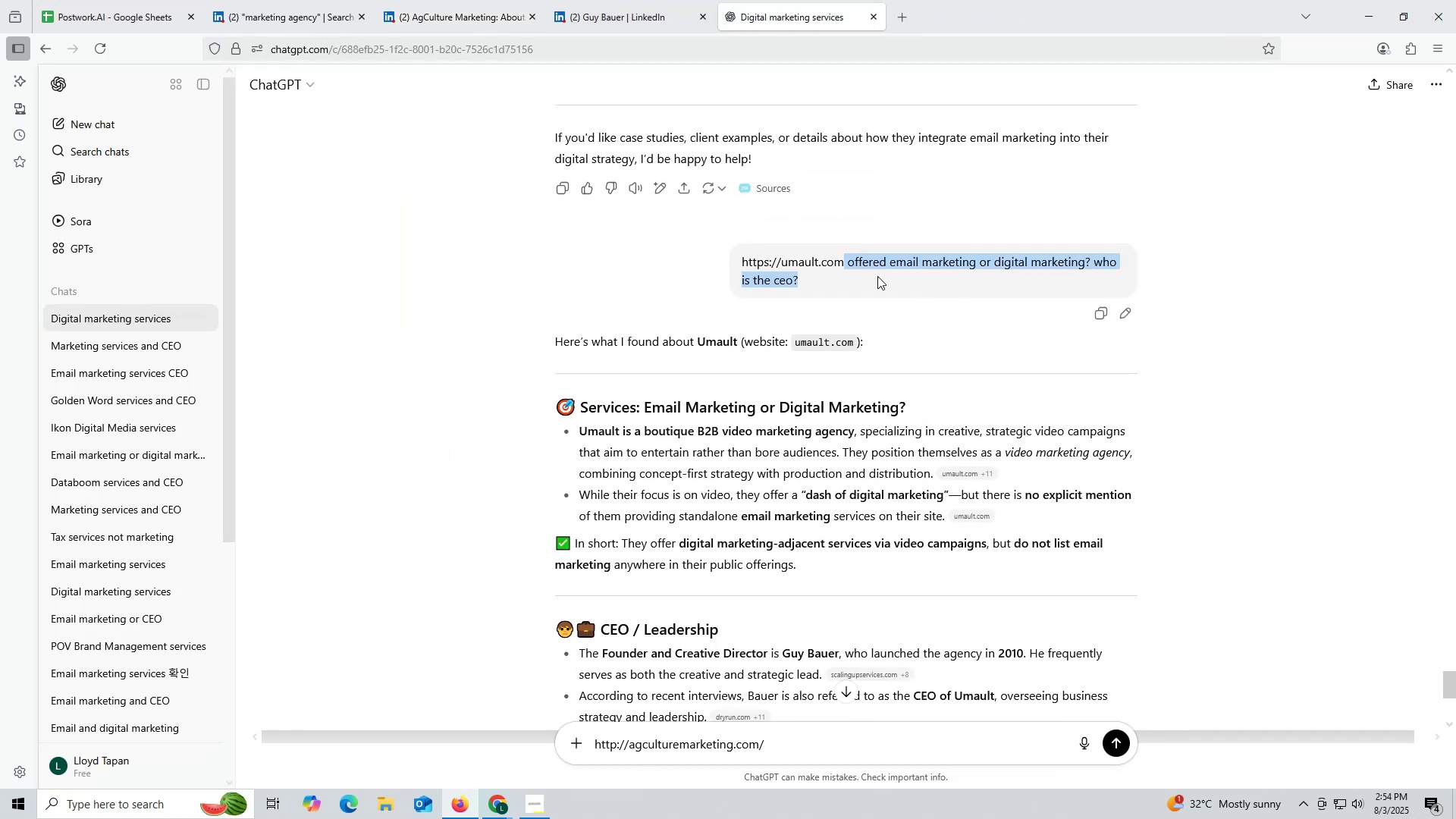 
key(Control+C)
 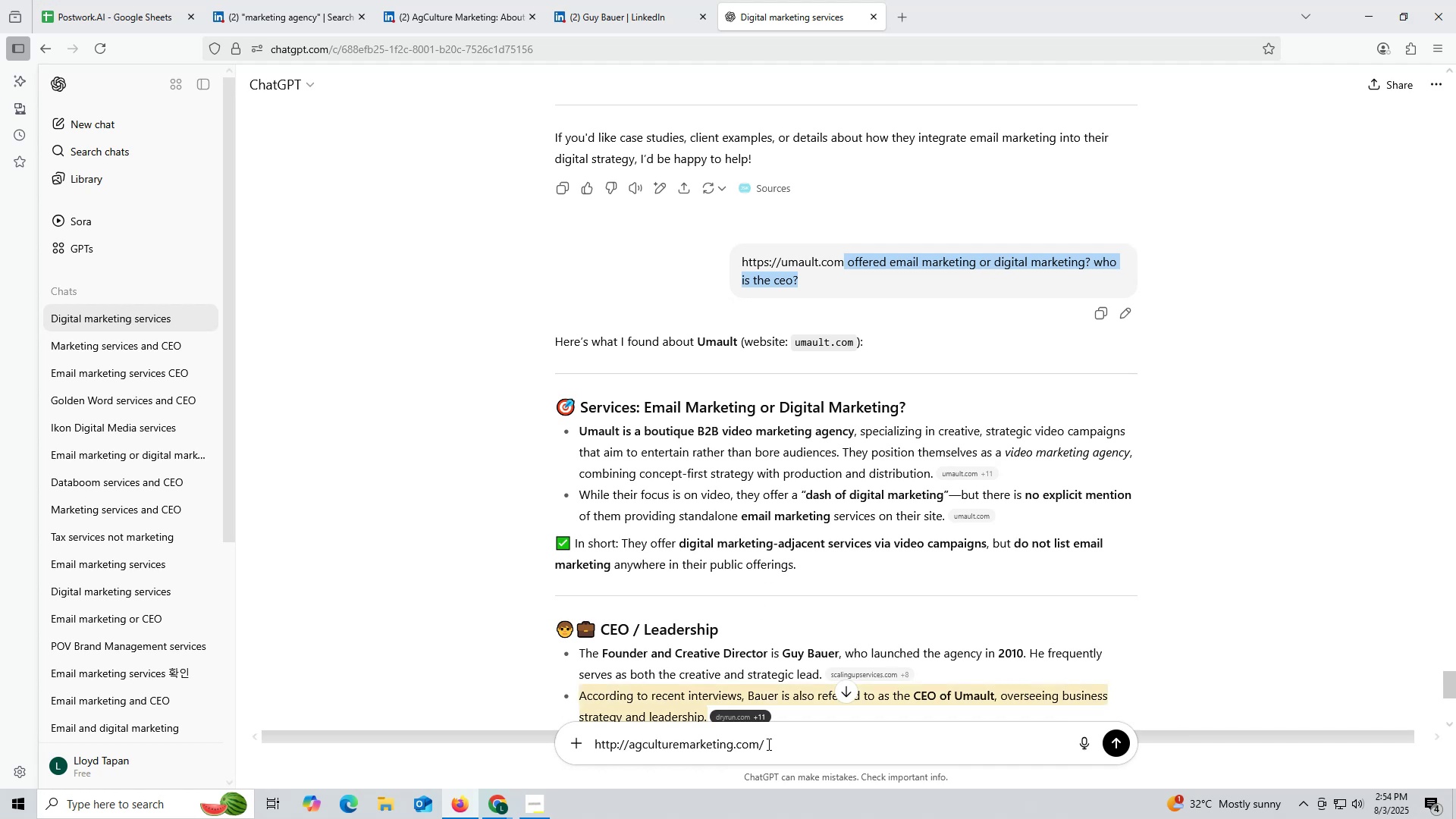 
left_click([792, 739])
 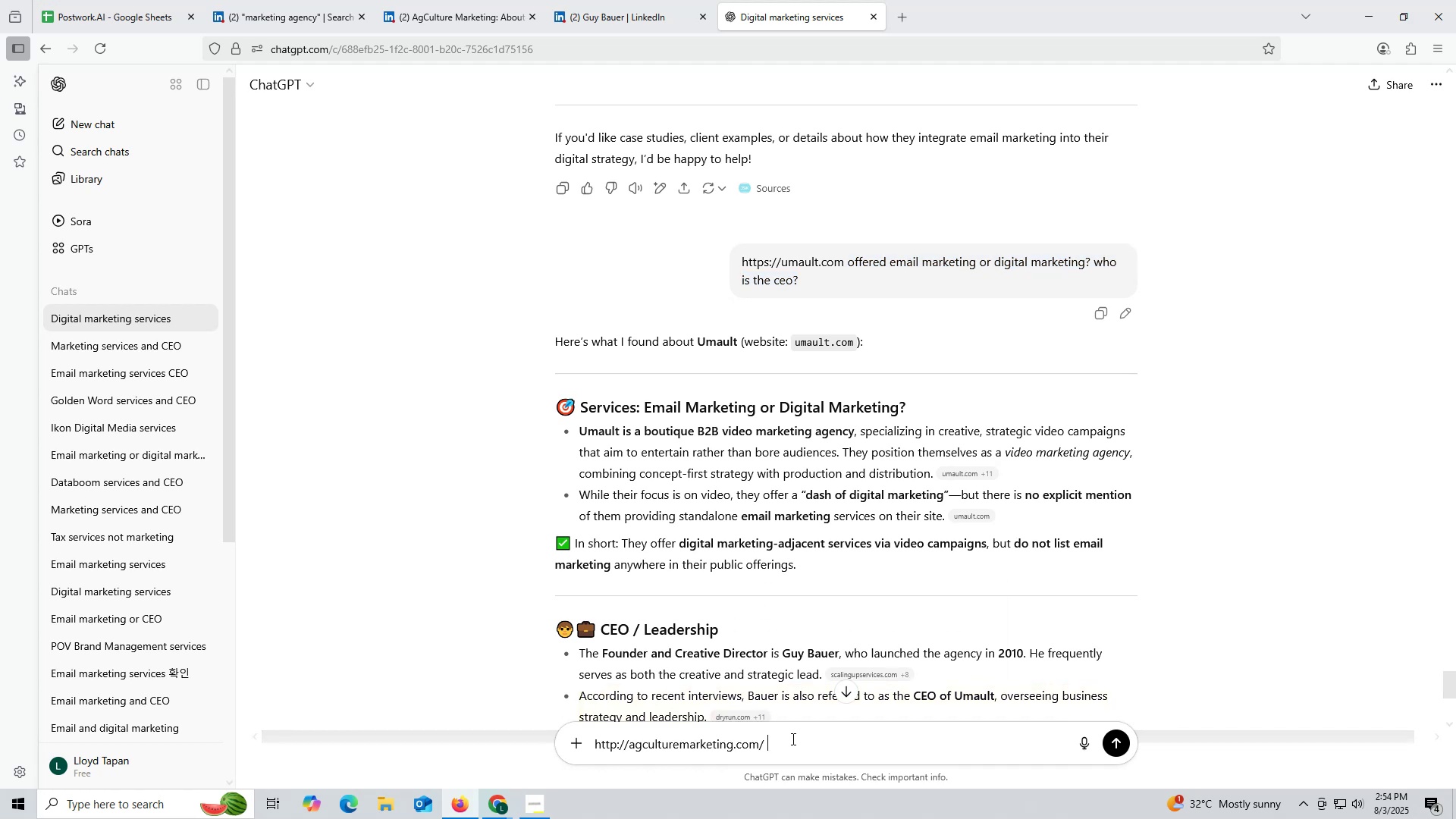 
key(Control+ControlLeft)
 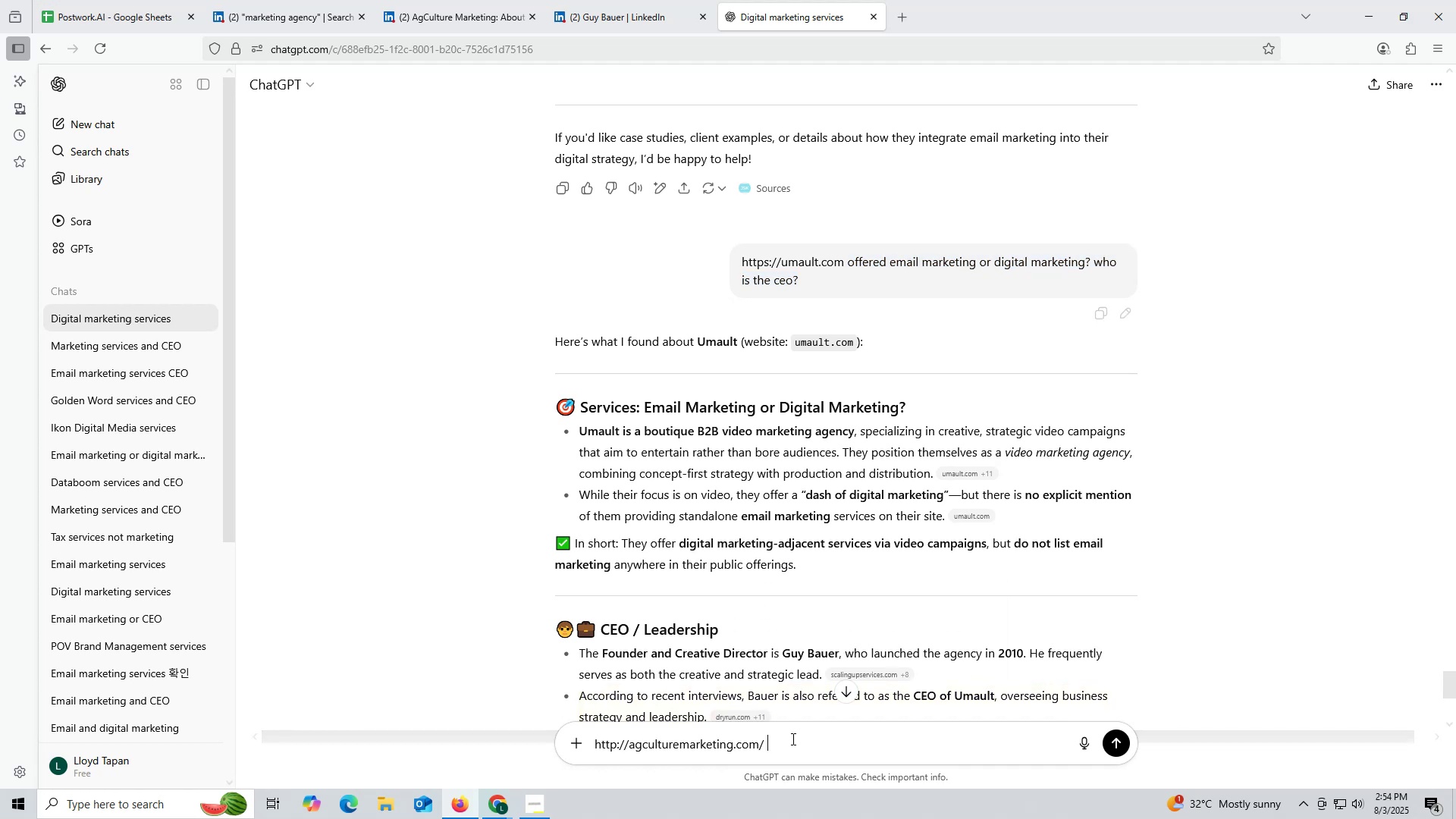 
key(Control+V)
 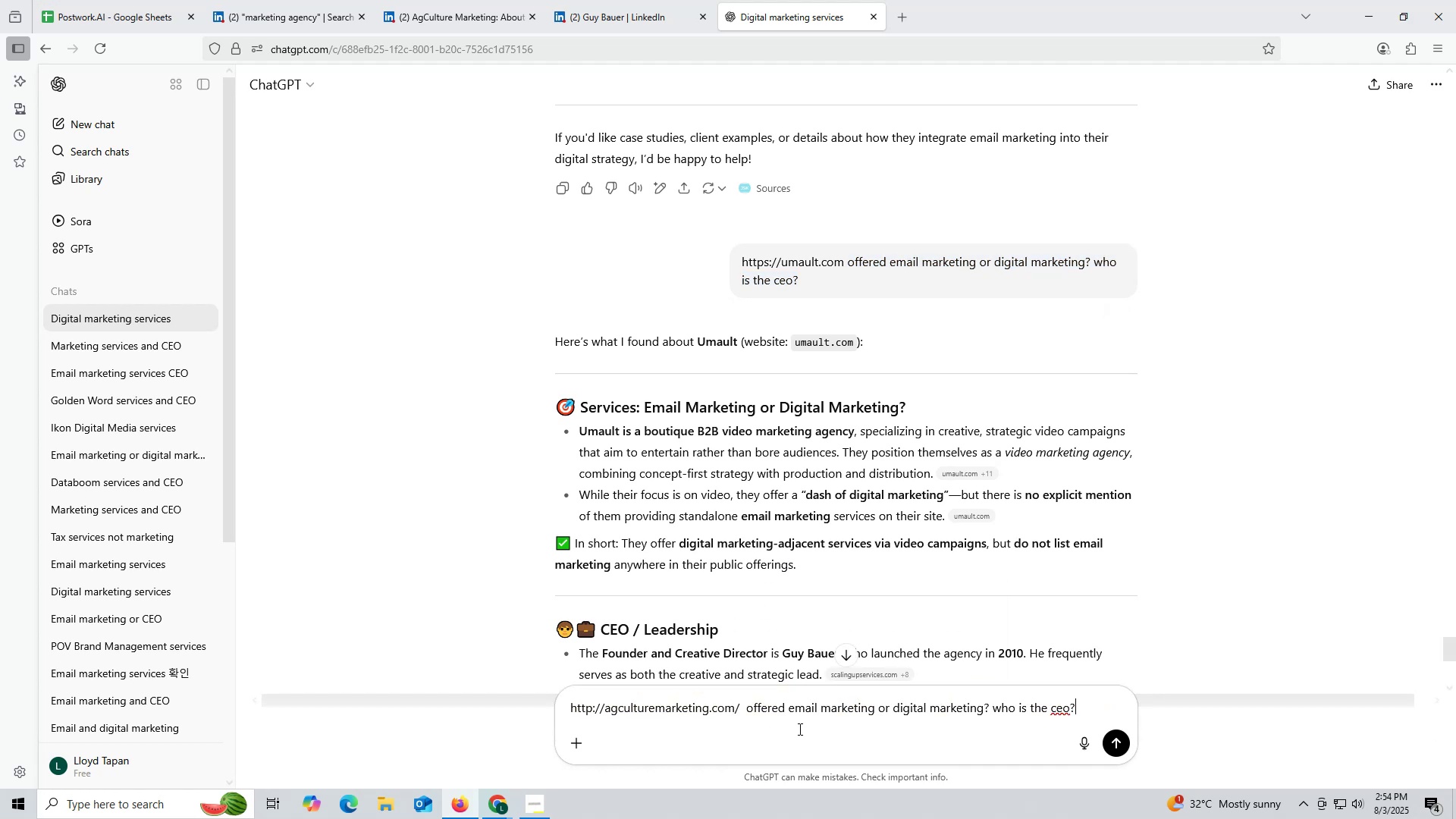 
key(Enter)
 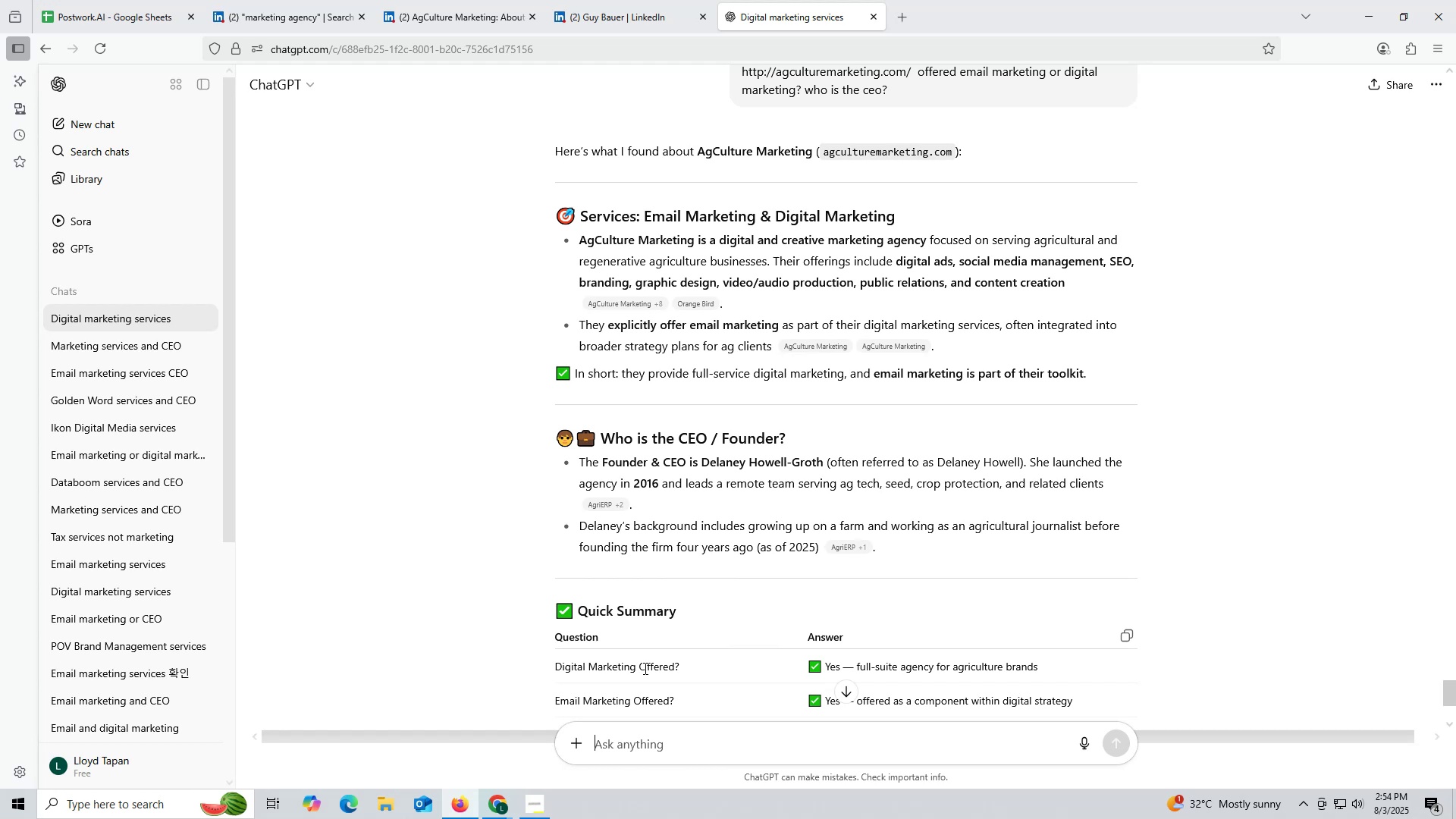 
wait(13.44)
 